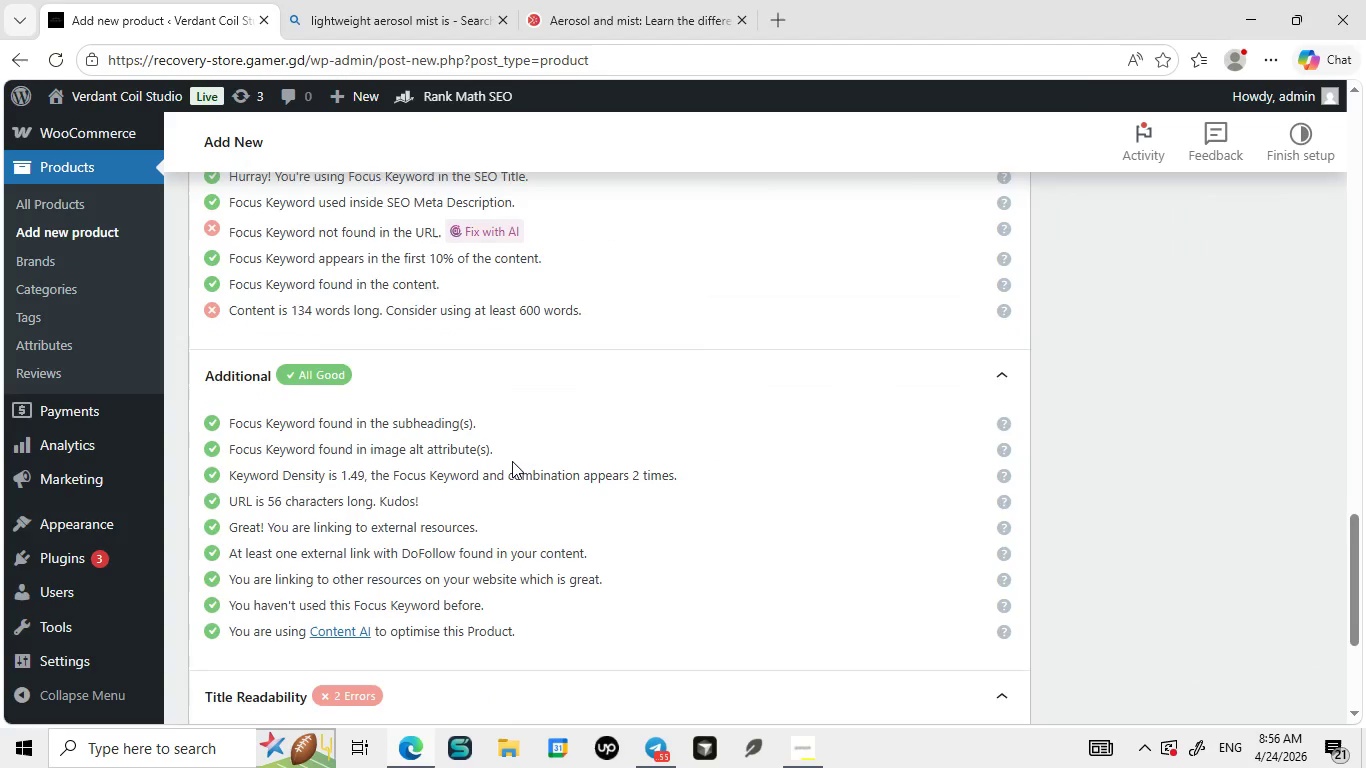 
left_click([260, 438])
 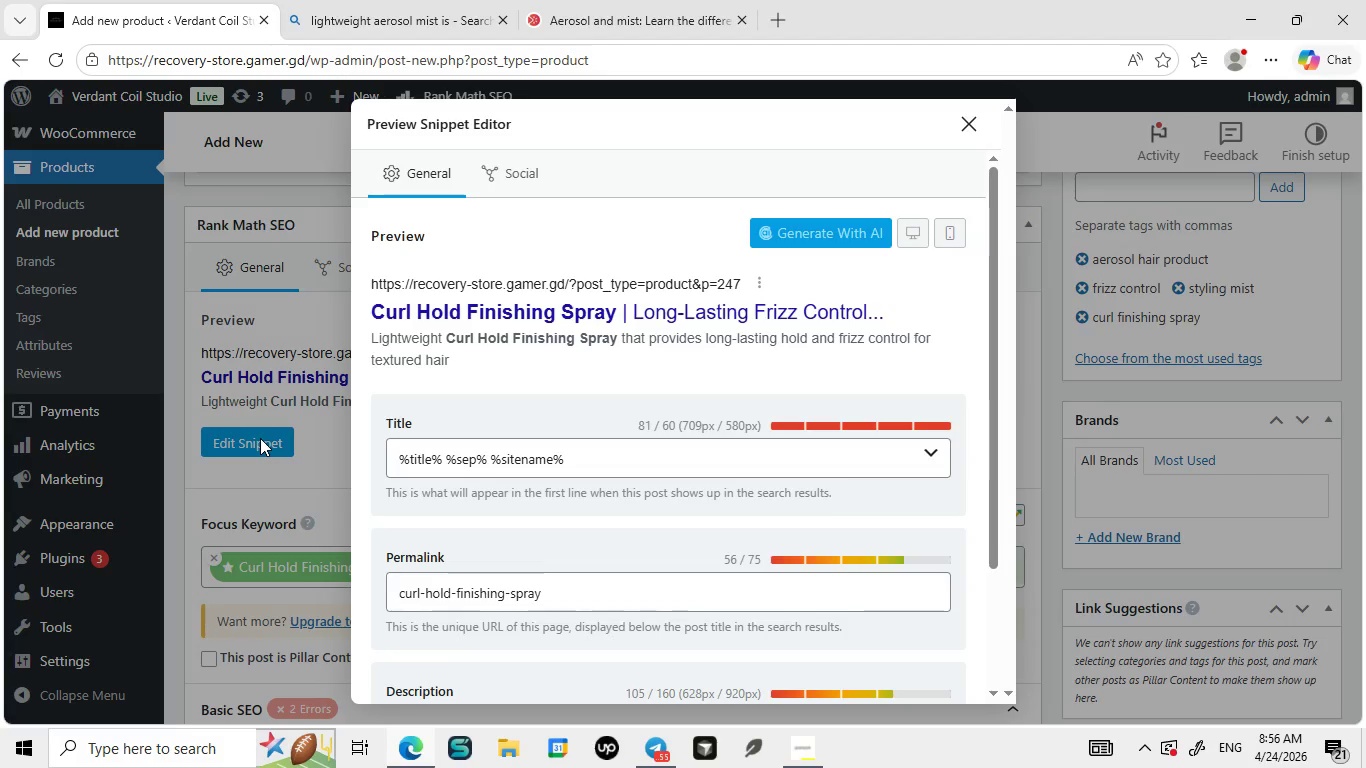 
wait(18.06)
 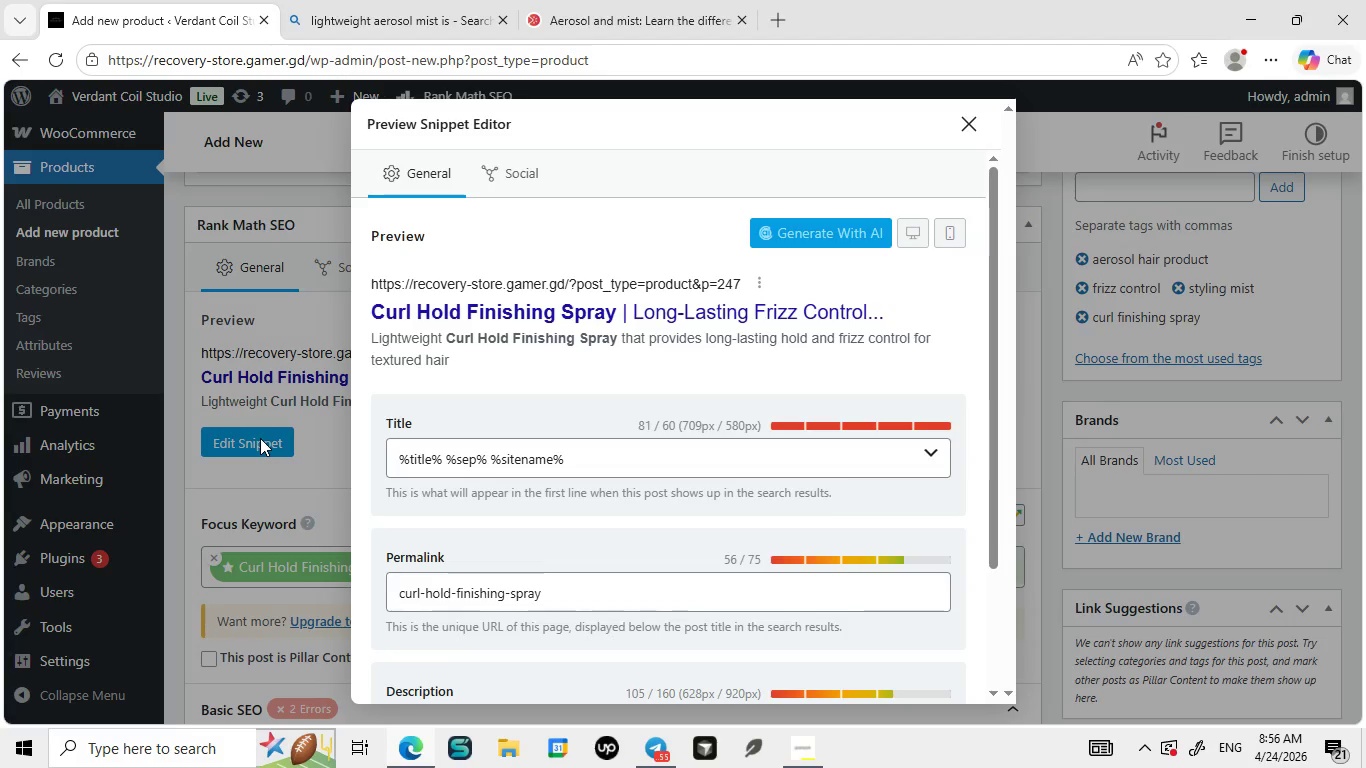 
left_click([397, 460])
 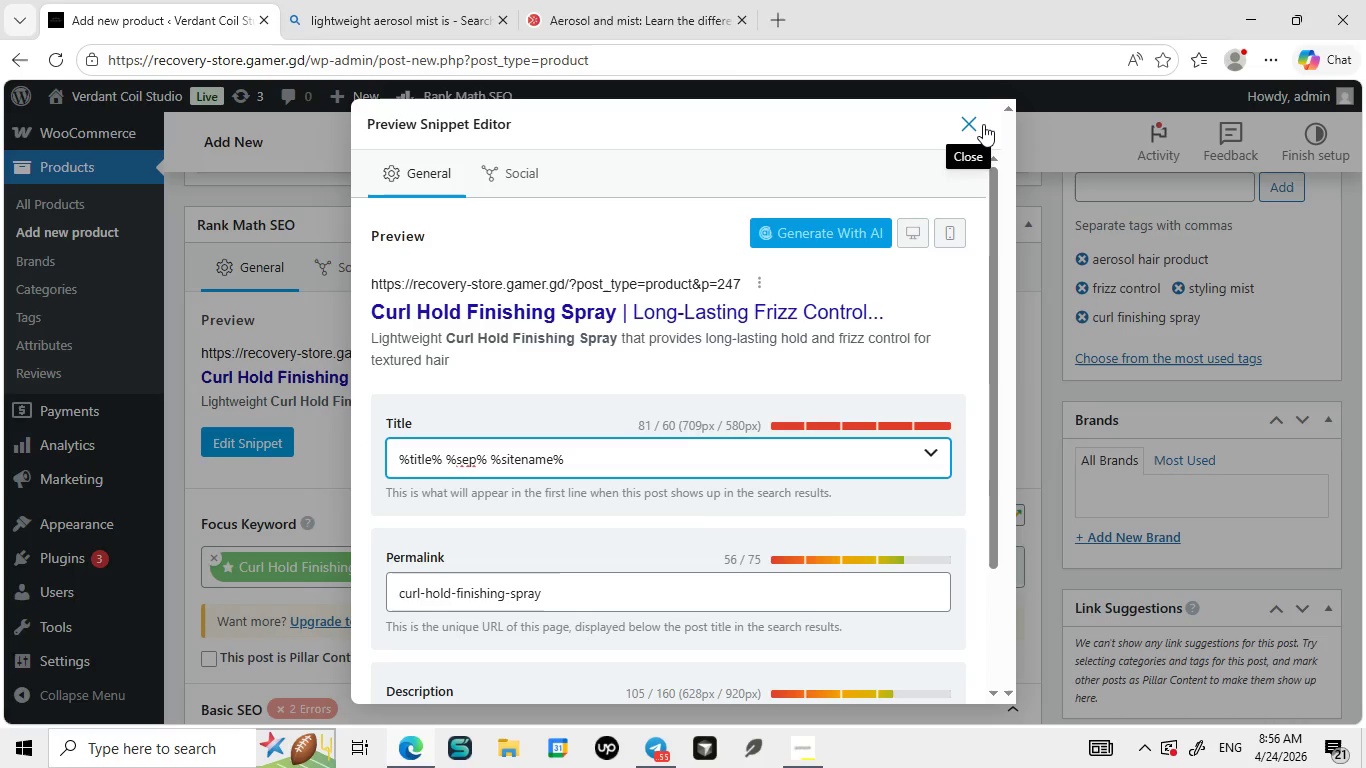 
wait(8.84)
 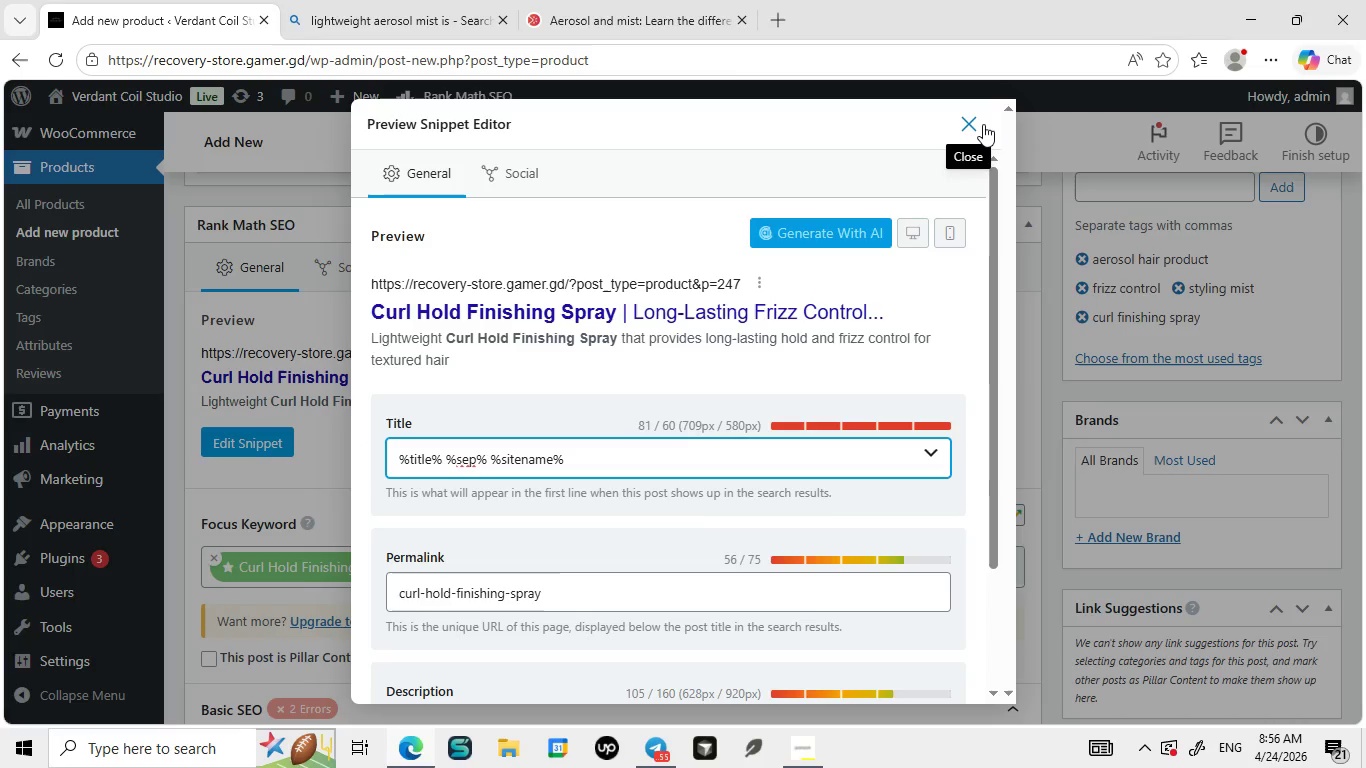 
type(3-Level Strong )
 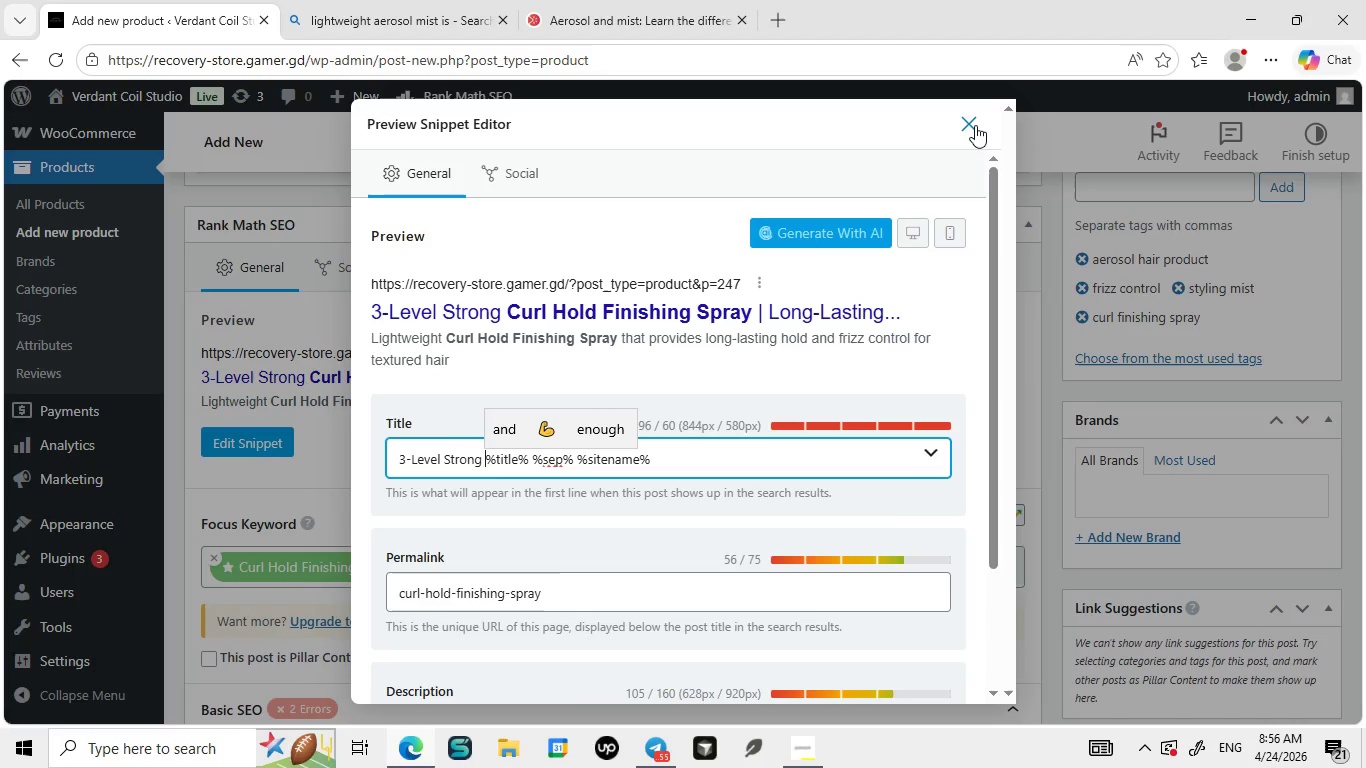 
left_click([975, 125])
 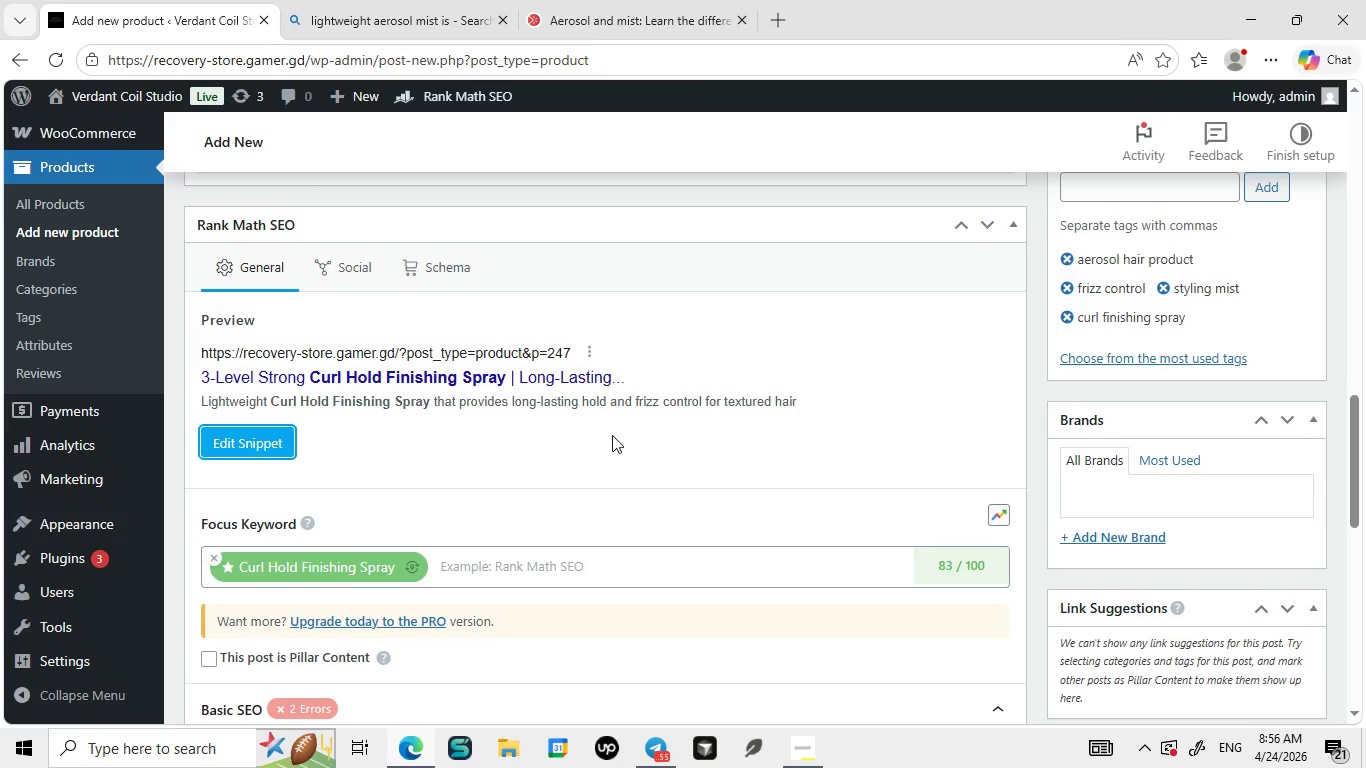 
mouse_move([618, 442])
 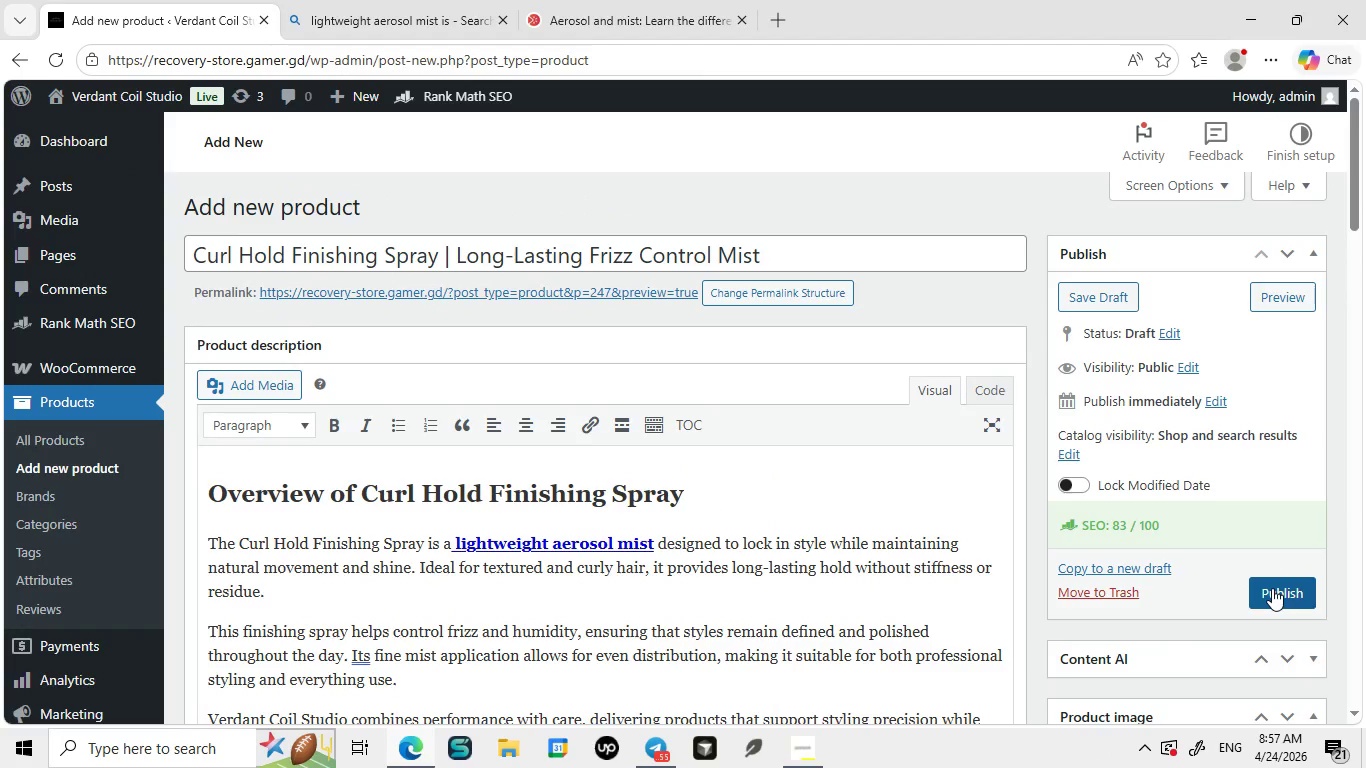 
left_click([1272, 588])
 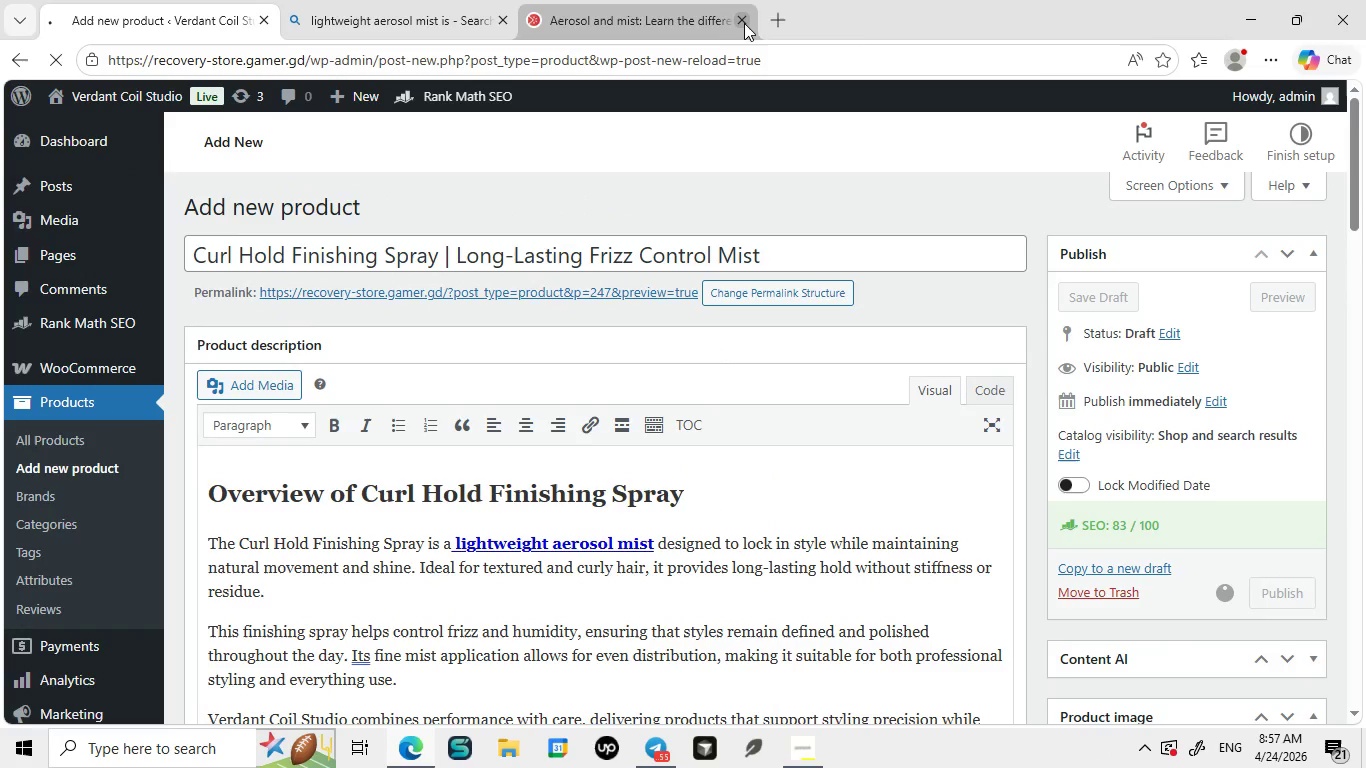 
left_click([742, 21])
 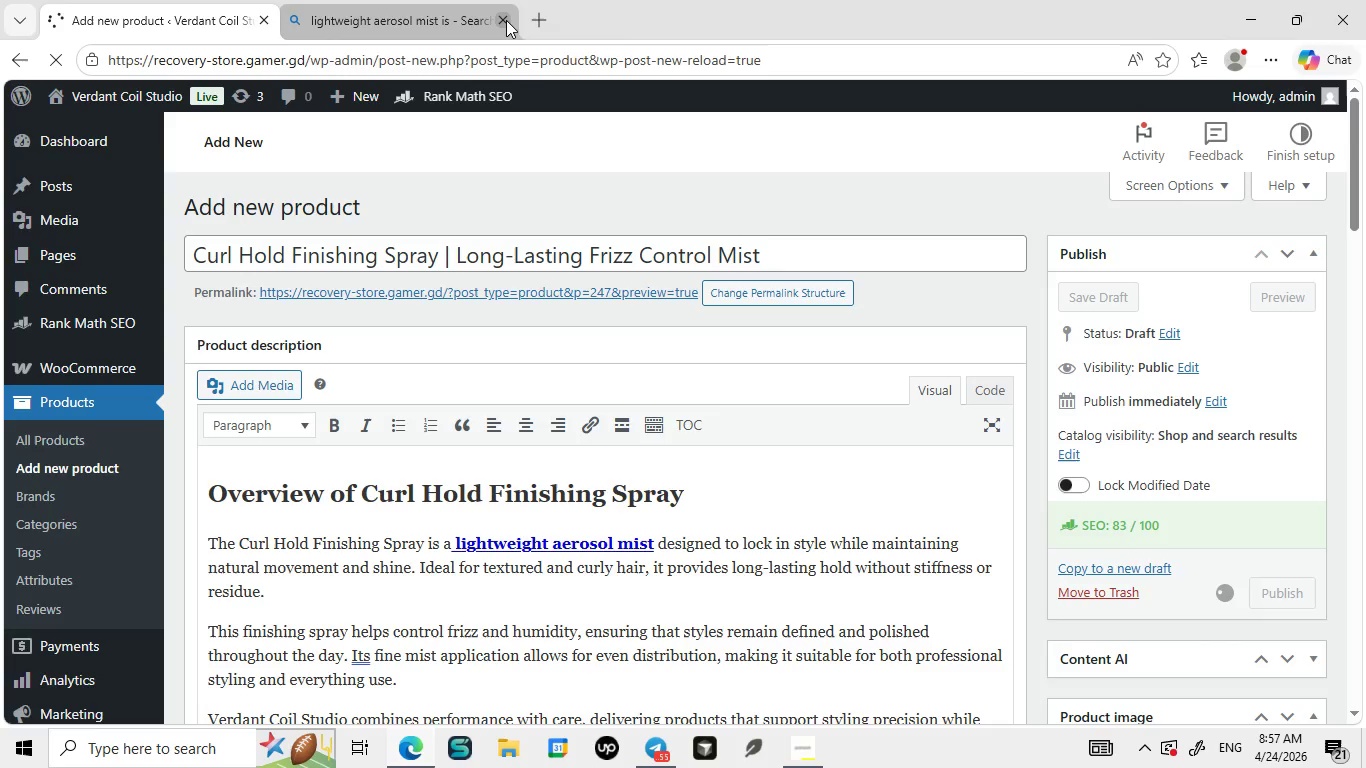 
left_click([506, 20])
 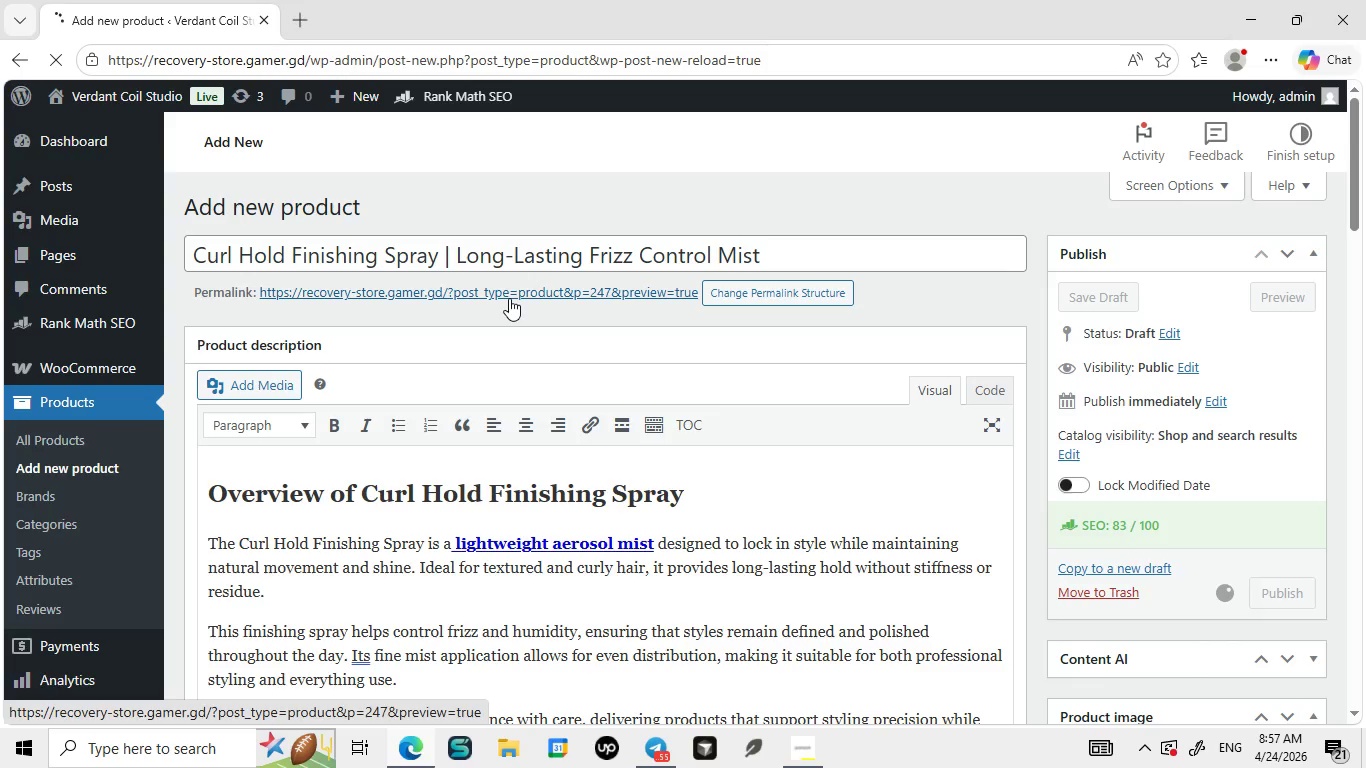 
wait(14.67)
 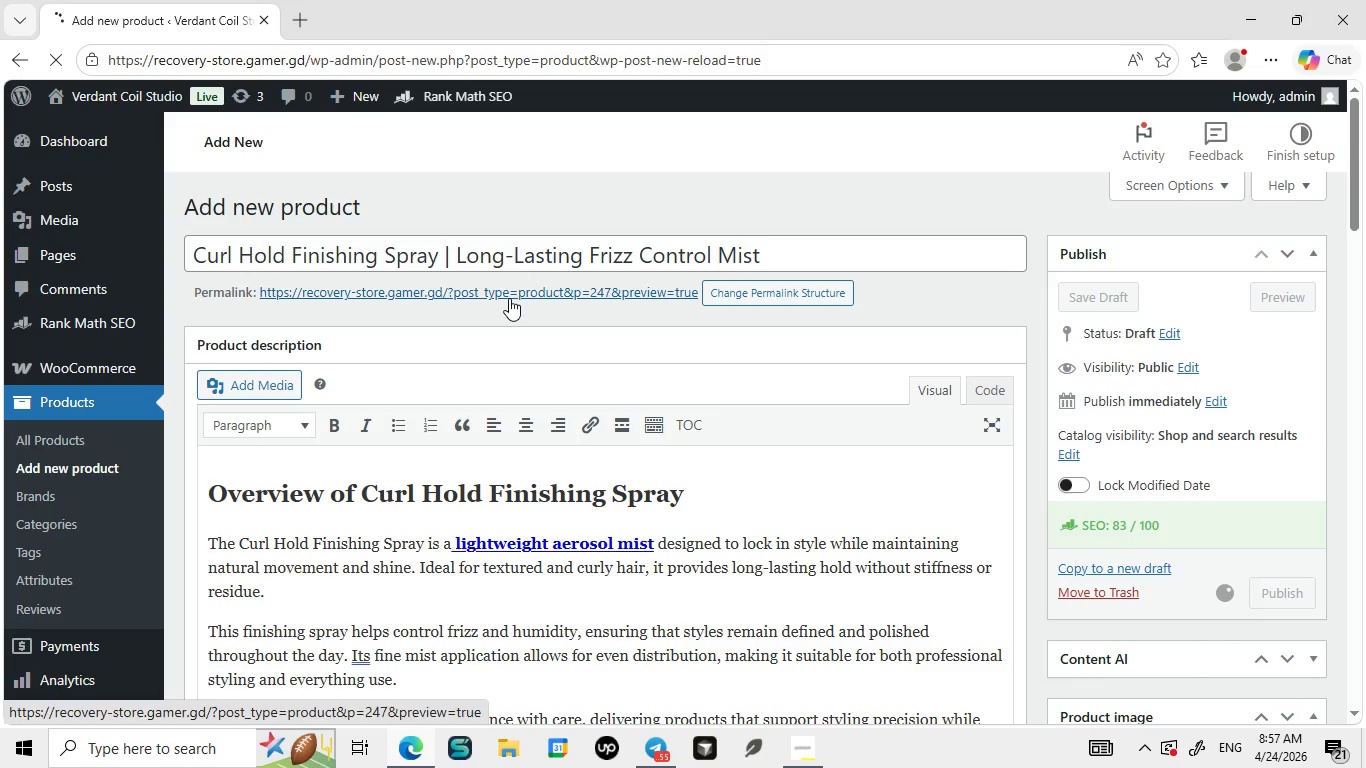 
left_click([405, 206])
 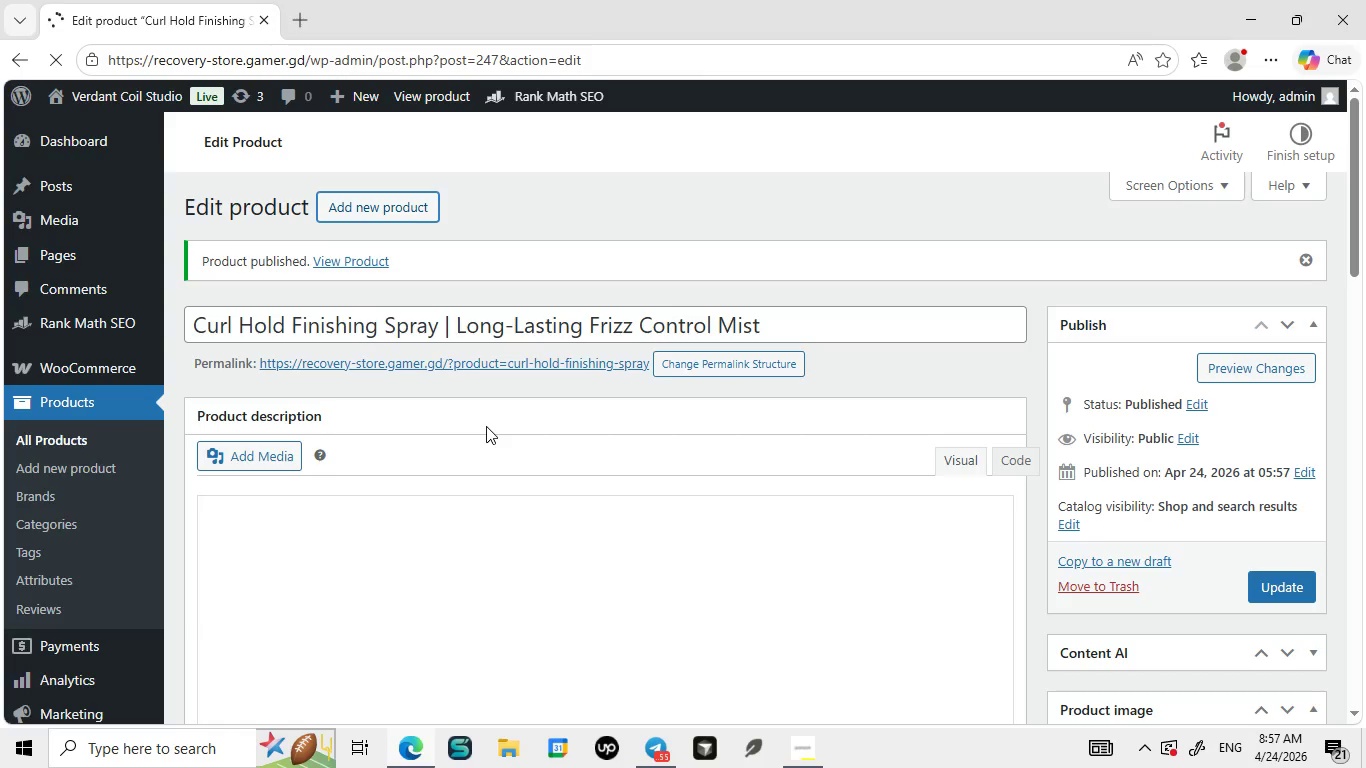 
wait(11.31)
 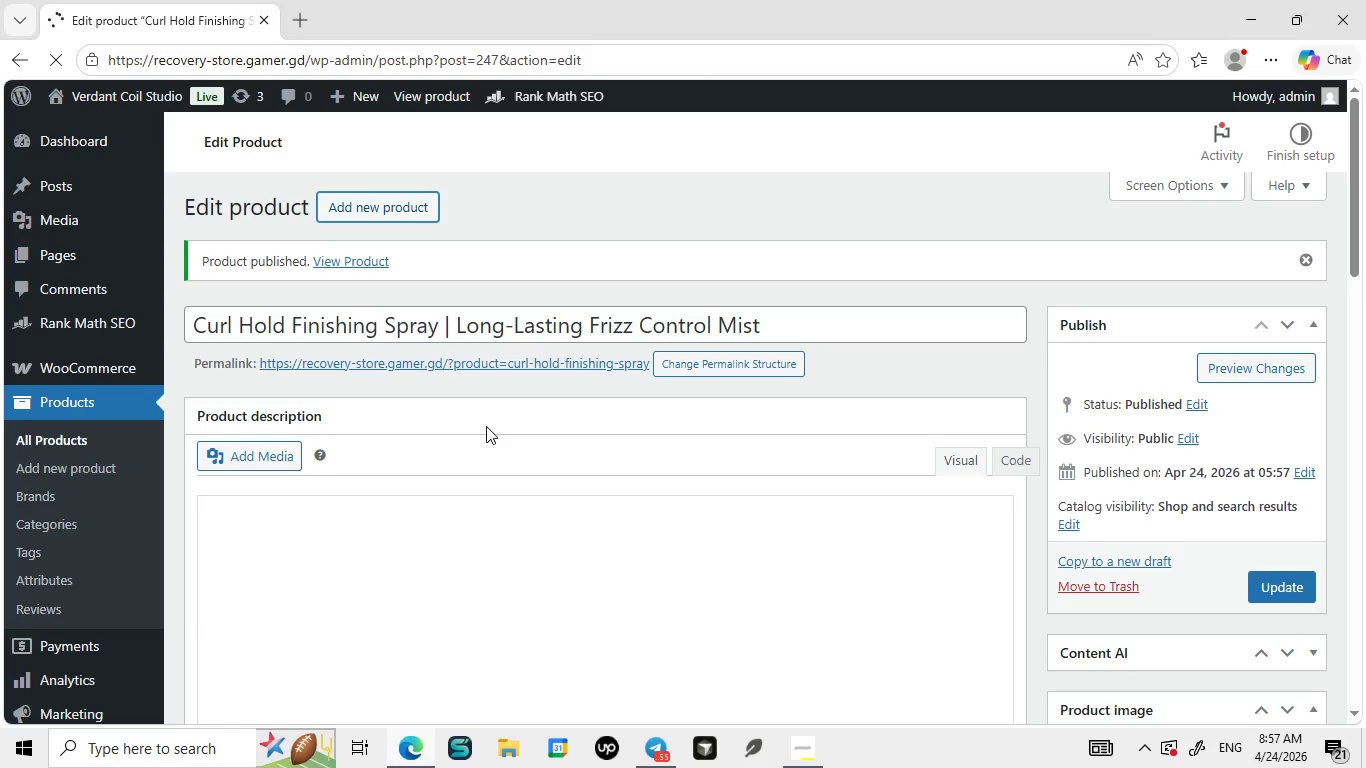 
left_click([372, 251])
 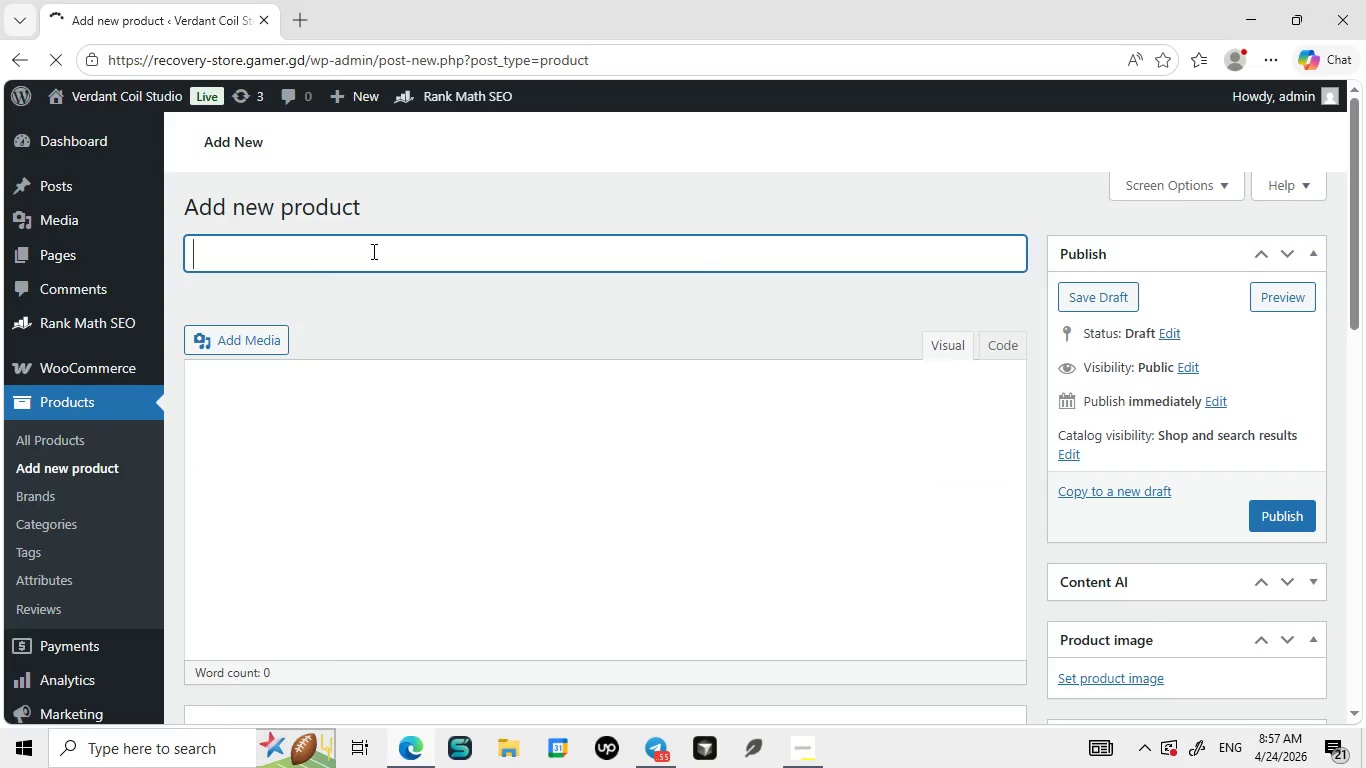 
type(Hydrating Cirl Cleanser [Break] Gentle Moisturizing Shampoo)
 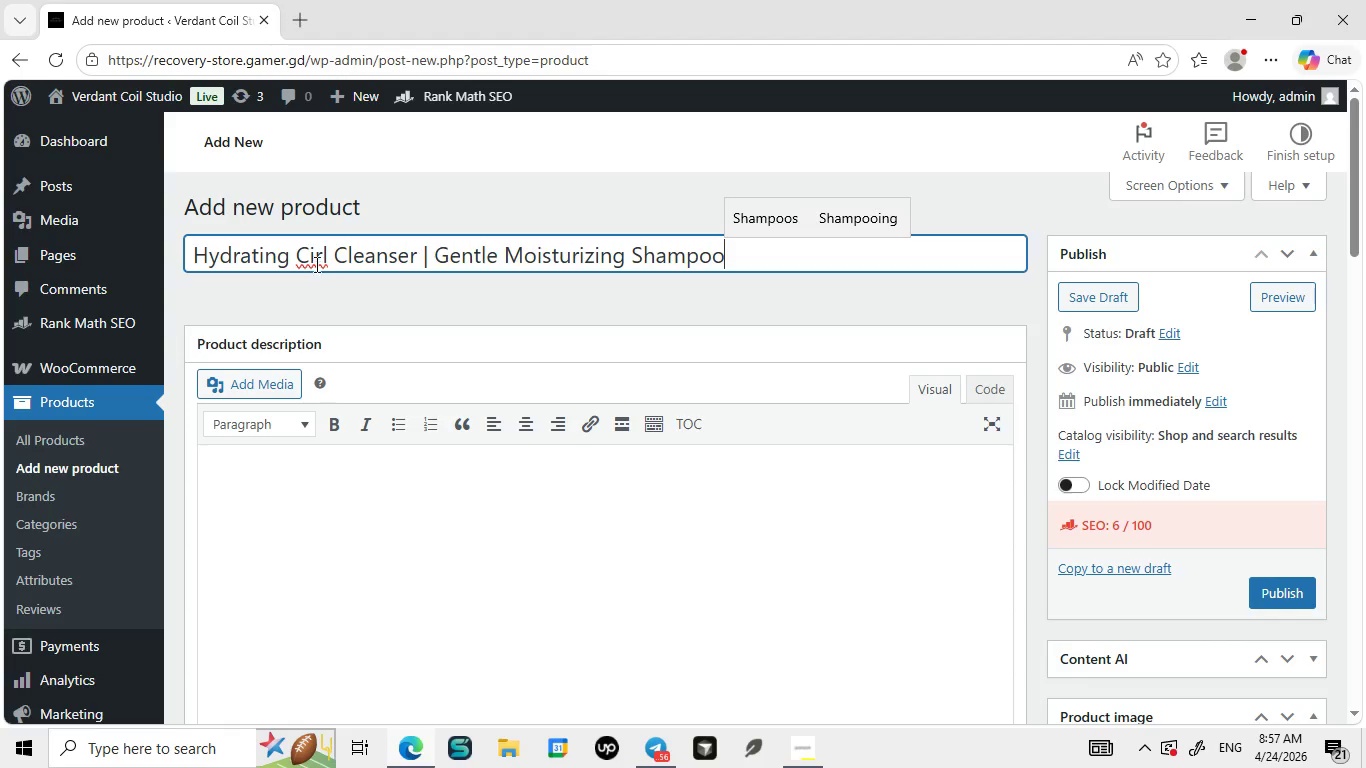 
left_click([315, 247])
 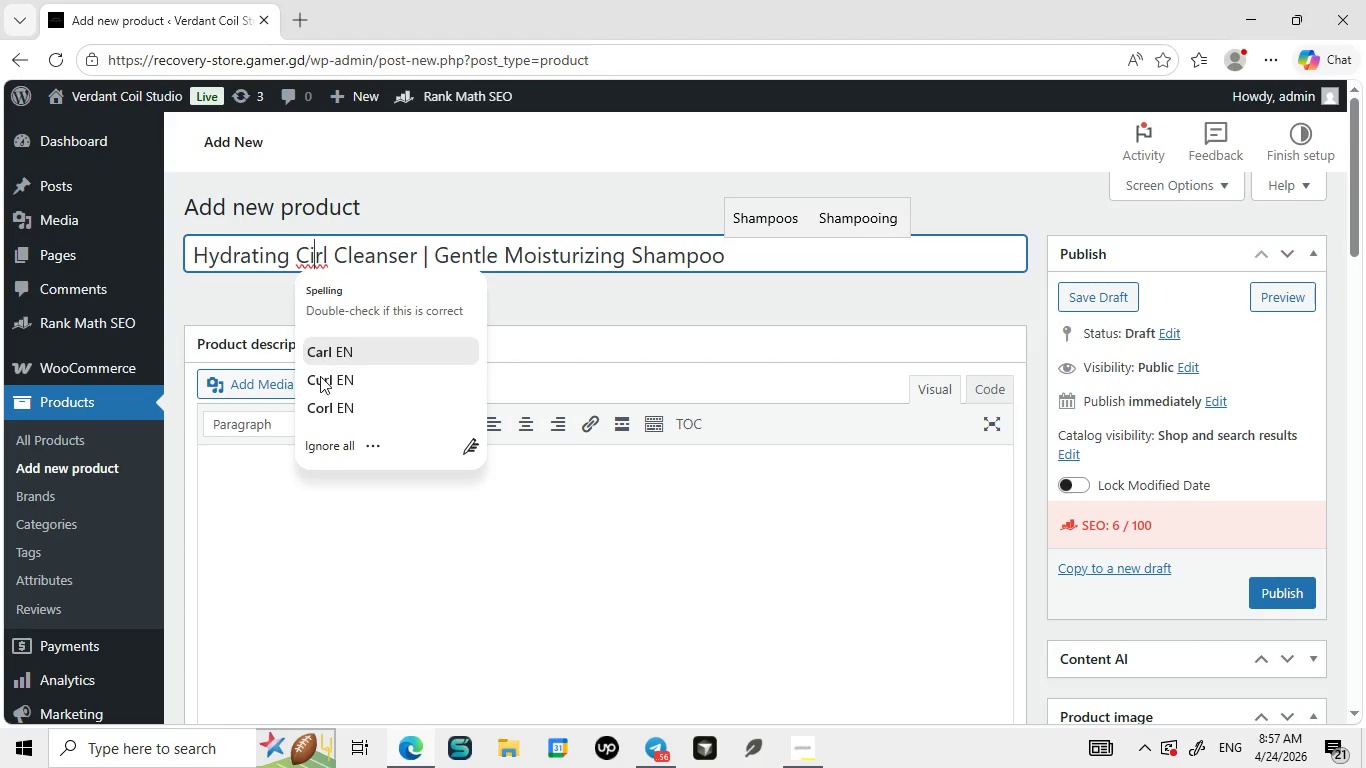 
left_click([320, 383])
 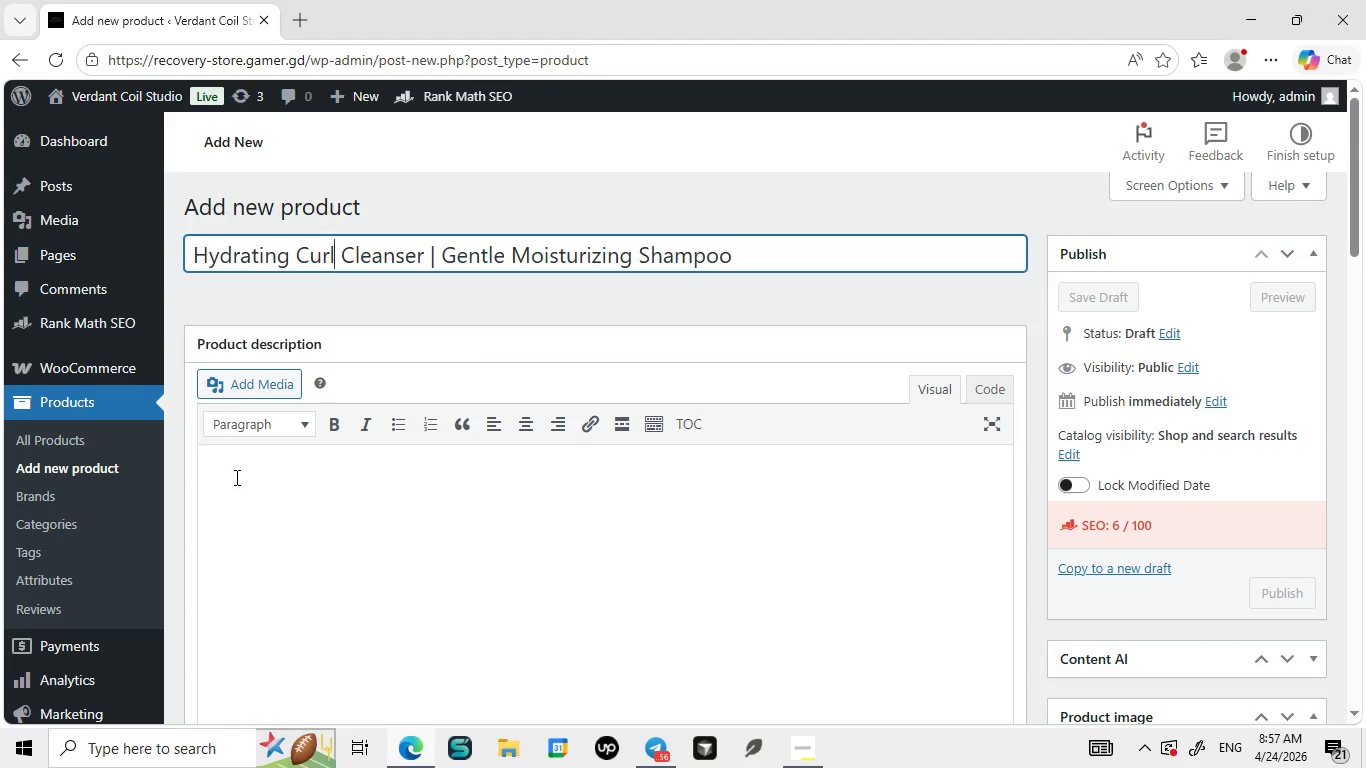 
left_click([235, 477])
 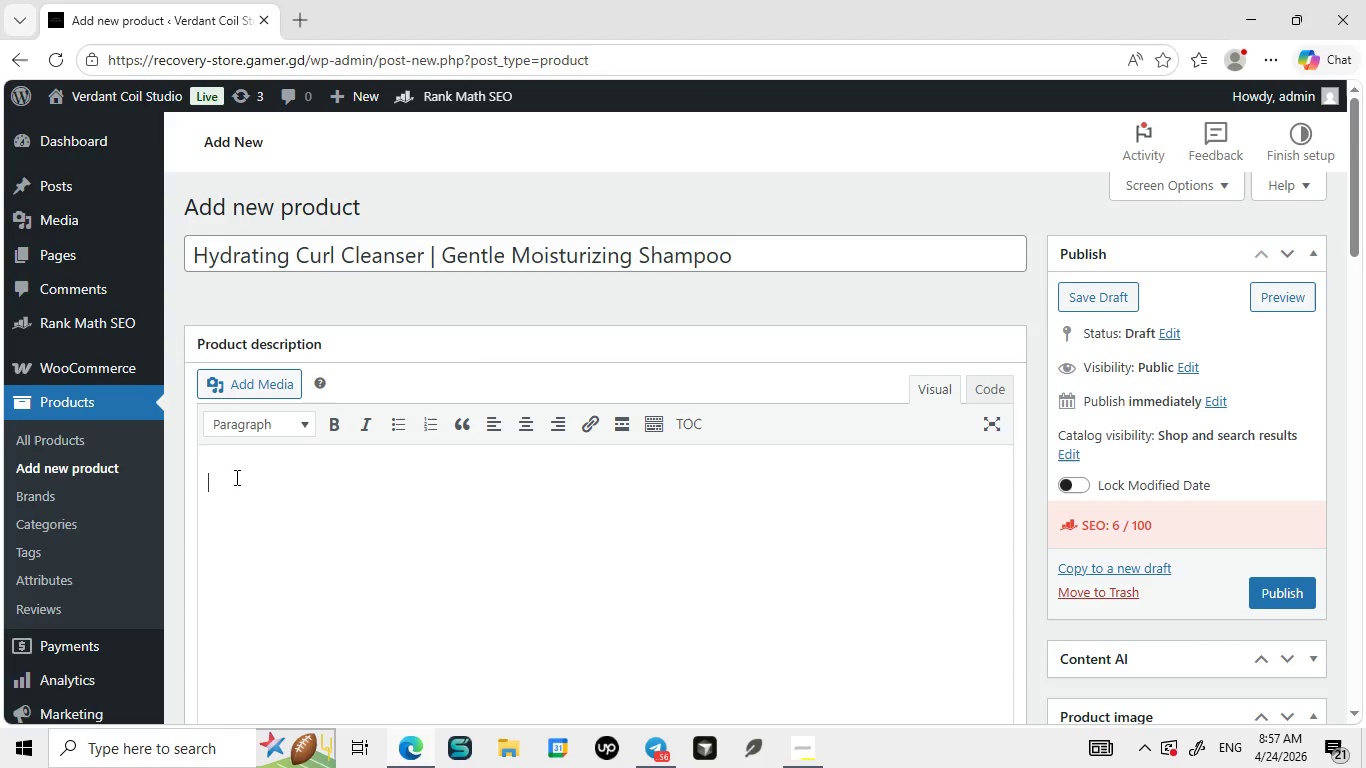 
type(The )
 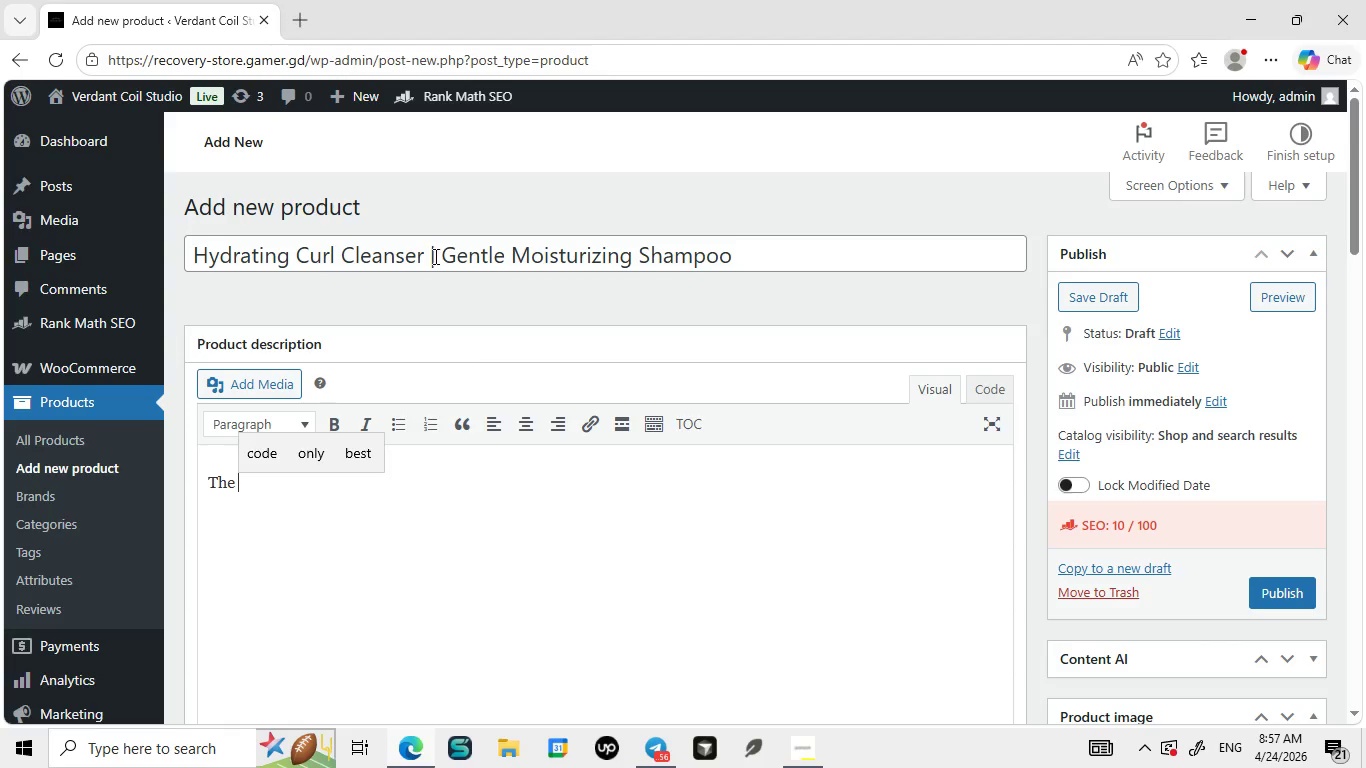 
left_click_drag(start_coordinate=[427, 256], to_coordinate=[176, 263])
 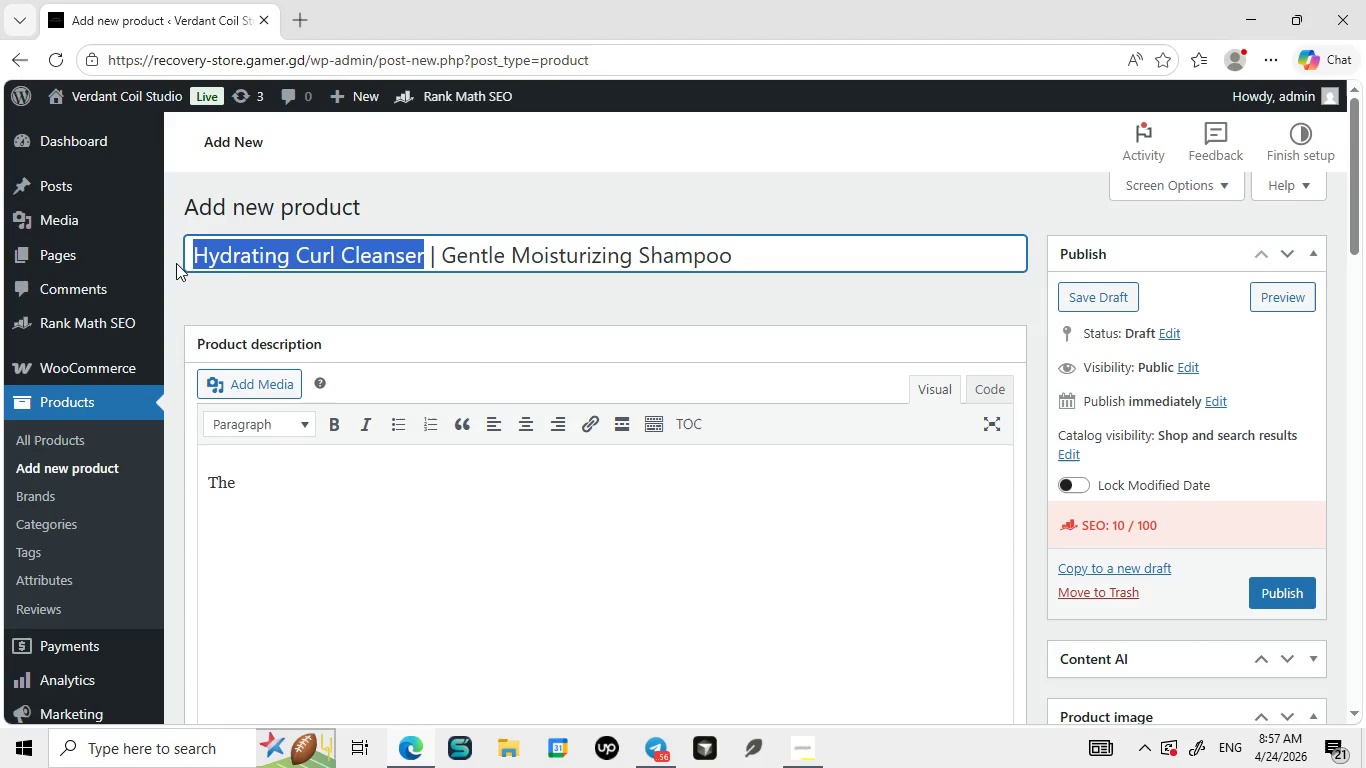 
key(Control+ControlLeft)
 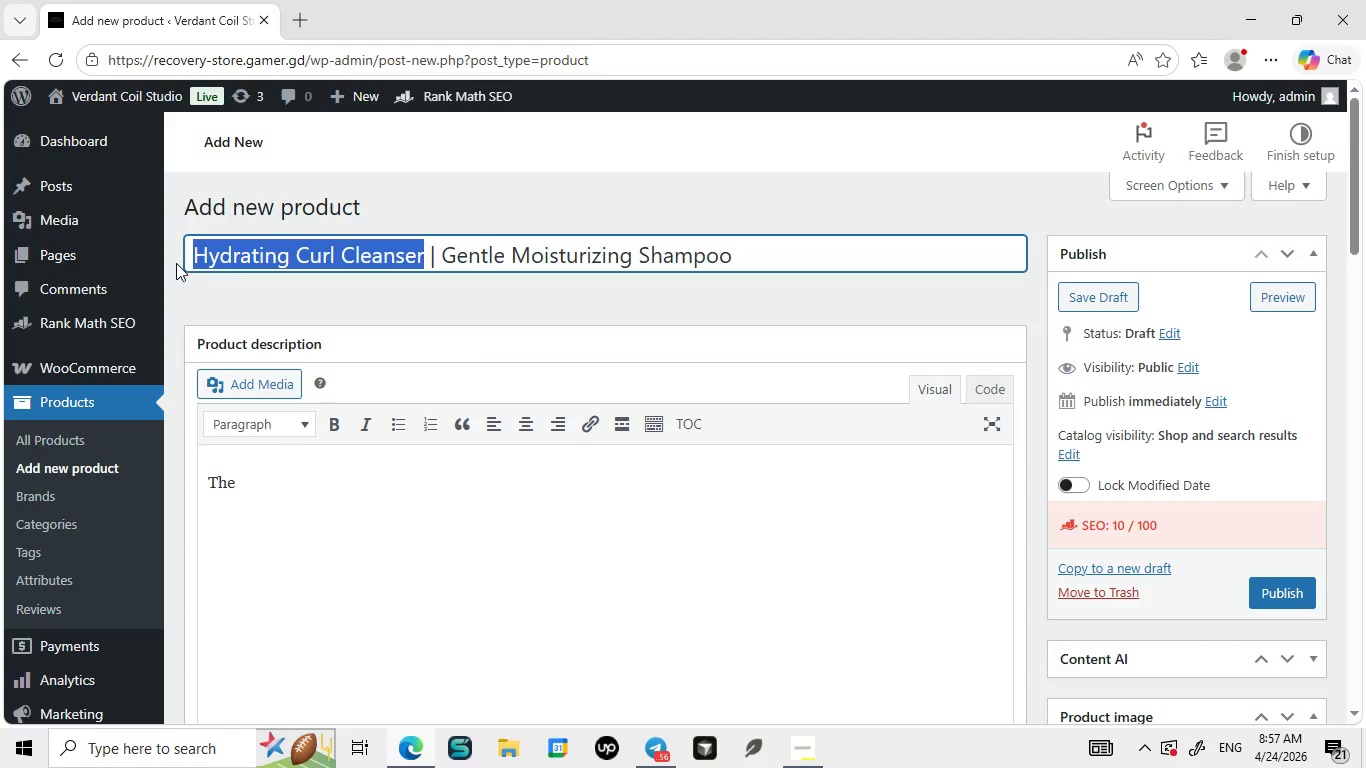 
key(Control+C)
 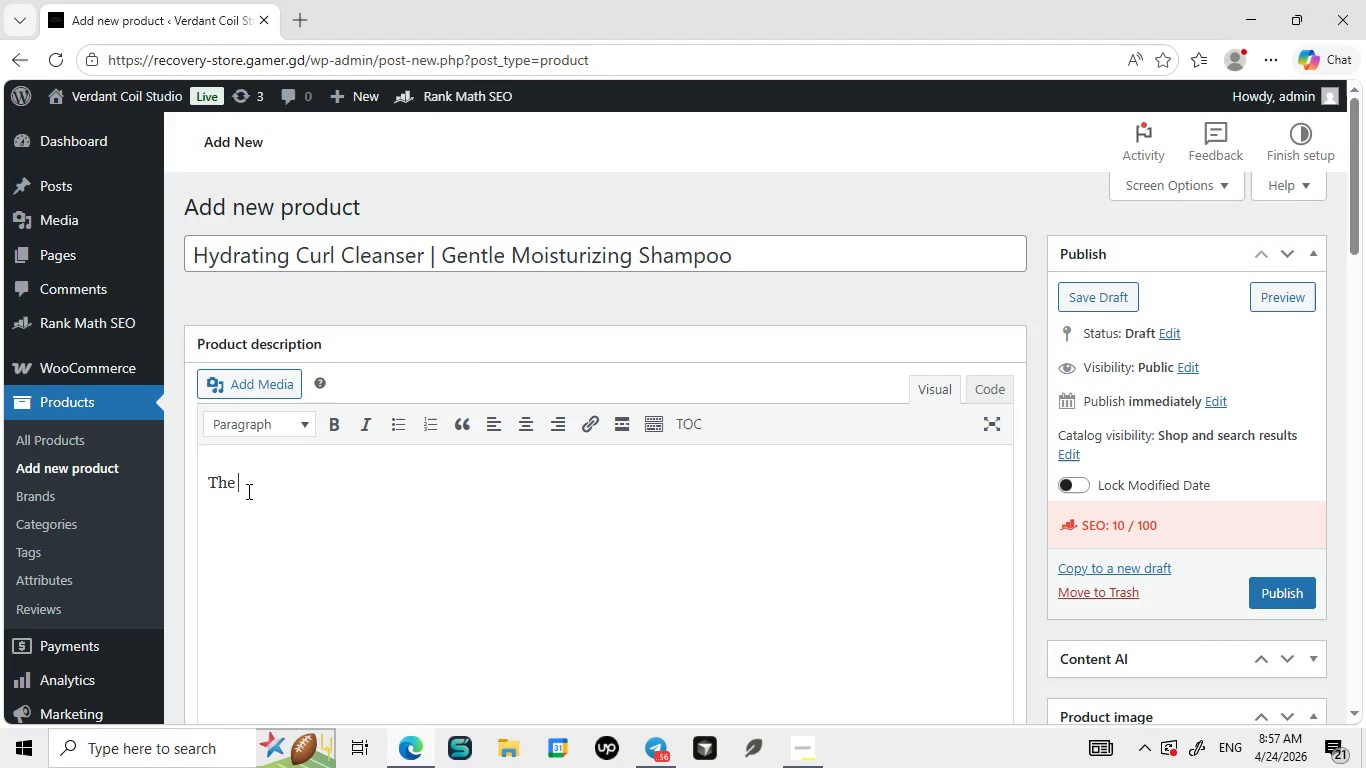 
left_click([247, 491])
 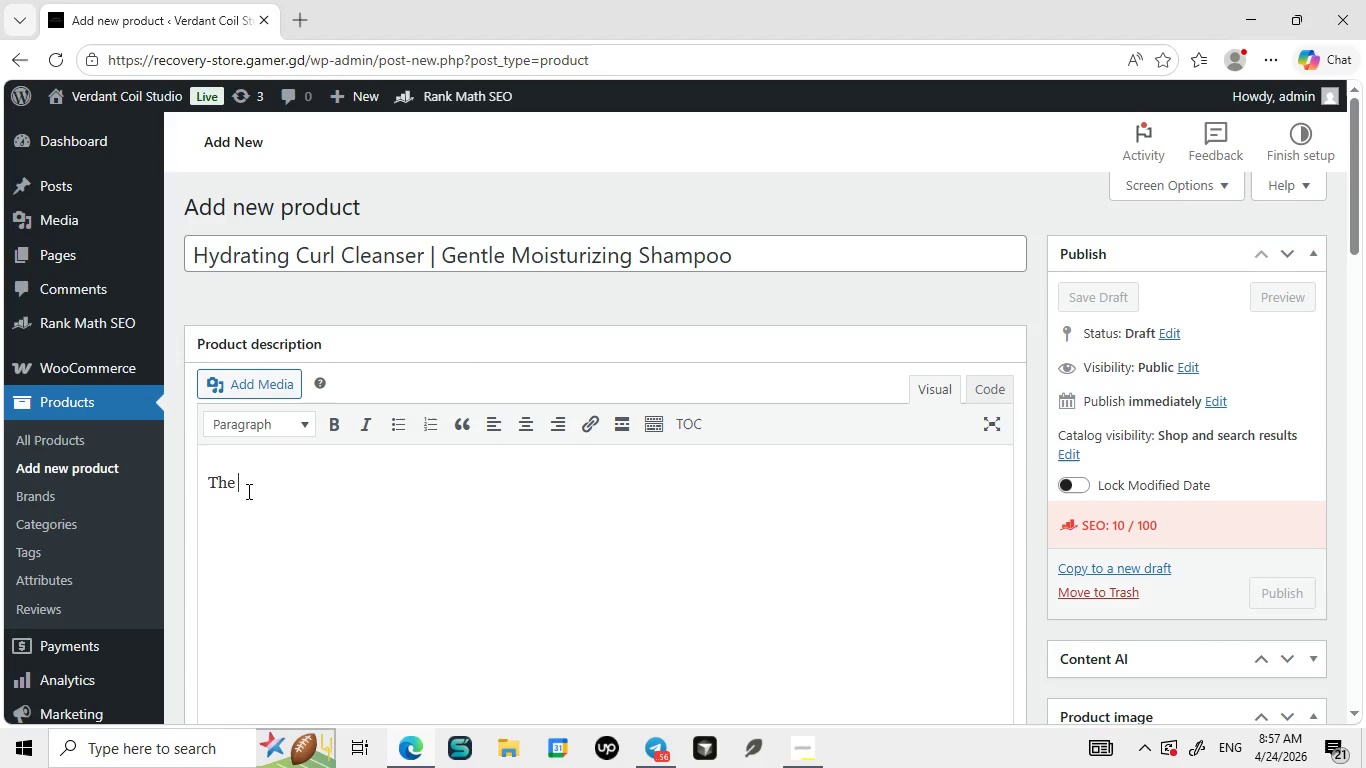 
key(Control+V)
 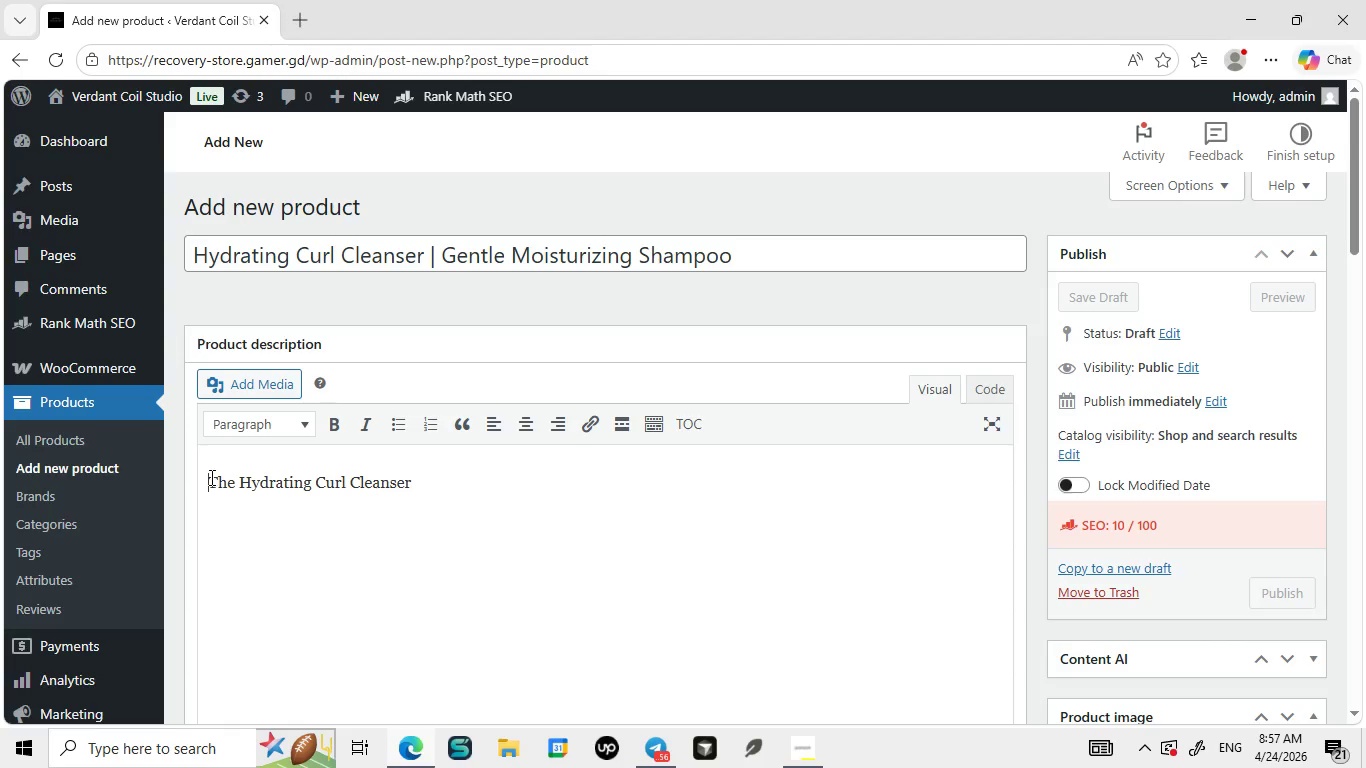 
left_click([210, 477])
 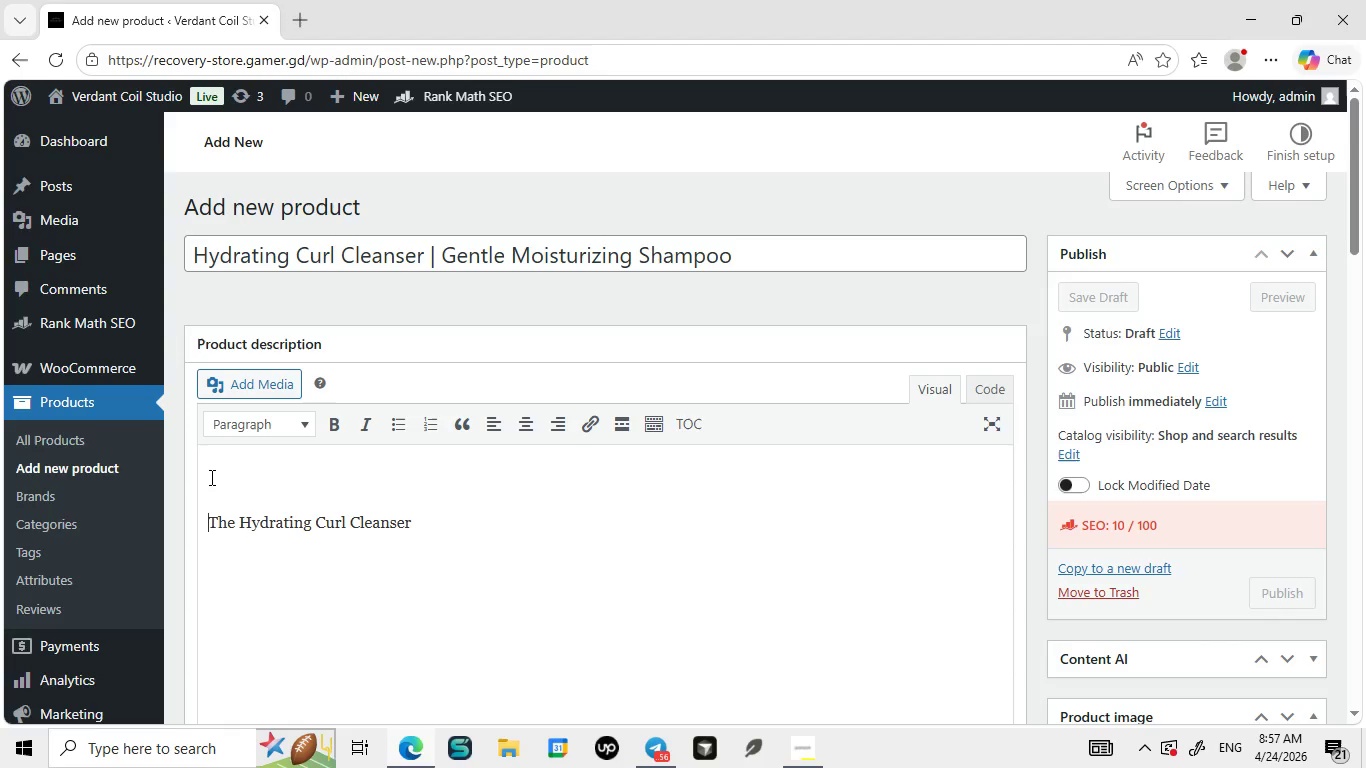 
key(Enter)
 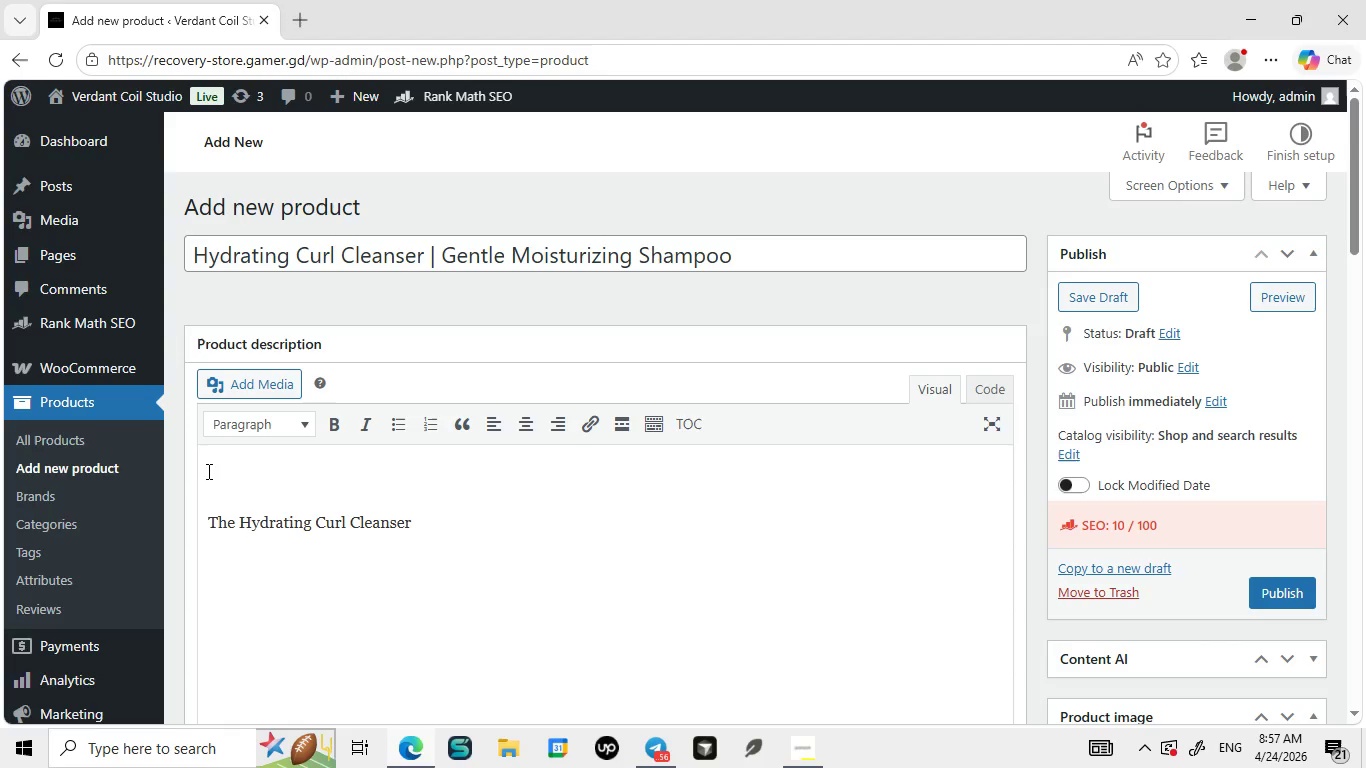 
left_click([207, 471])
 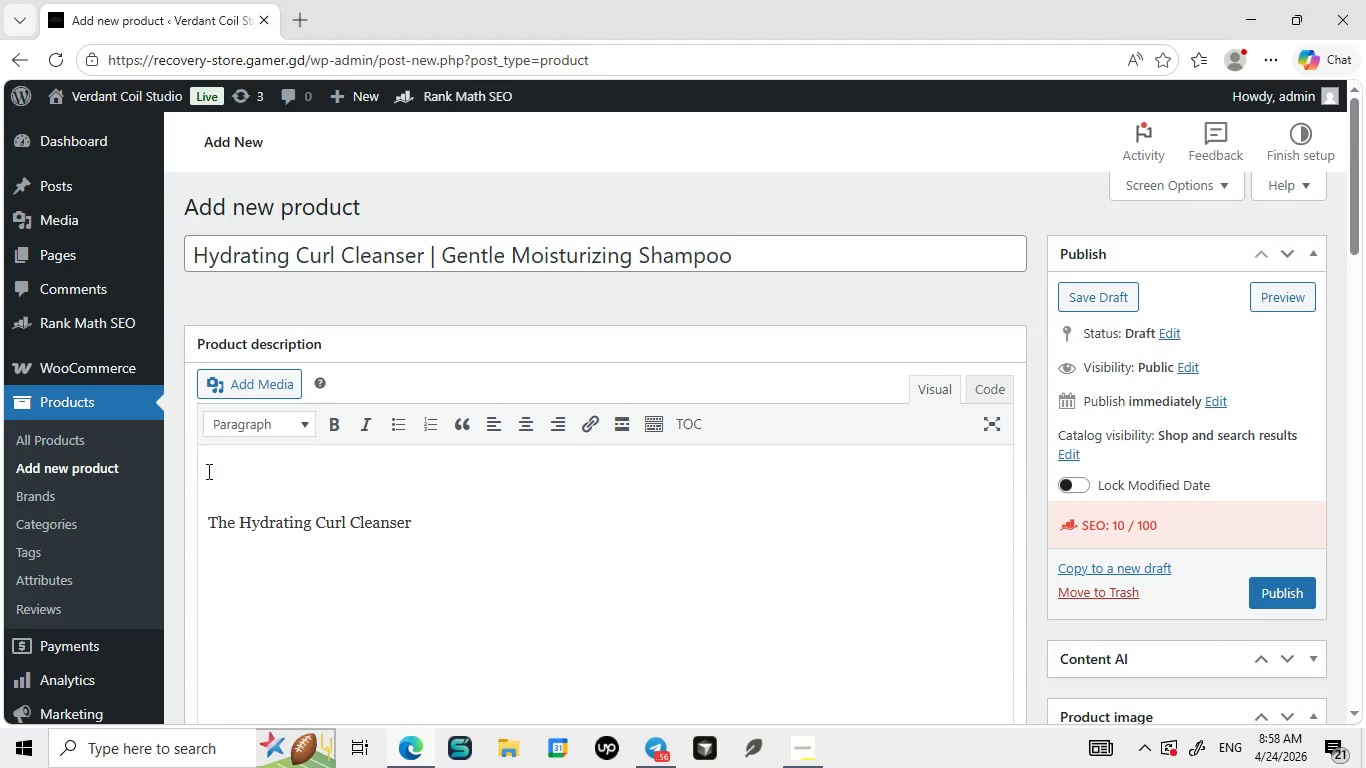 
type(Overview of )
 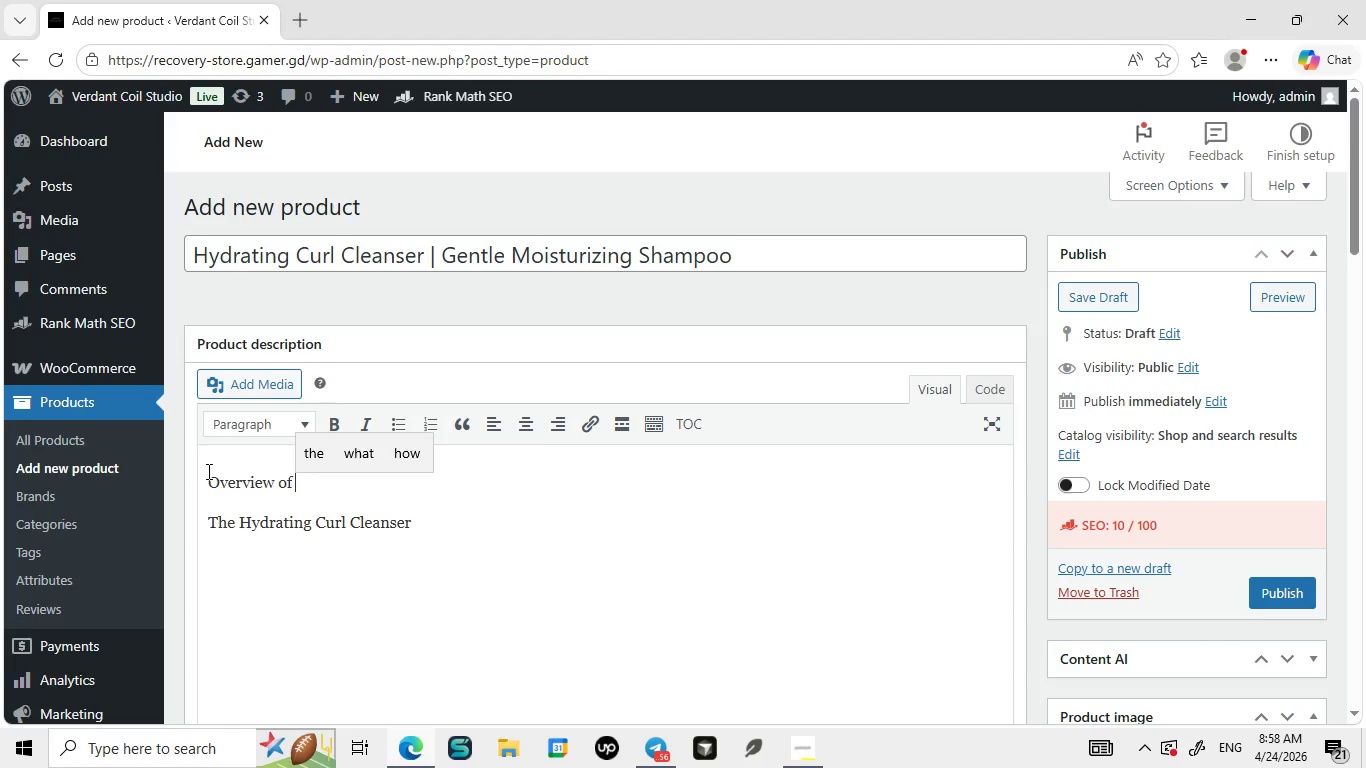 
key(Control+ControlLeft)
 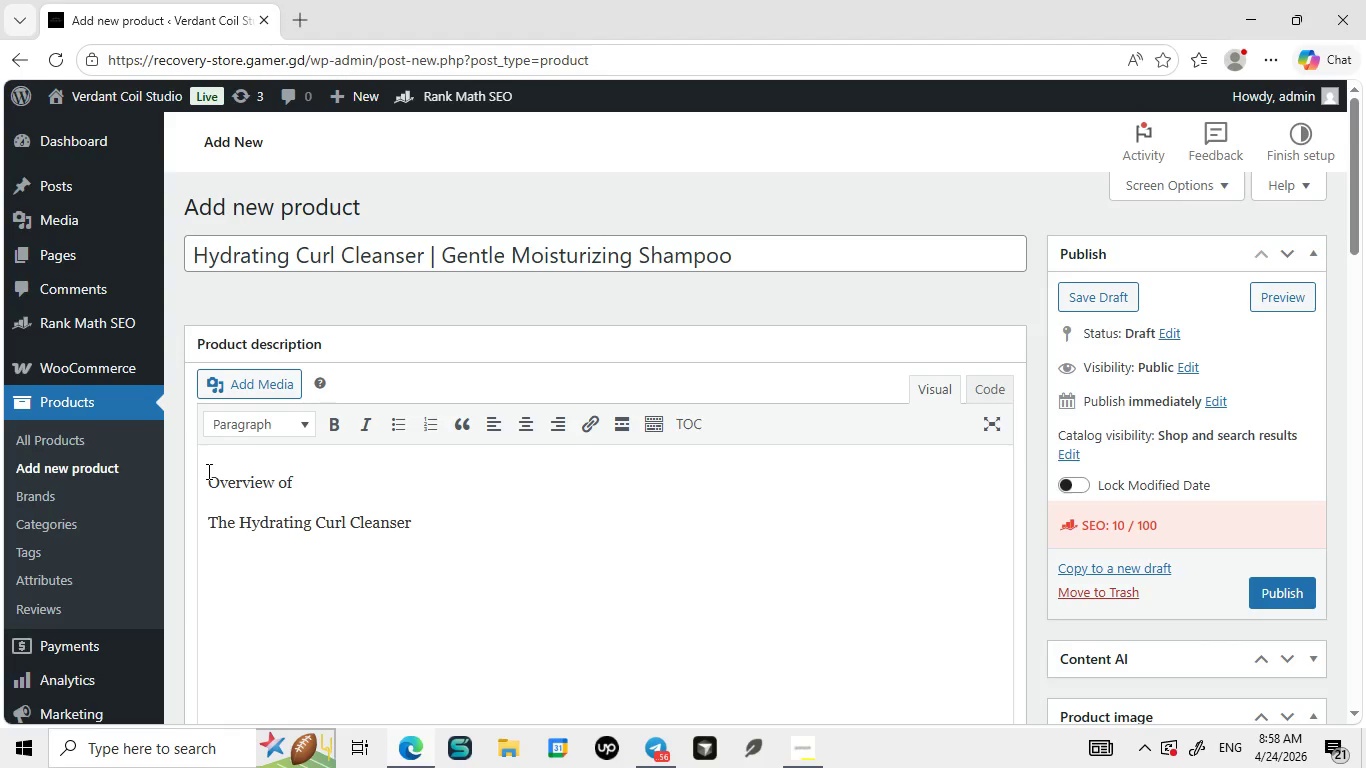 
key(Control+V)
 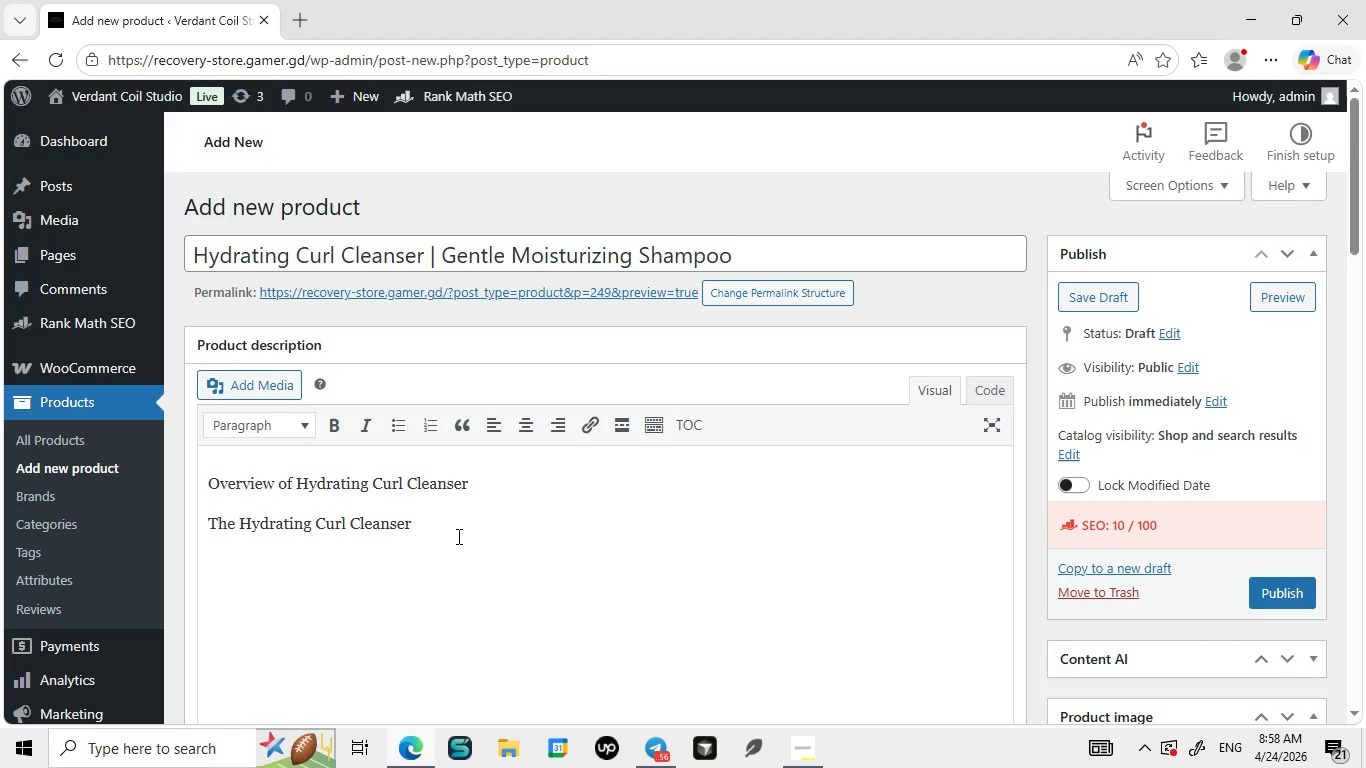 
left_click([457, 536])
 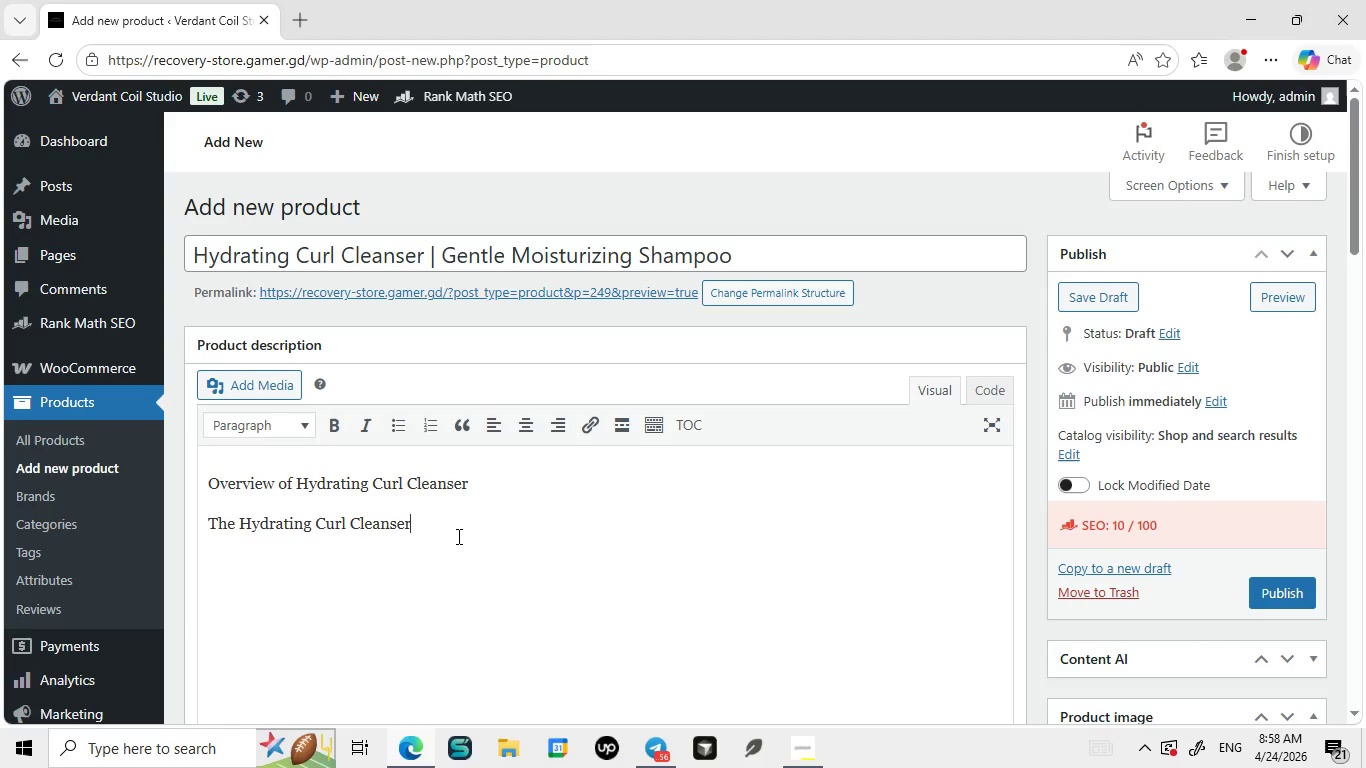 
key(Space)
 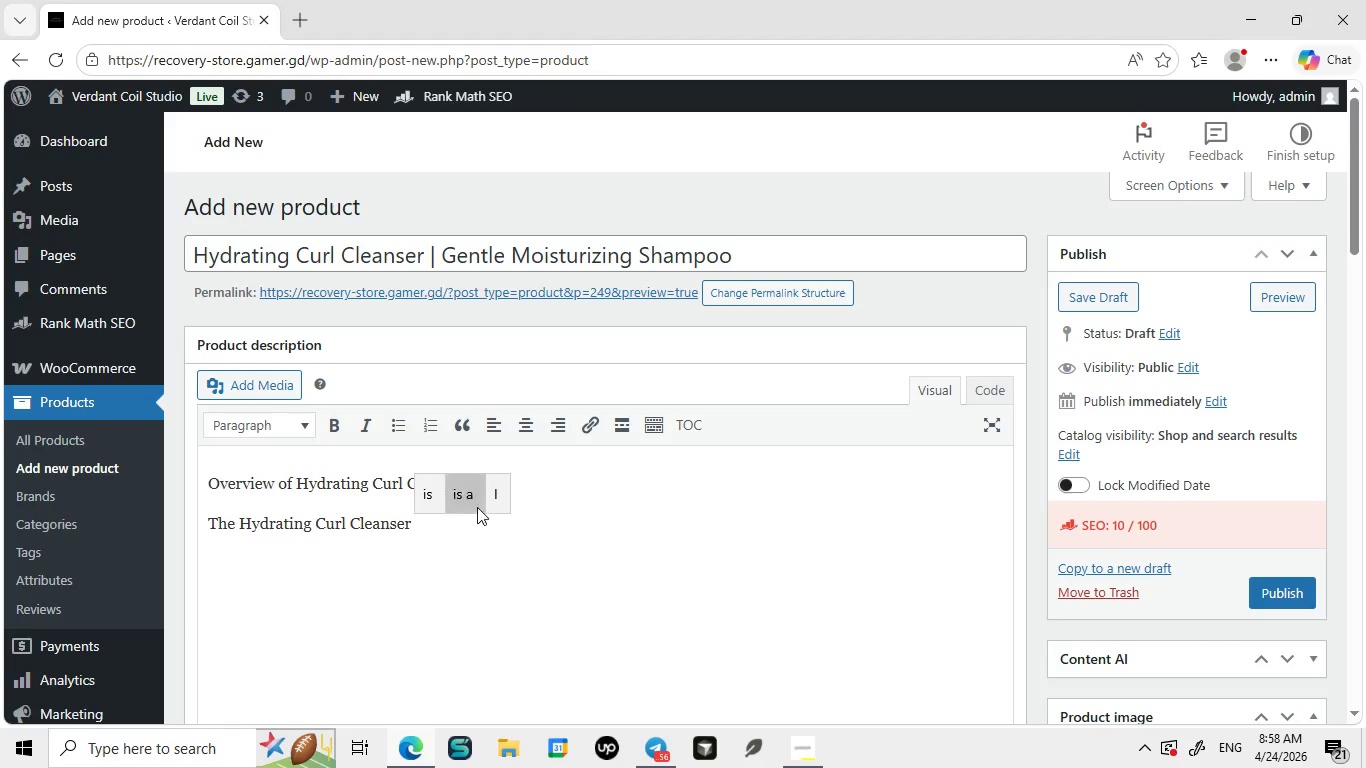 
left_click([312, 488])
 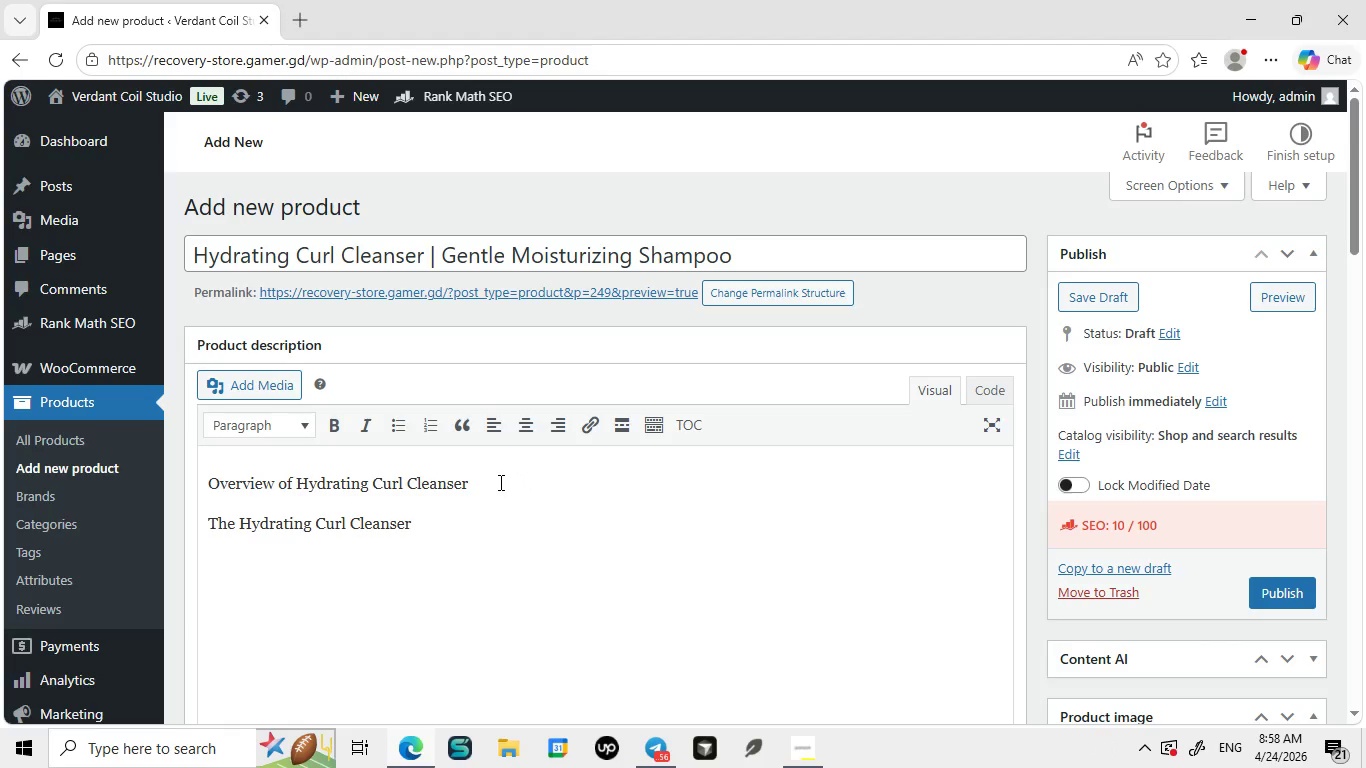 
left_click_drag(start_coordinate=[499, 482], to_coordinate=[198, 487])
 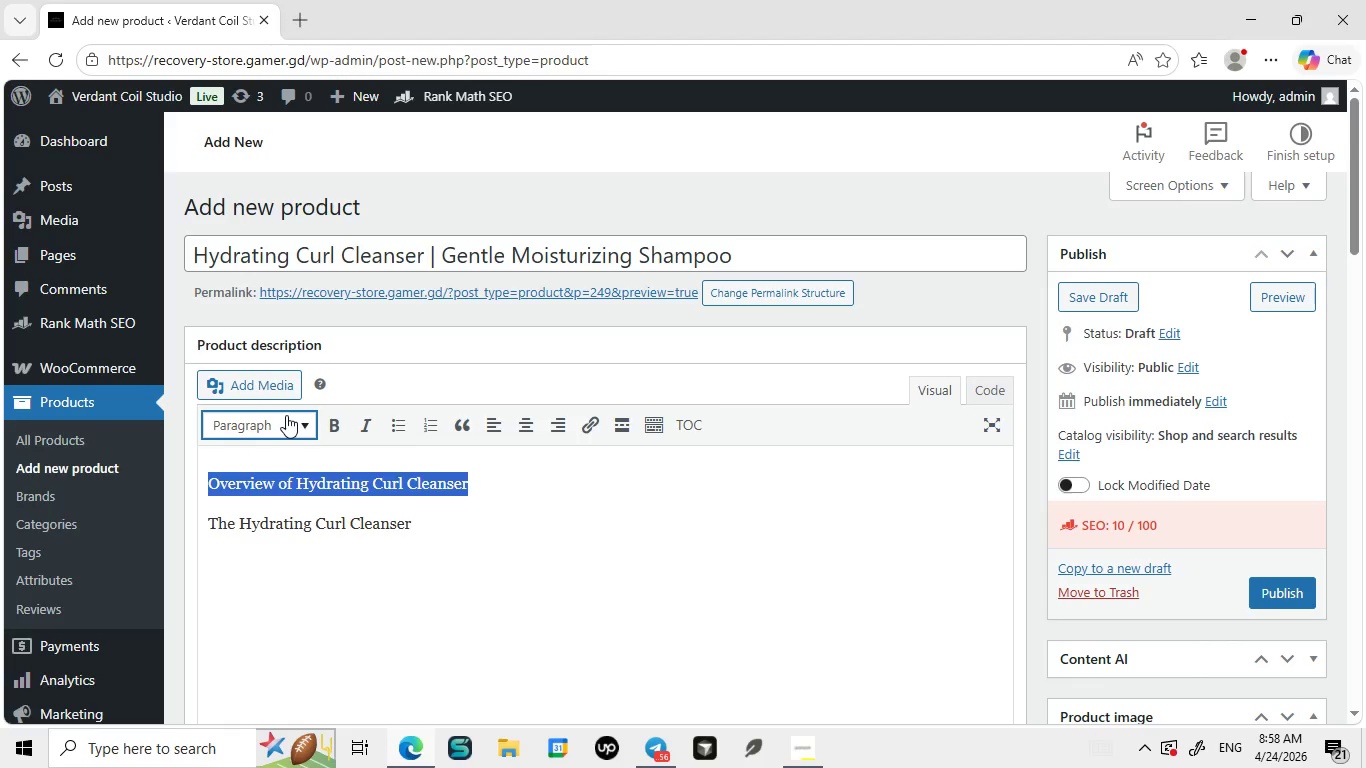 
left_click([286, 415])
 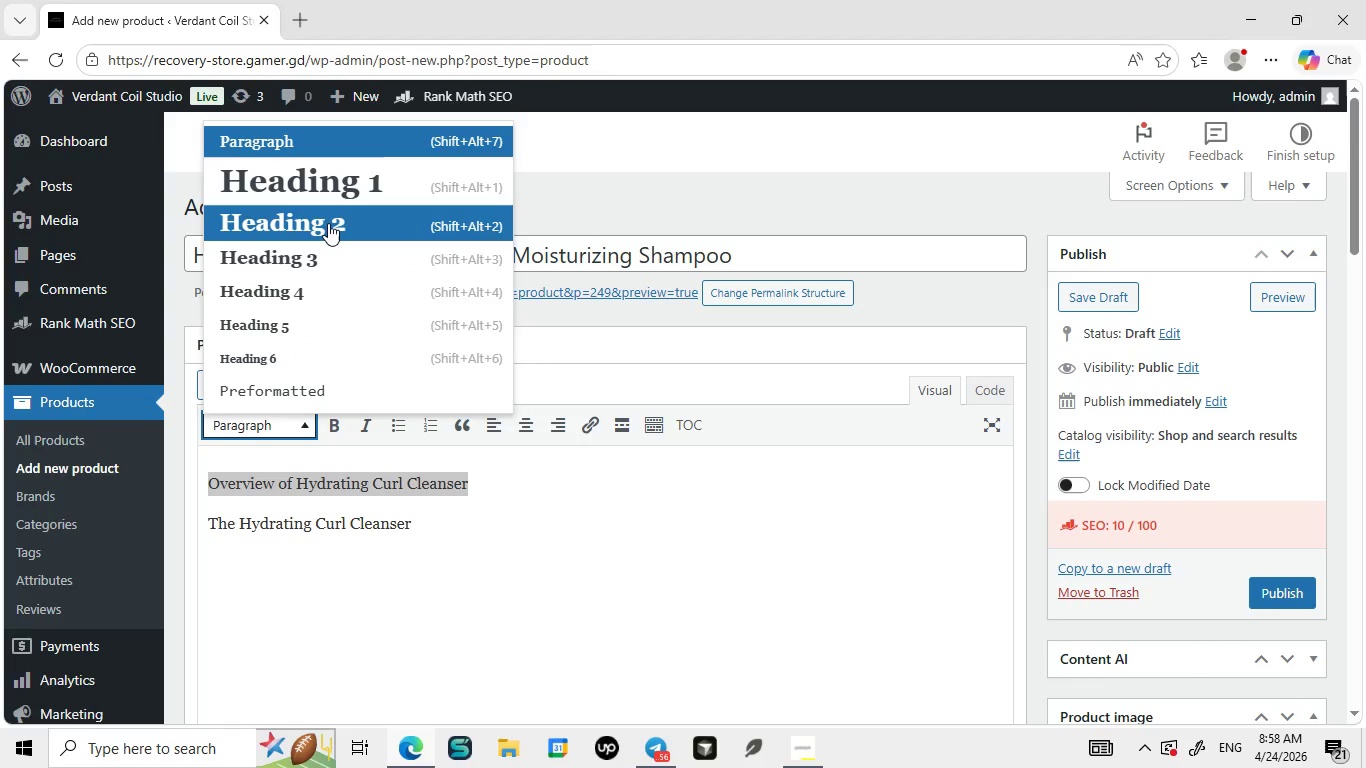 
left_click([328, 223])
 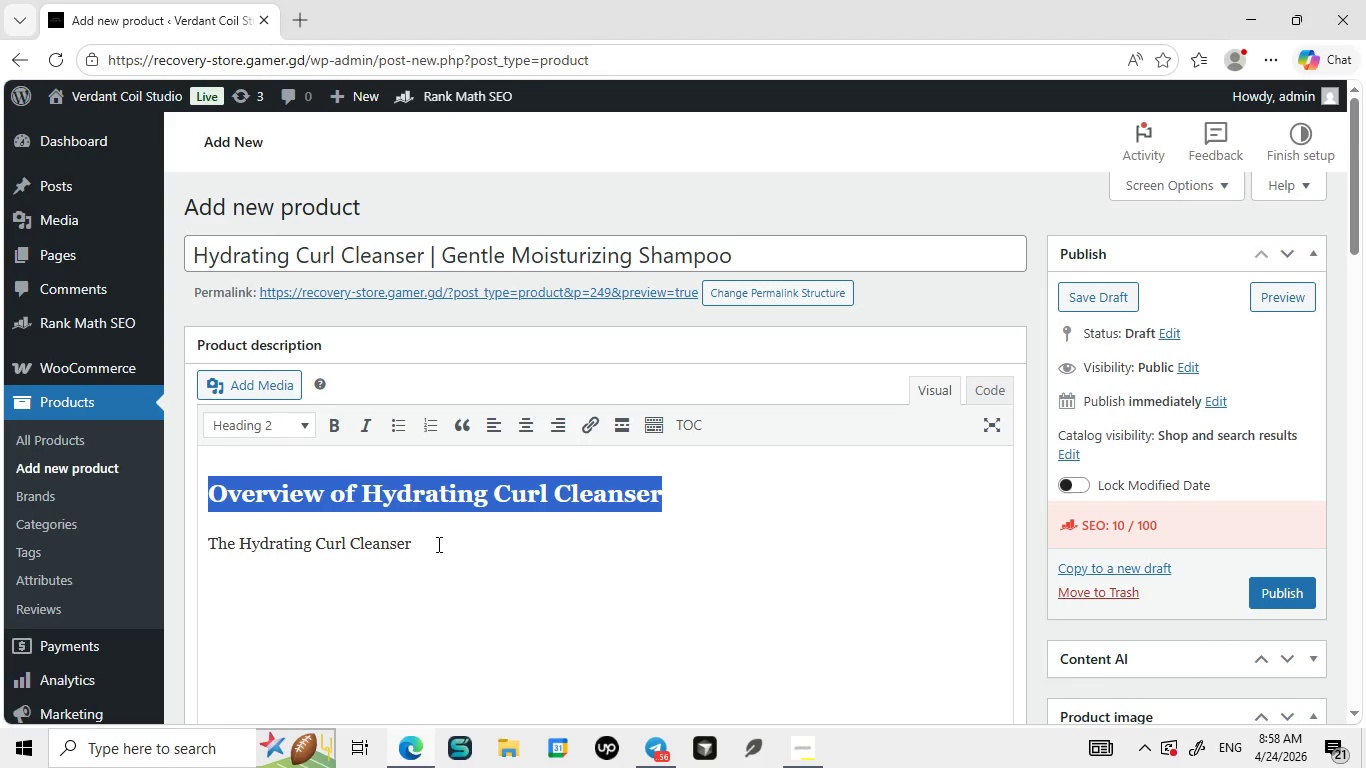 
left_click([441, 545])
 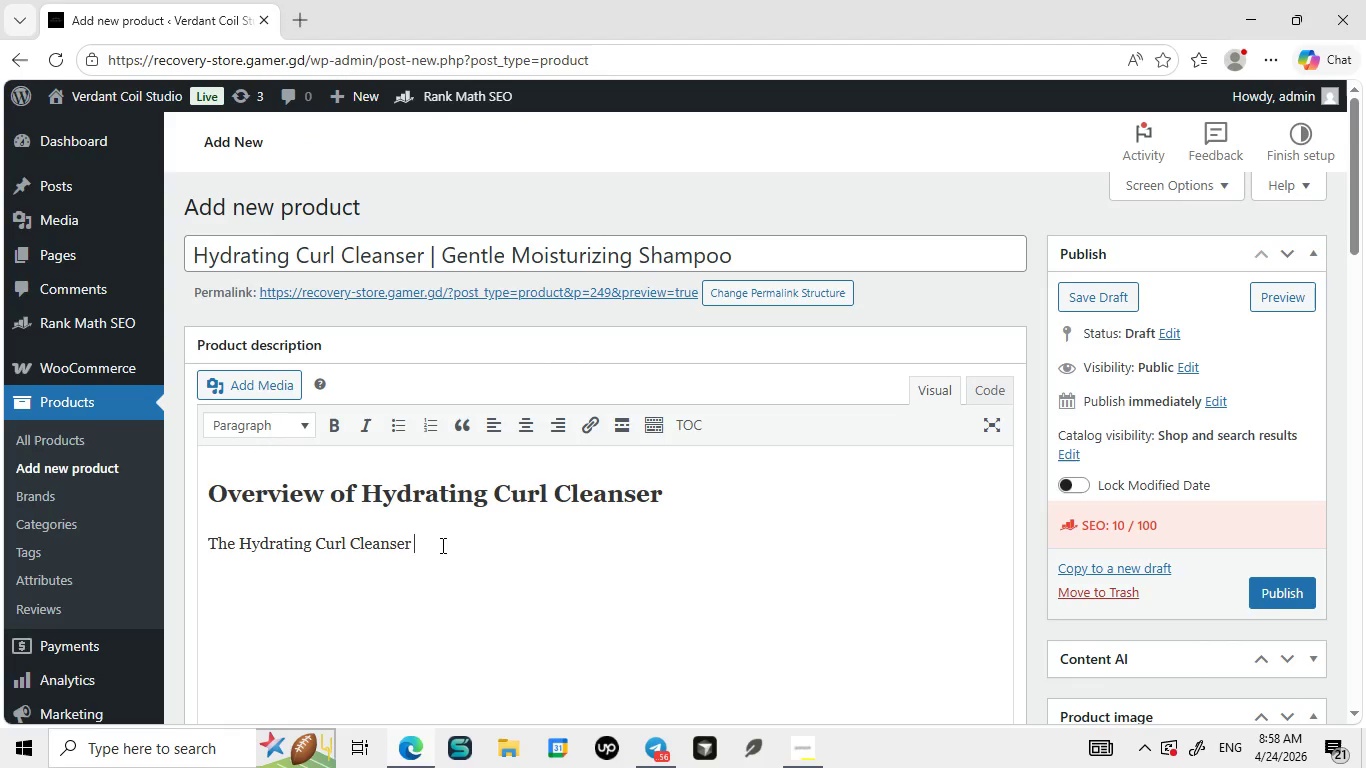 
type(is a gentle moisturi)
 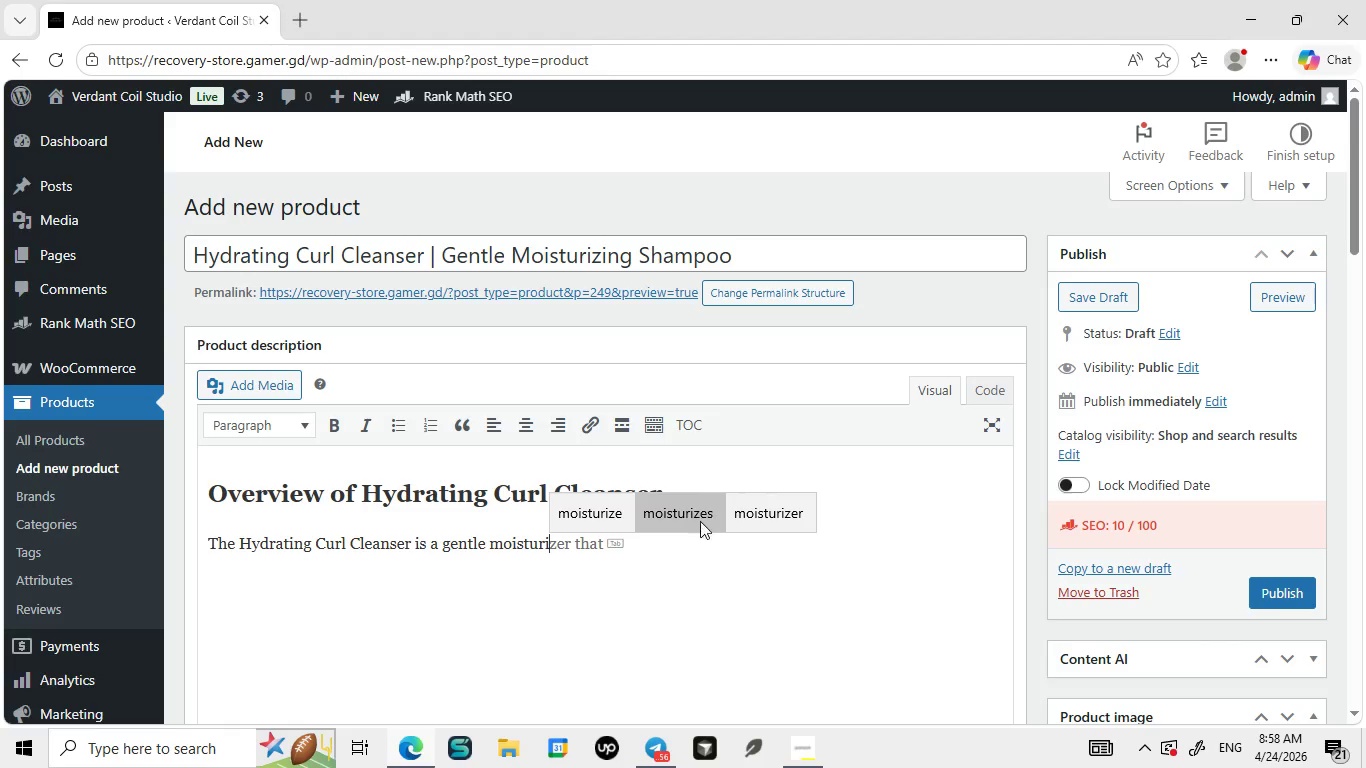 
left_click([699, 516])
 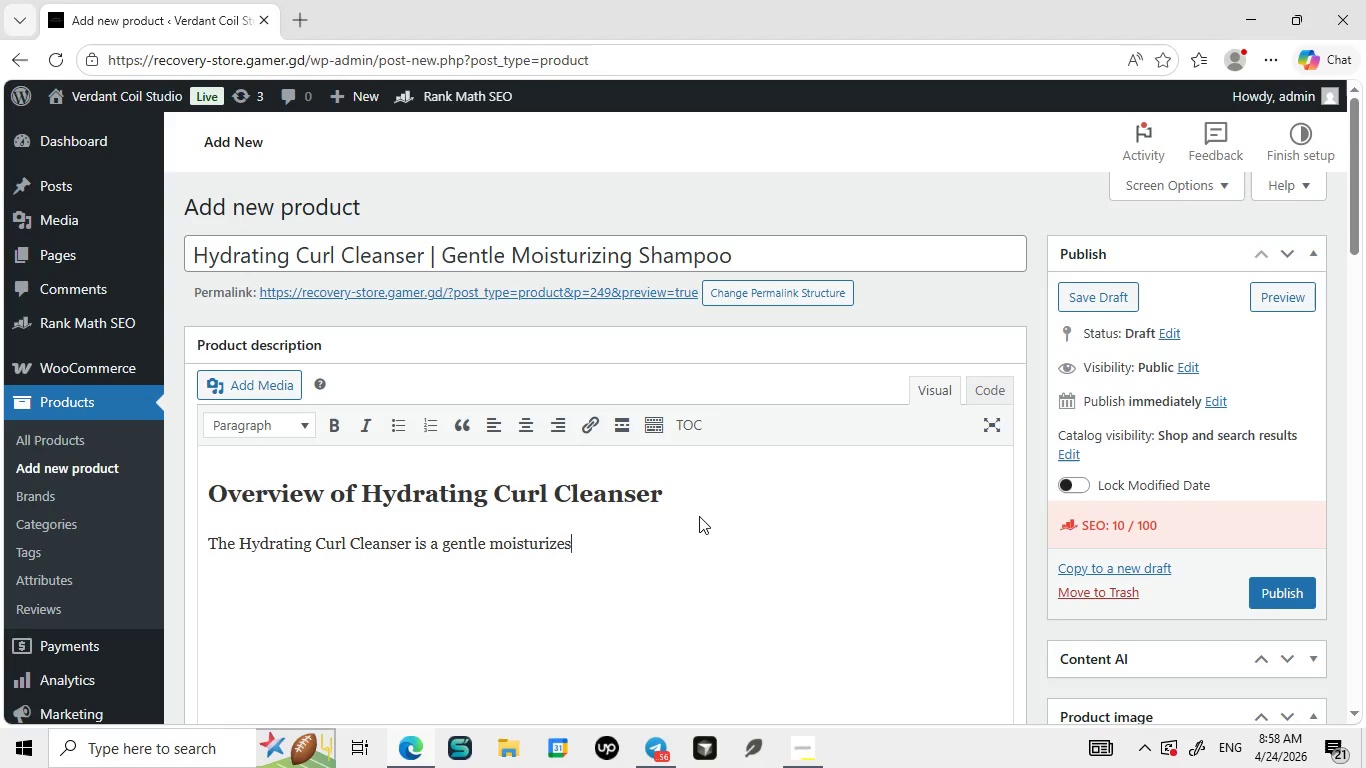 
key(Backspace)
key(Backspace)
type(r )
key(Backspace)
type(-risch shapoo)
 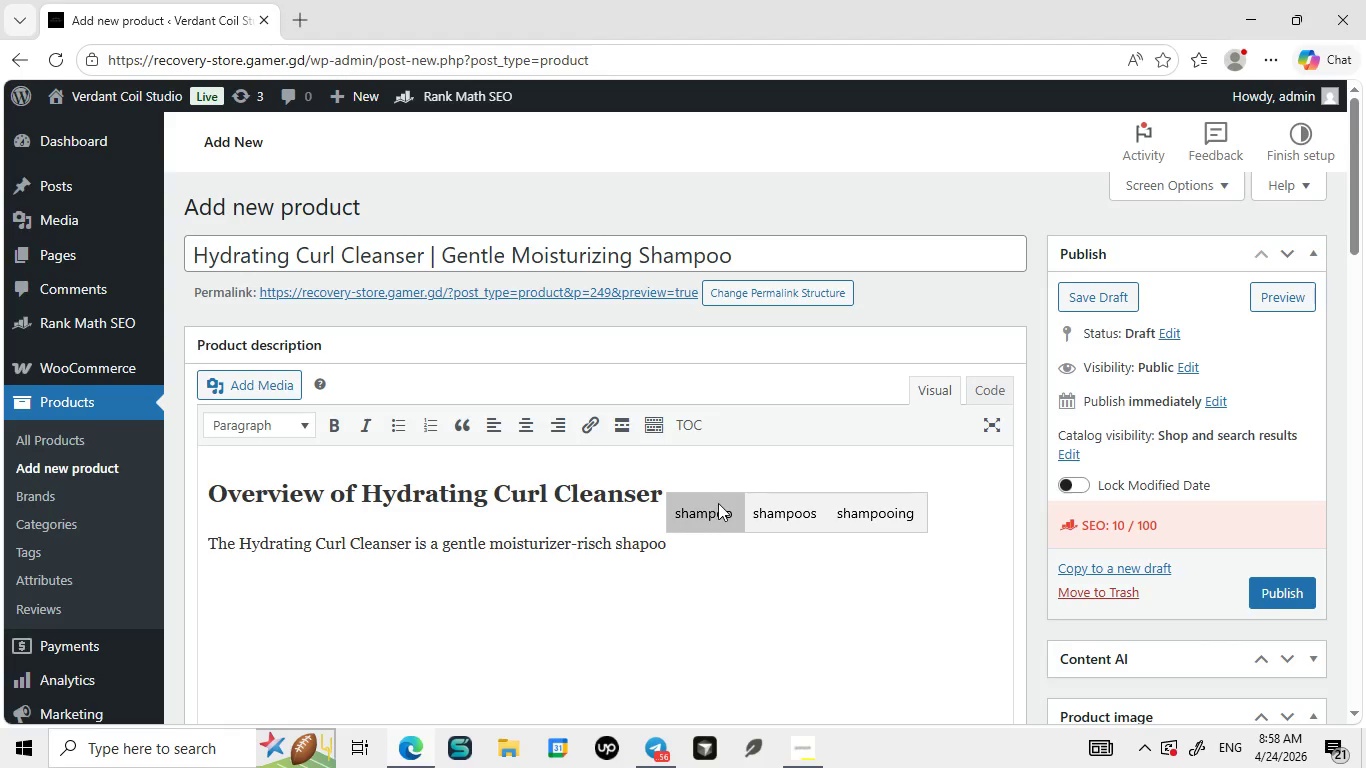 
left_click([718, 503])
 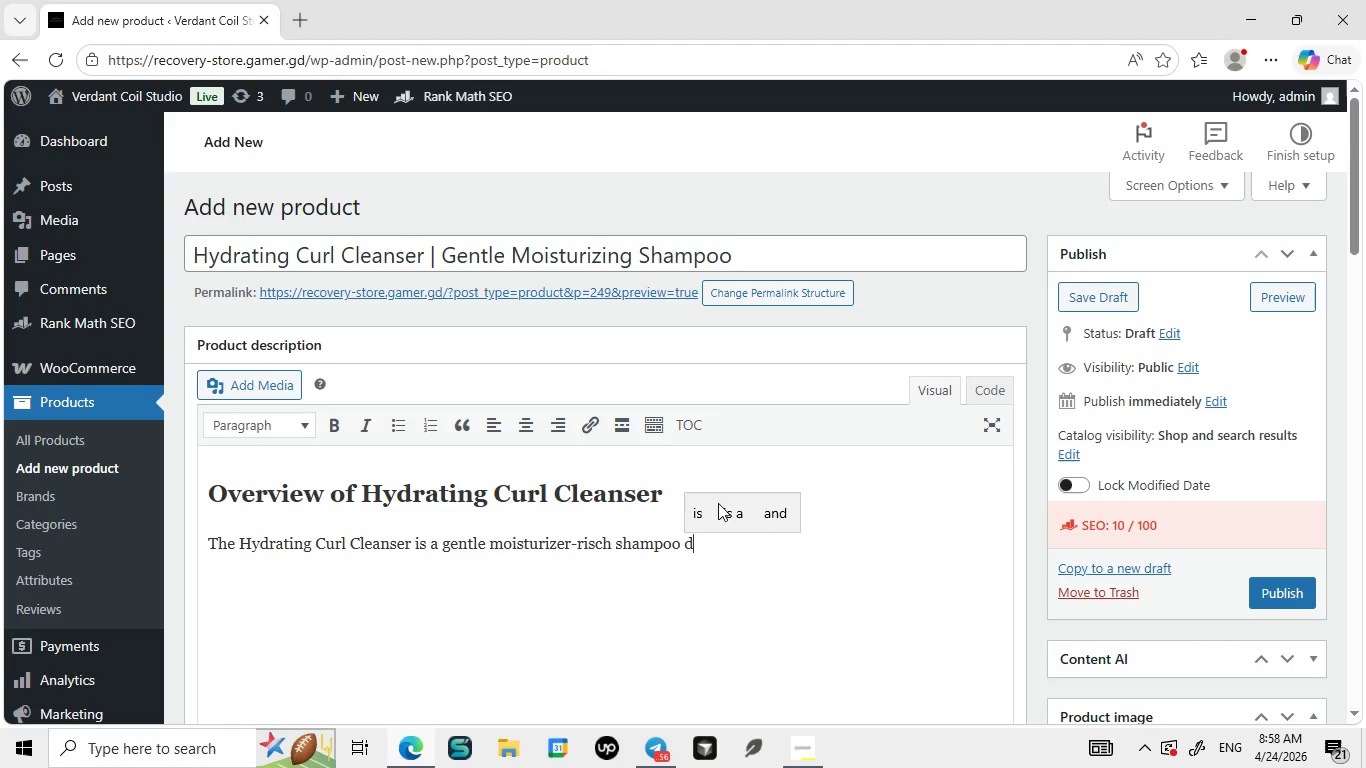 
type(designed specifically for textured and curly hair. It effectively removes buildup while preserving the natural oild)
key(Backspace)
type(s essential for maintining healthy, efined curls.)
 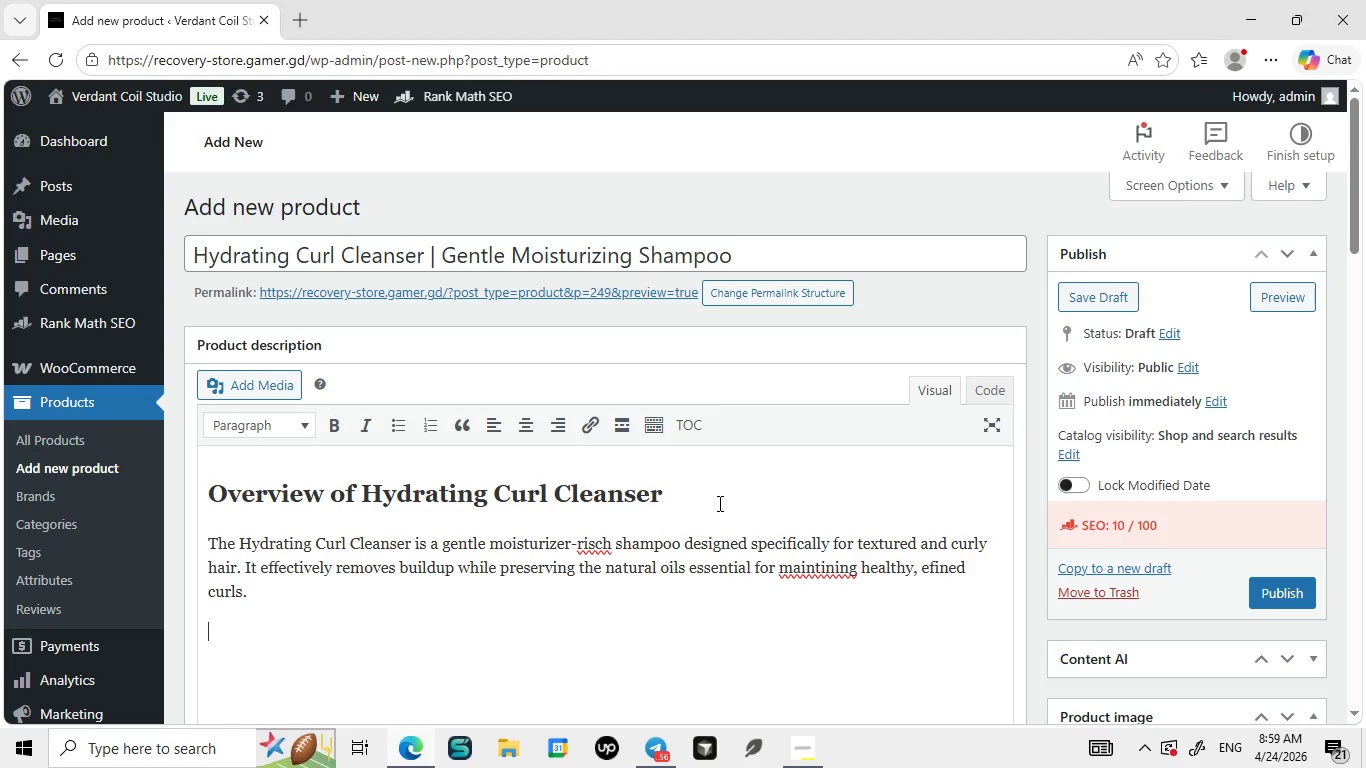 
key(Enter)
 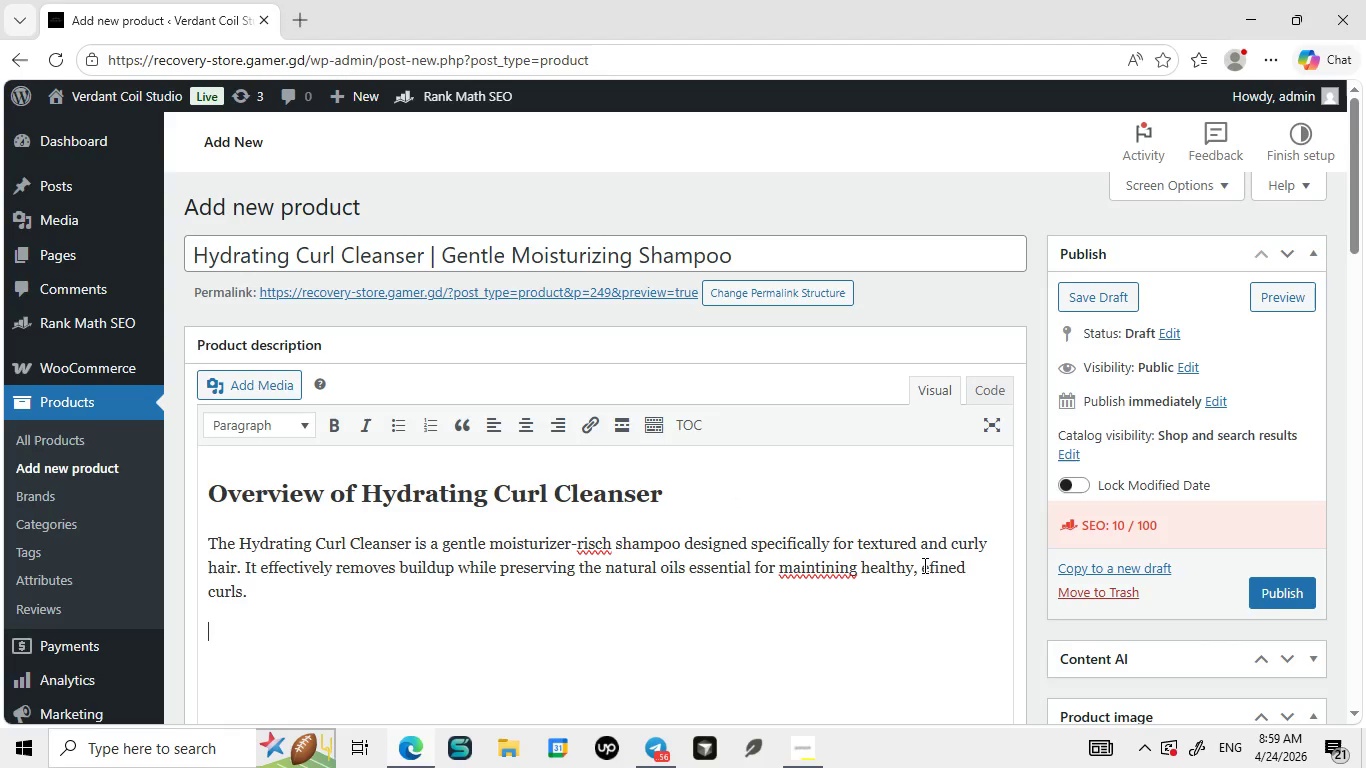 
left_click([923, 566])
 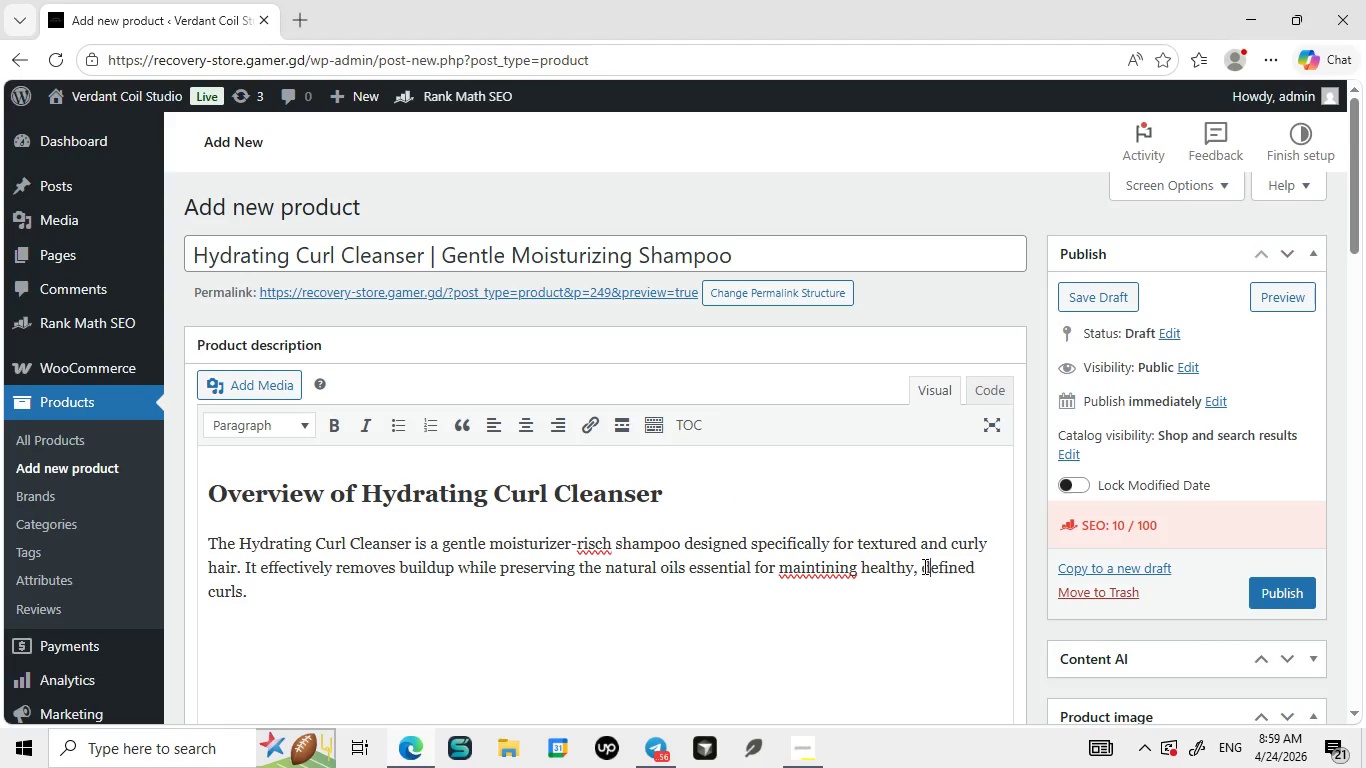 
key(D)
 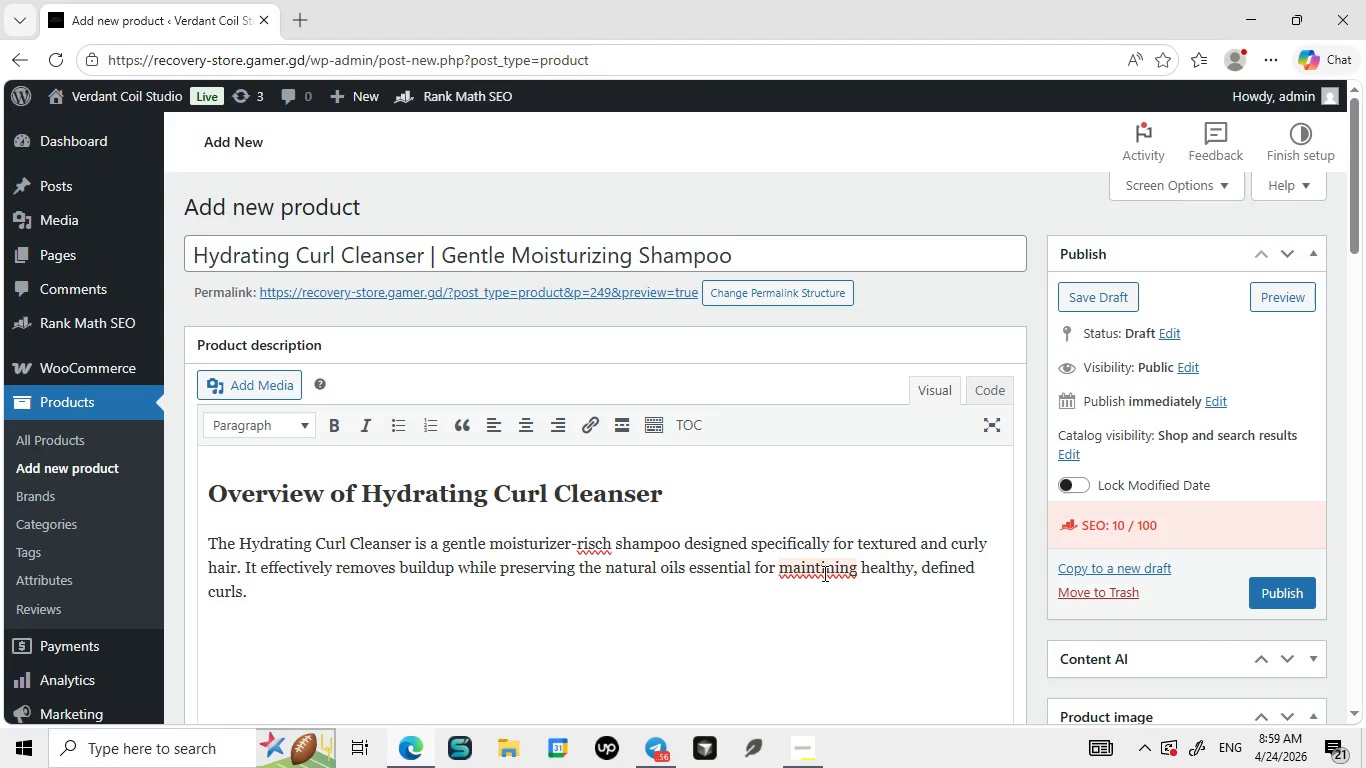 
left_click([823, 573])
 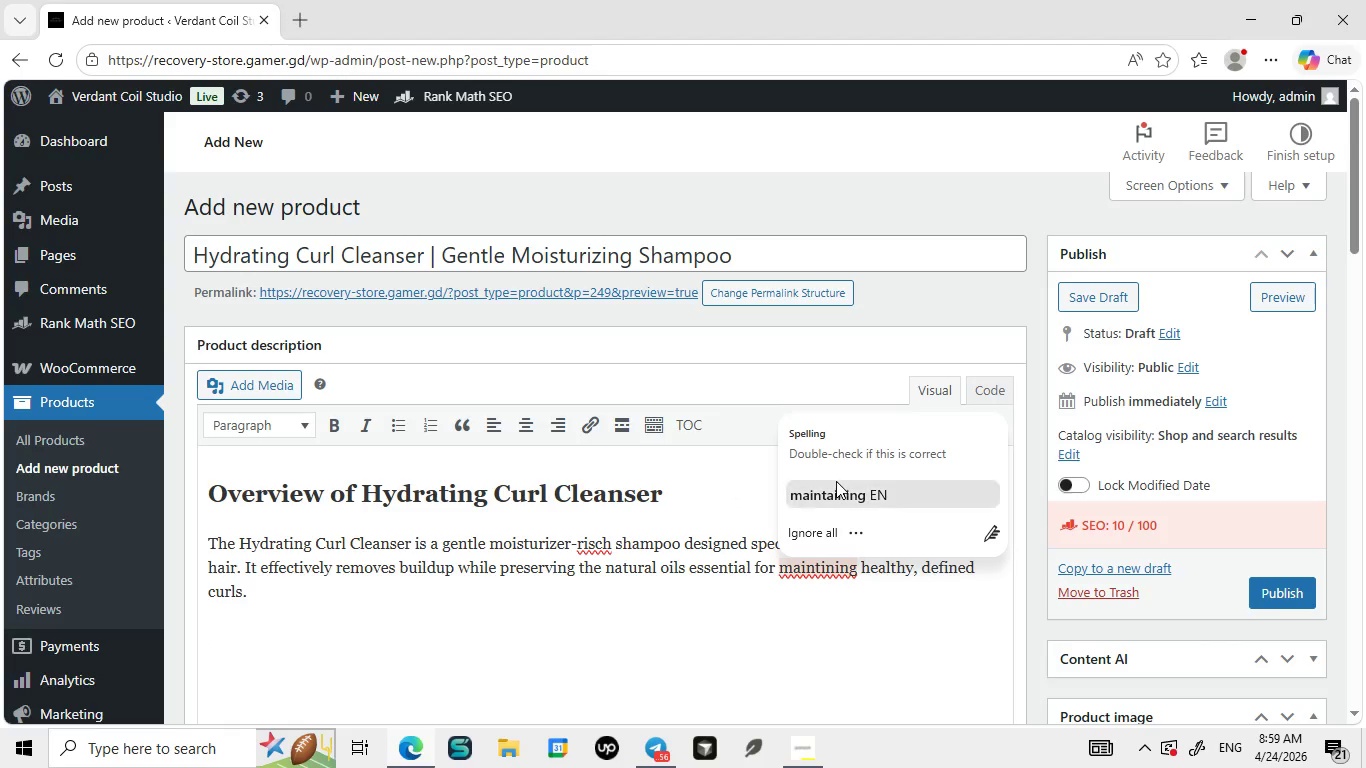 
left_click([836, 481])
 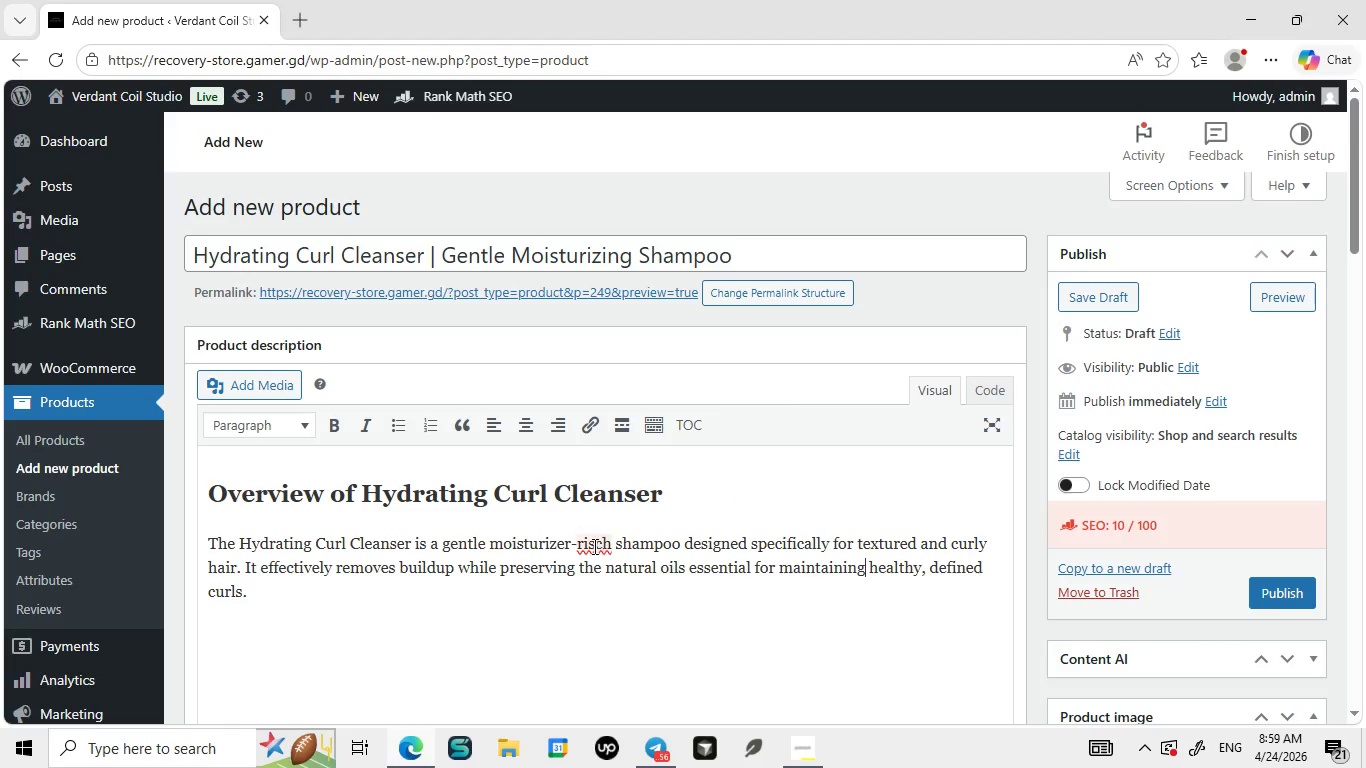 
left_click([593, 546])
 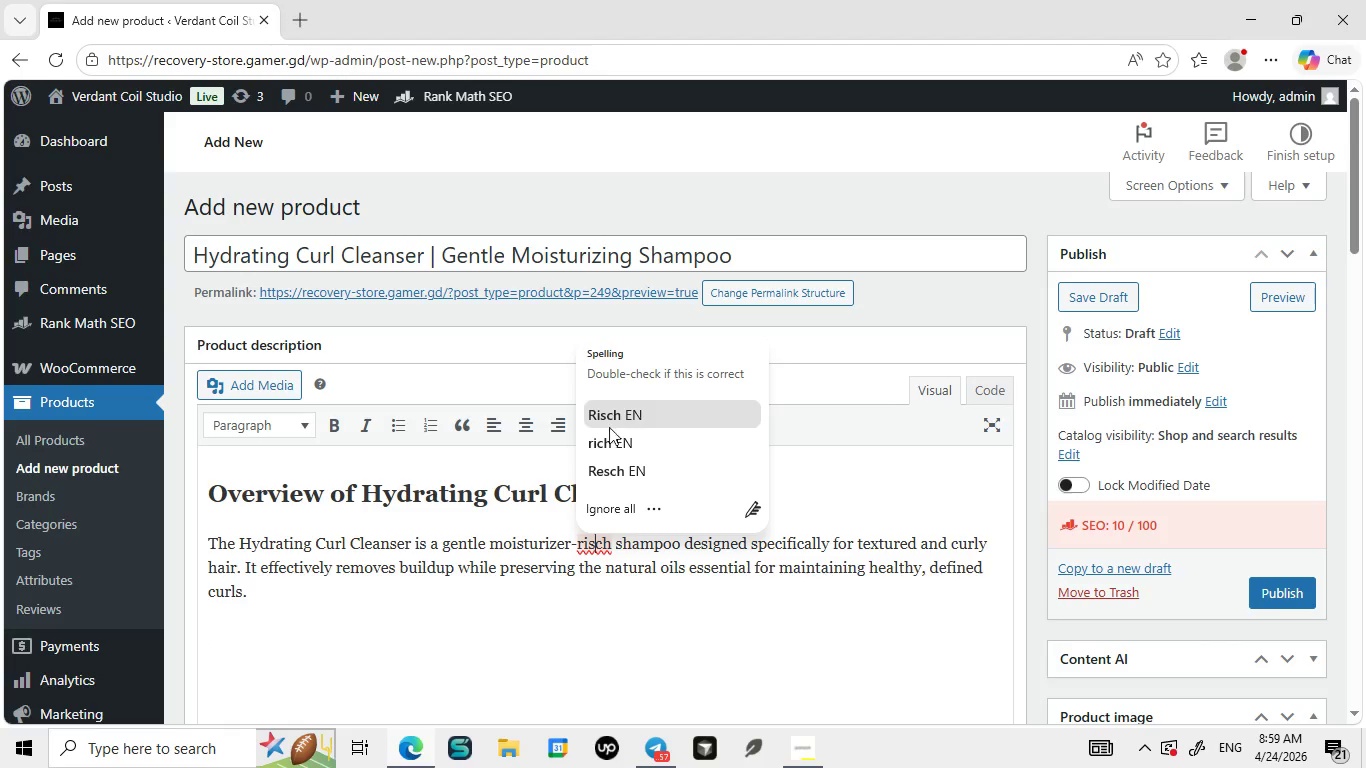 
left_click([602, 445])
 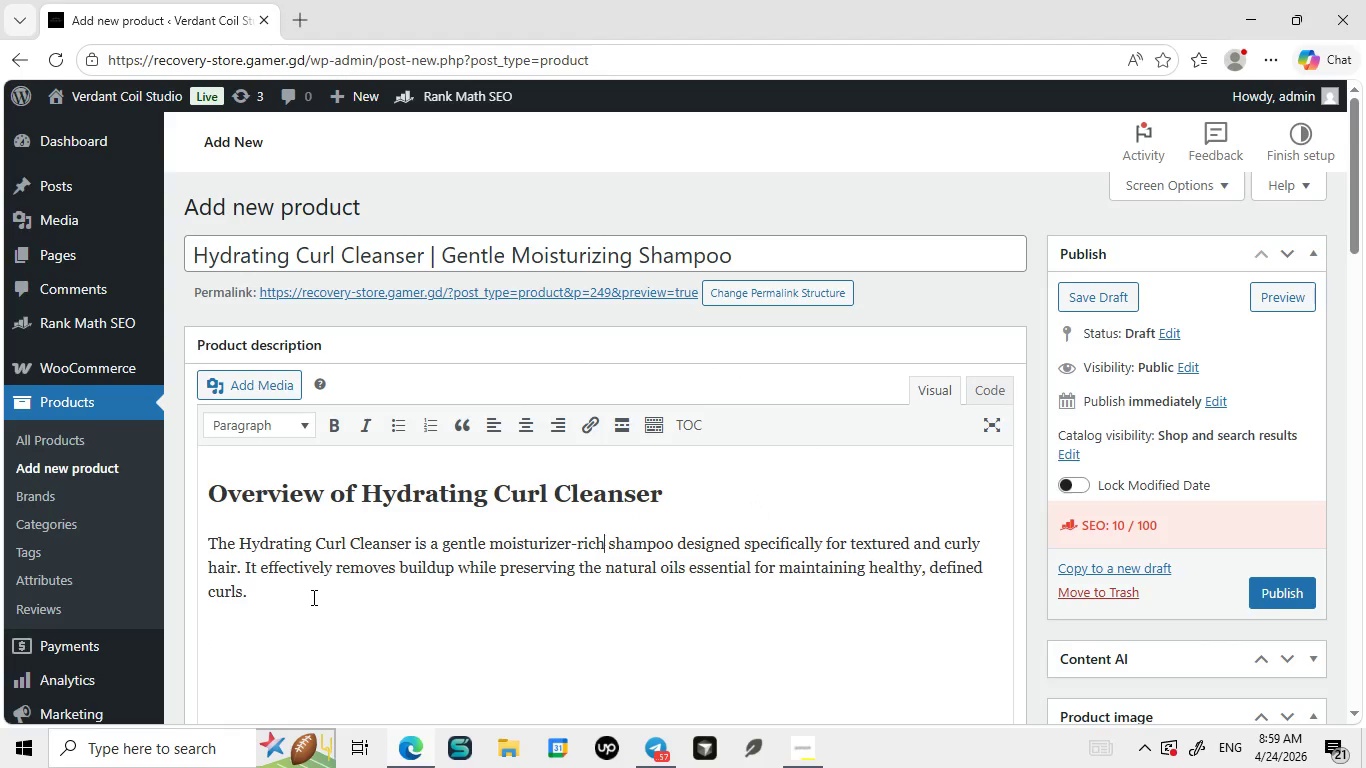 
left_click([312, 597])
 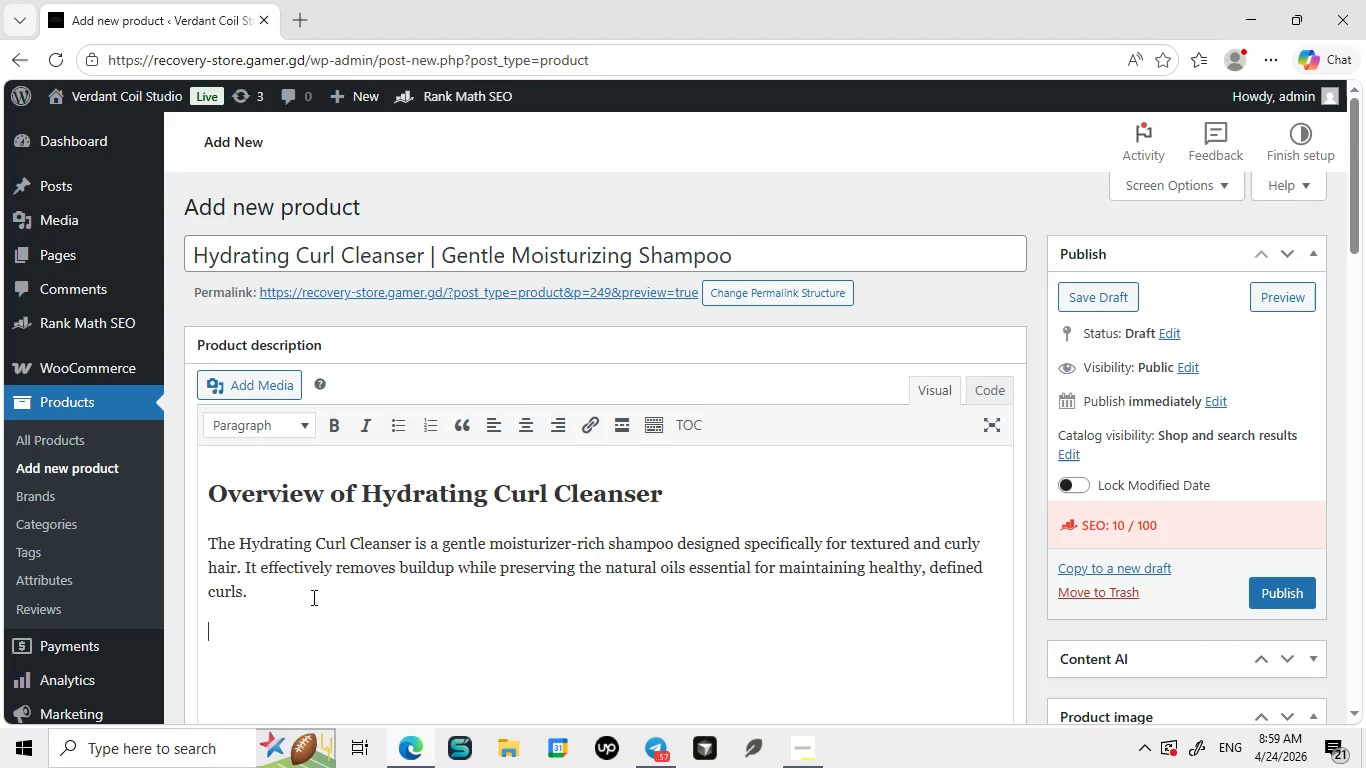 
key(Enter)
 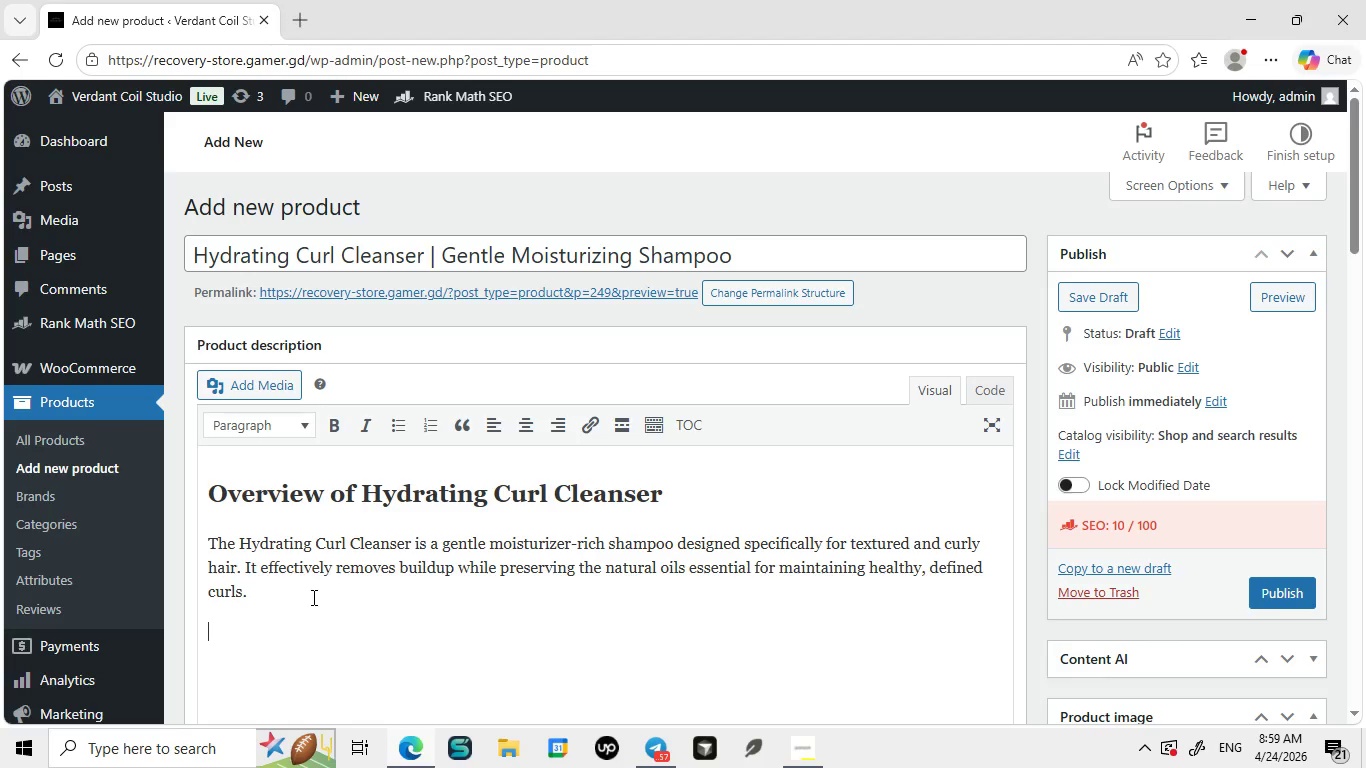 
key(CapsLock)
 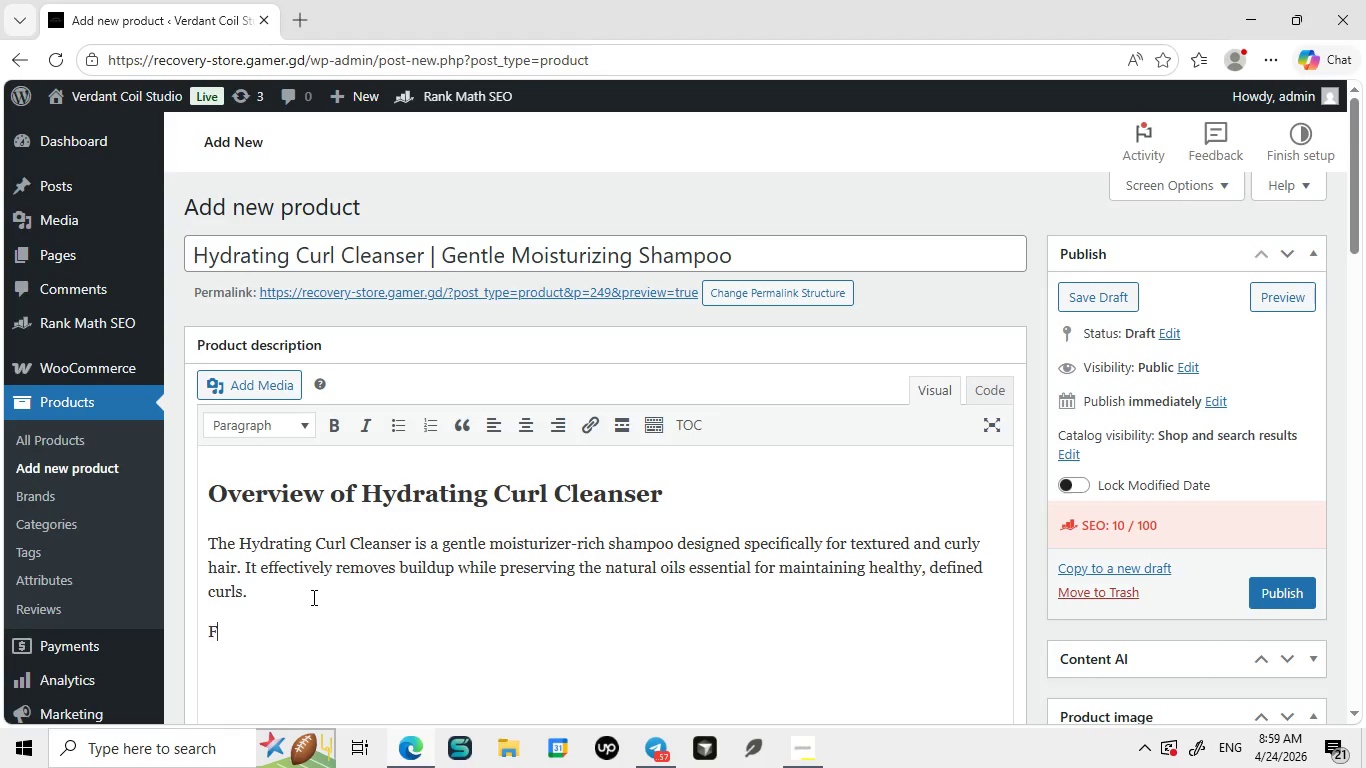 
key(F)
 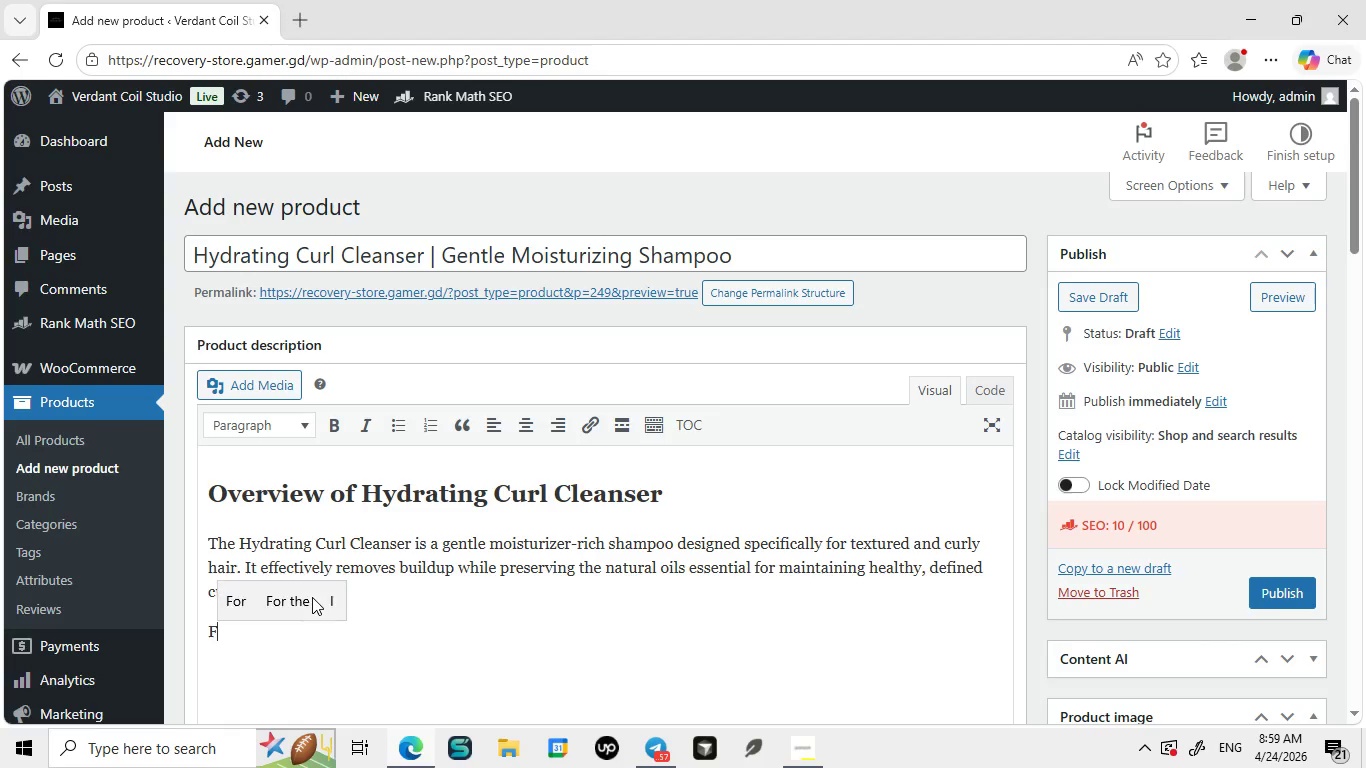 
key(CapsLock)
 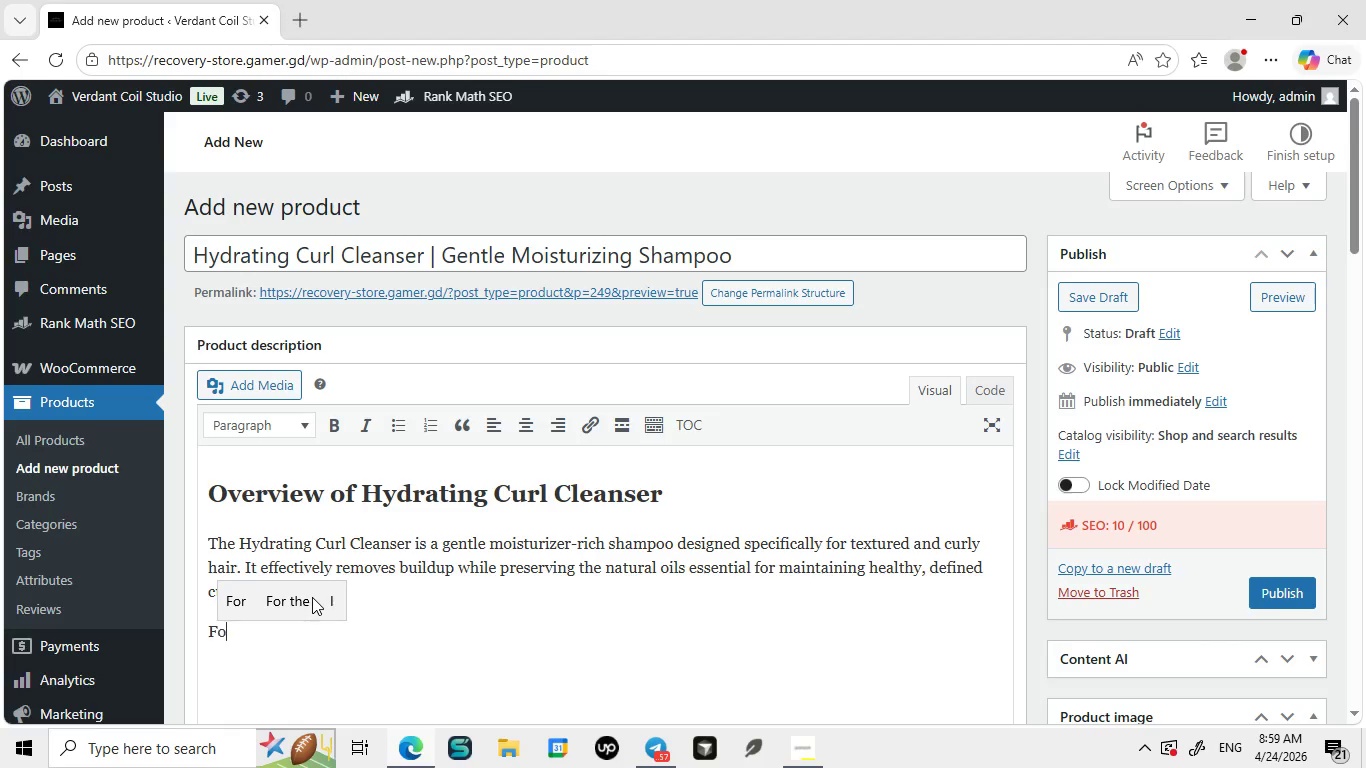 
key(O)
 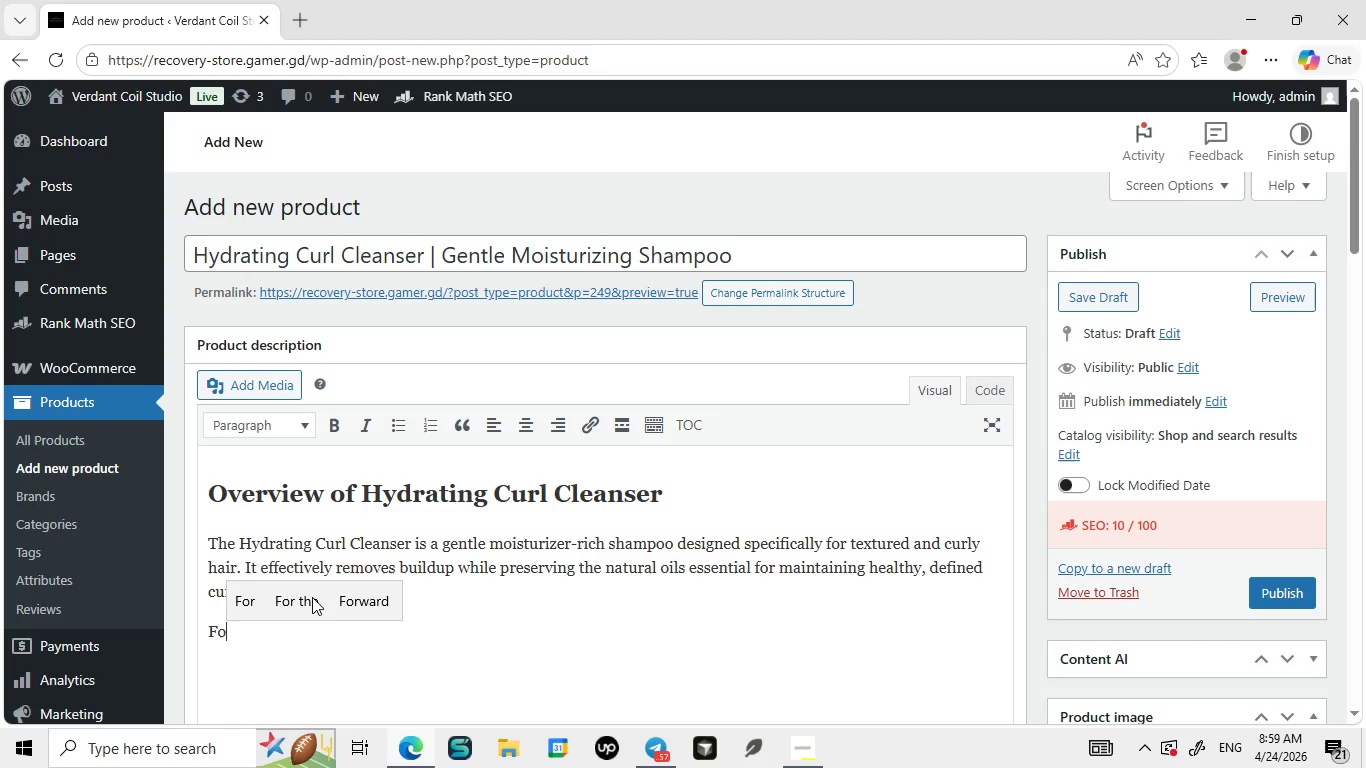 
type(rmulated with nourishing ingridient this cleanser helps improve softness, managab)
 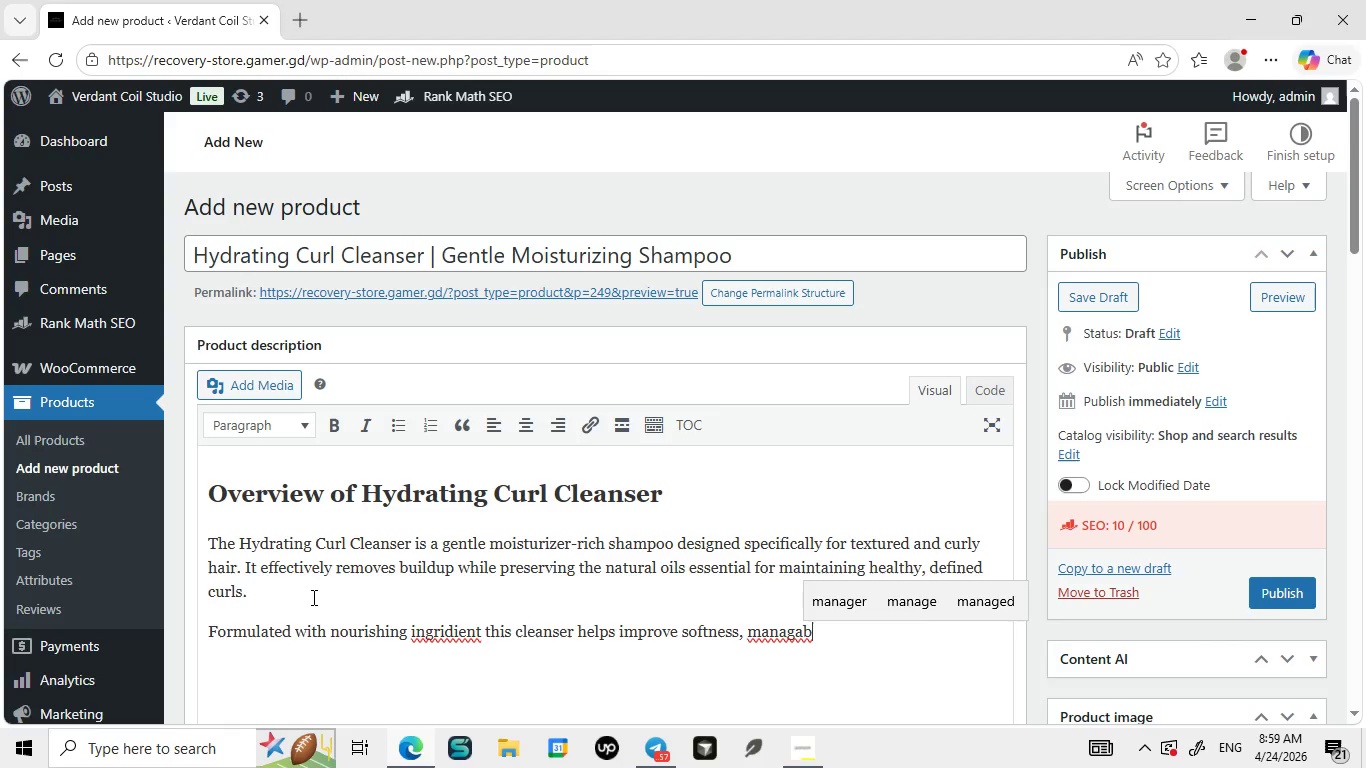 
left_click([445, 618])
 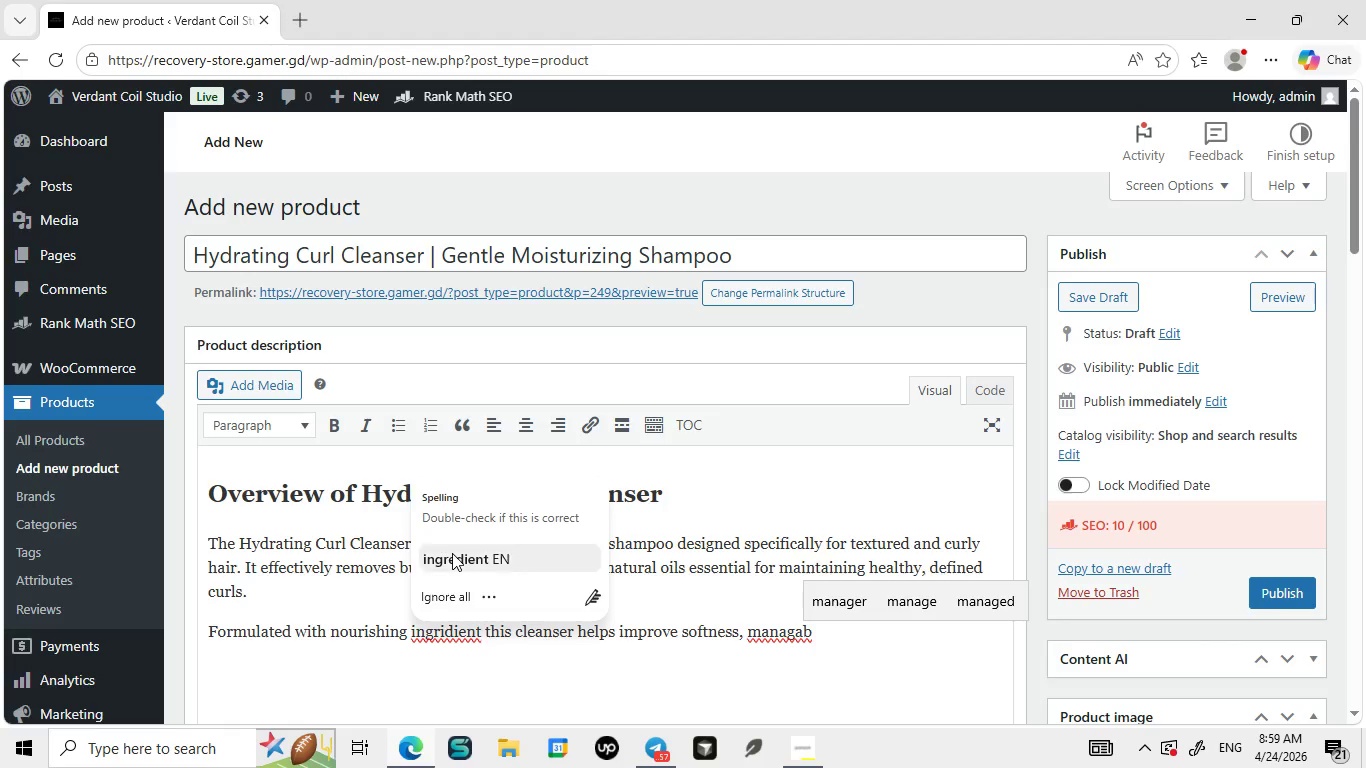 
left_click([452, 553])
 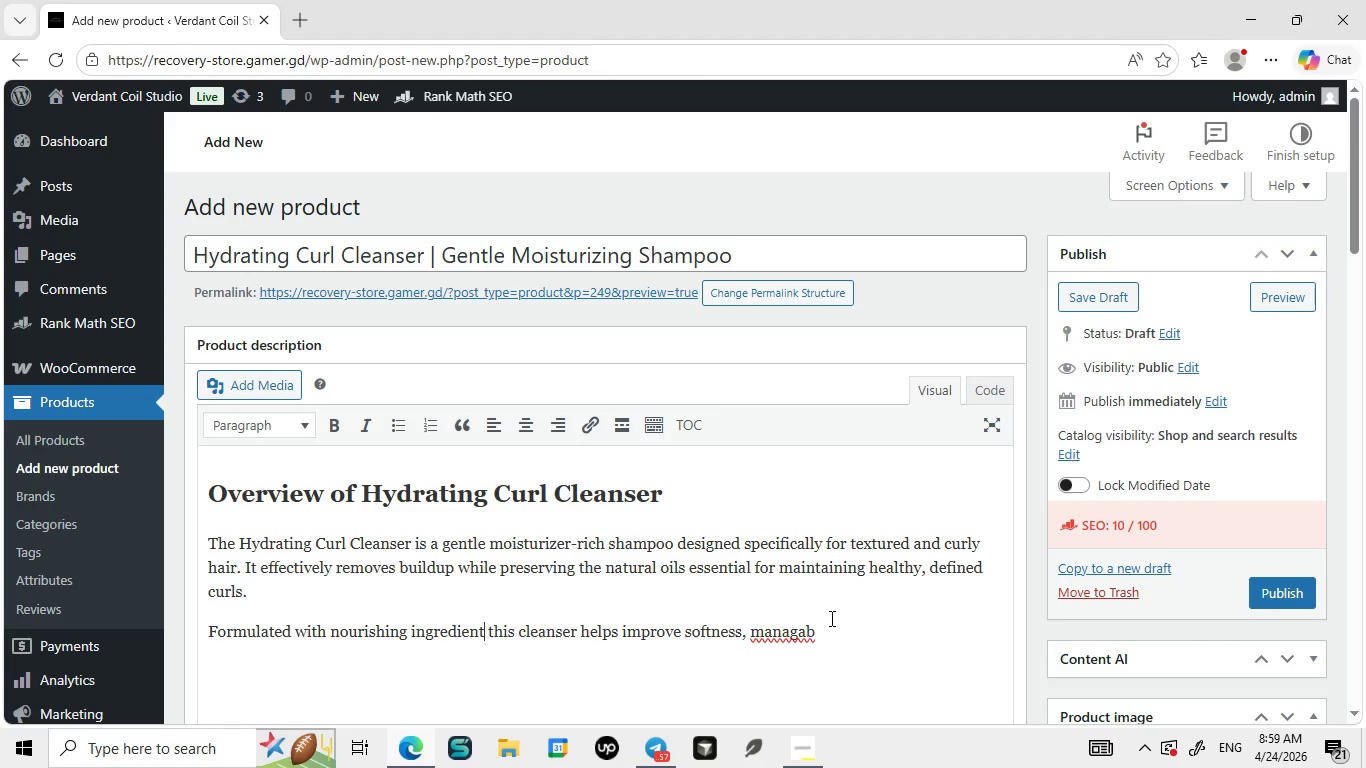 
left_click([830, 618])
 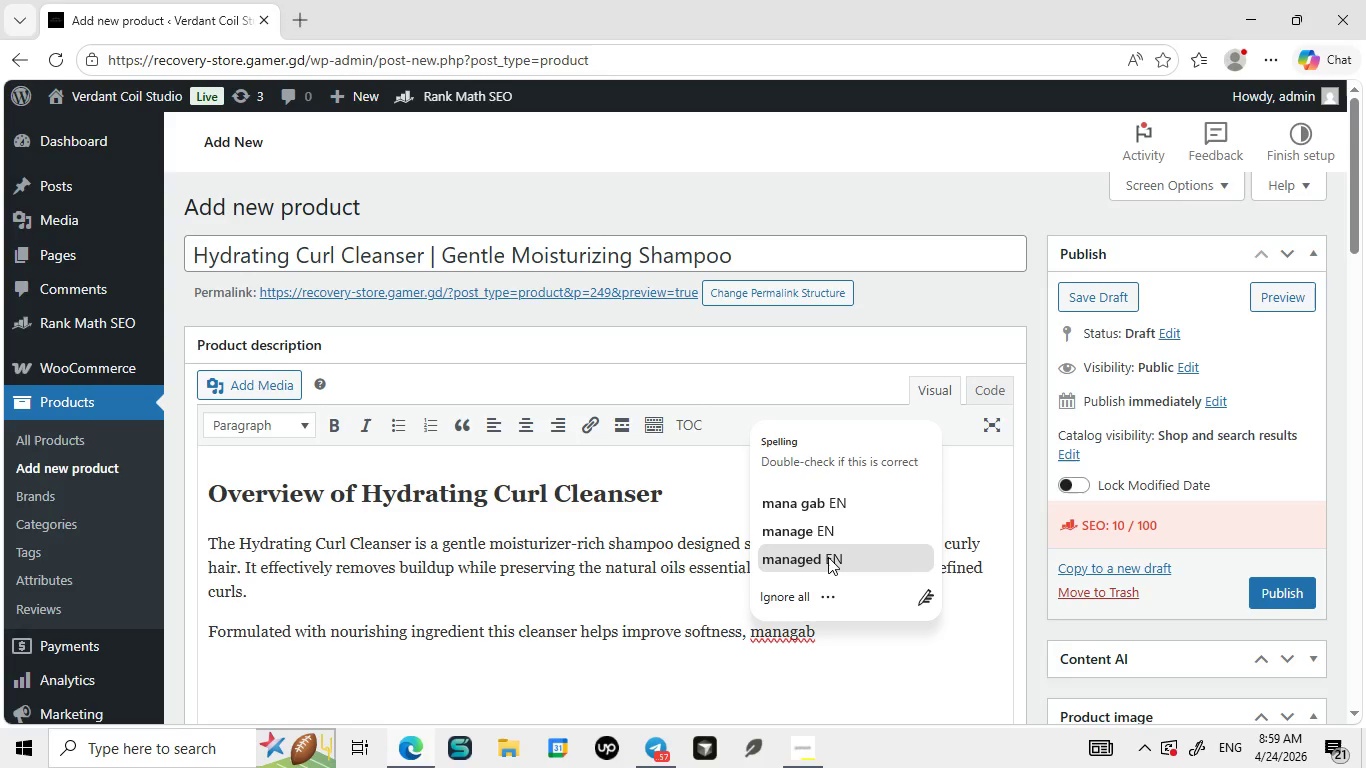 
left_click([809, 527])
 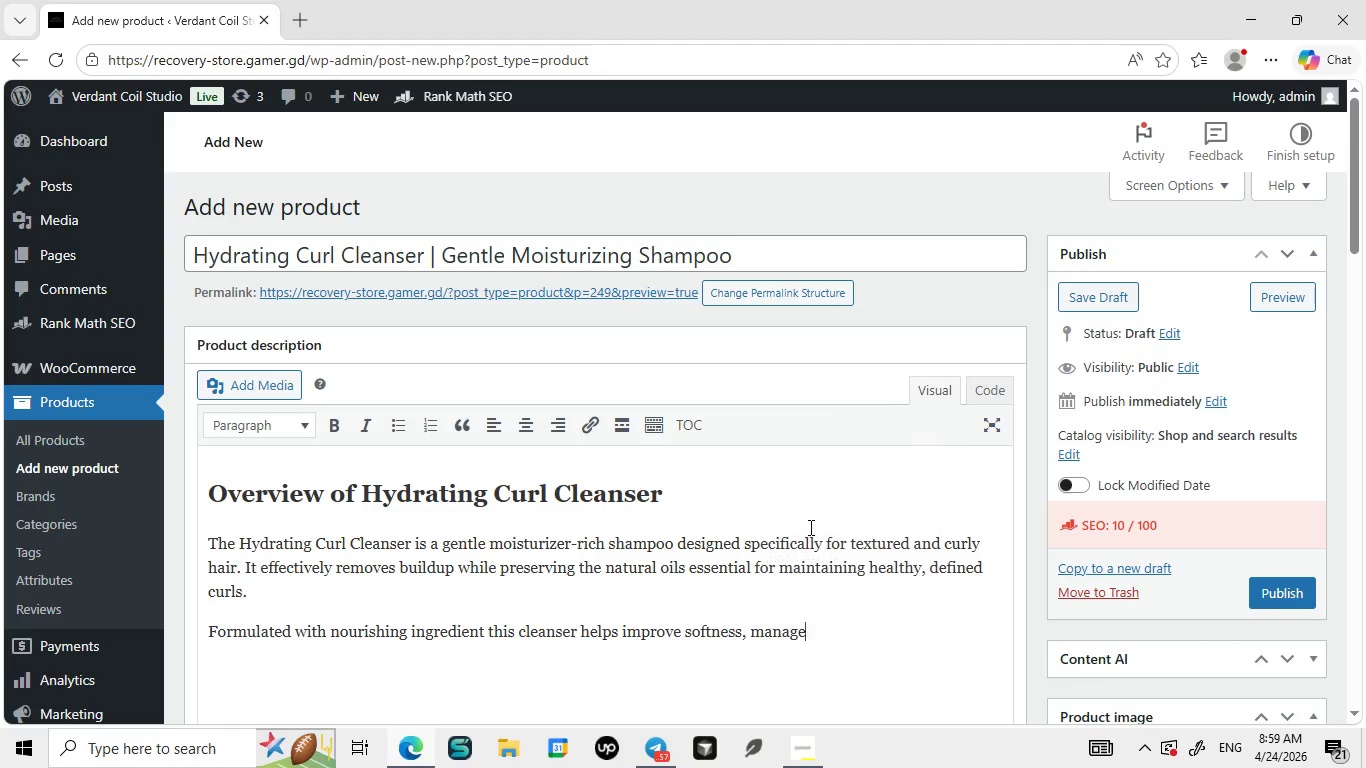 
key(Backspace)
type(eablity, an )
key(Backspace)
type(d hydration without stripping the hair. Its balanced )
 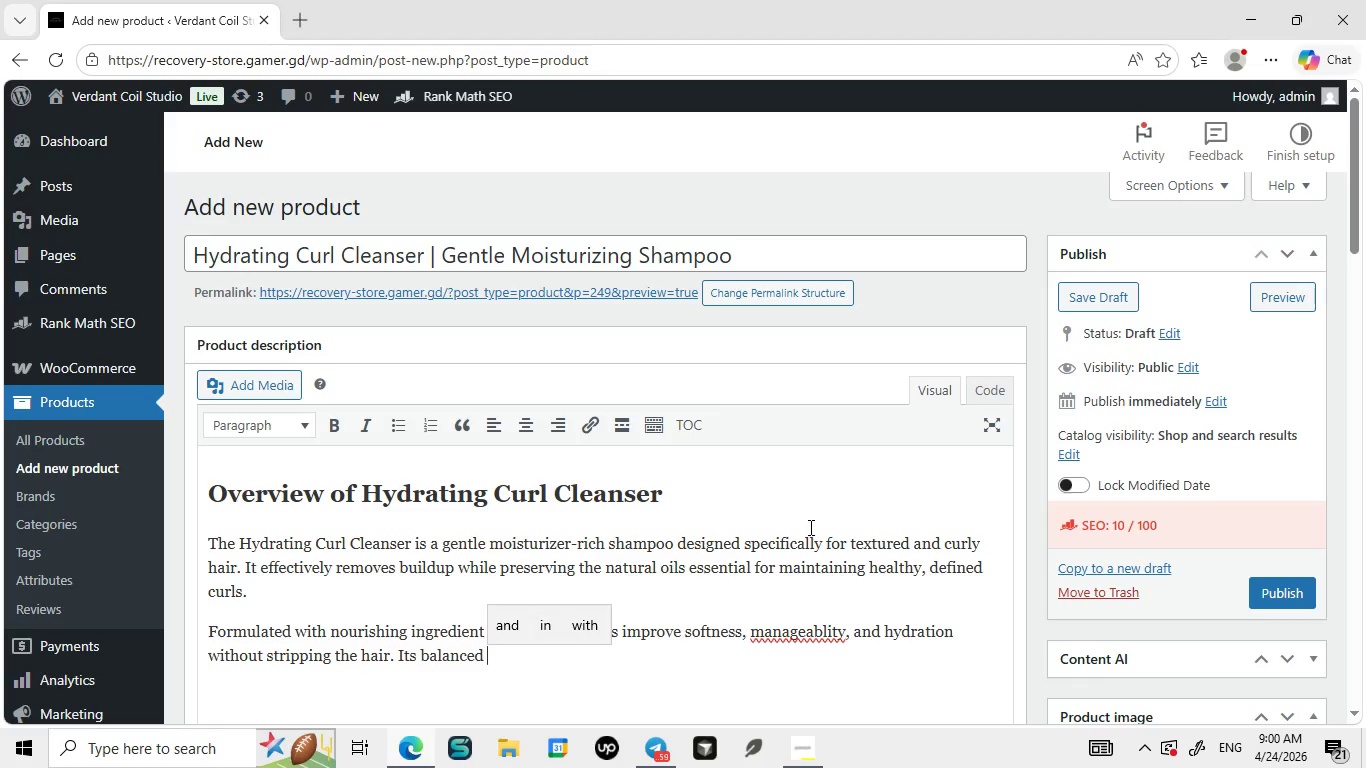 
type(formula)
 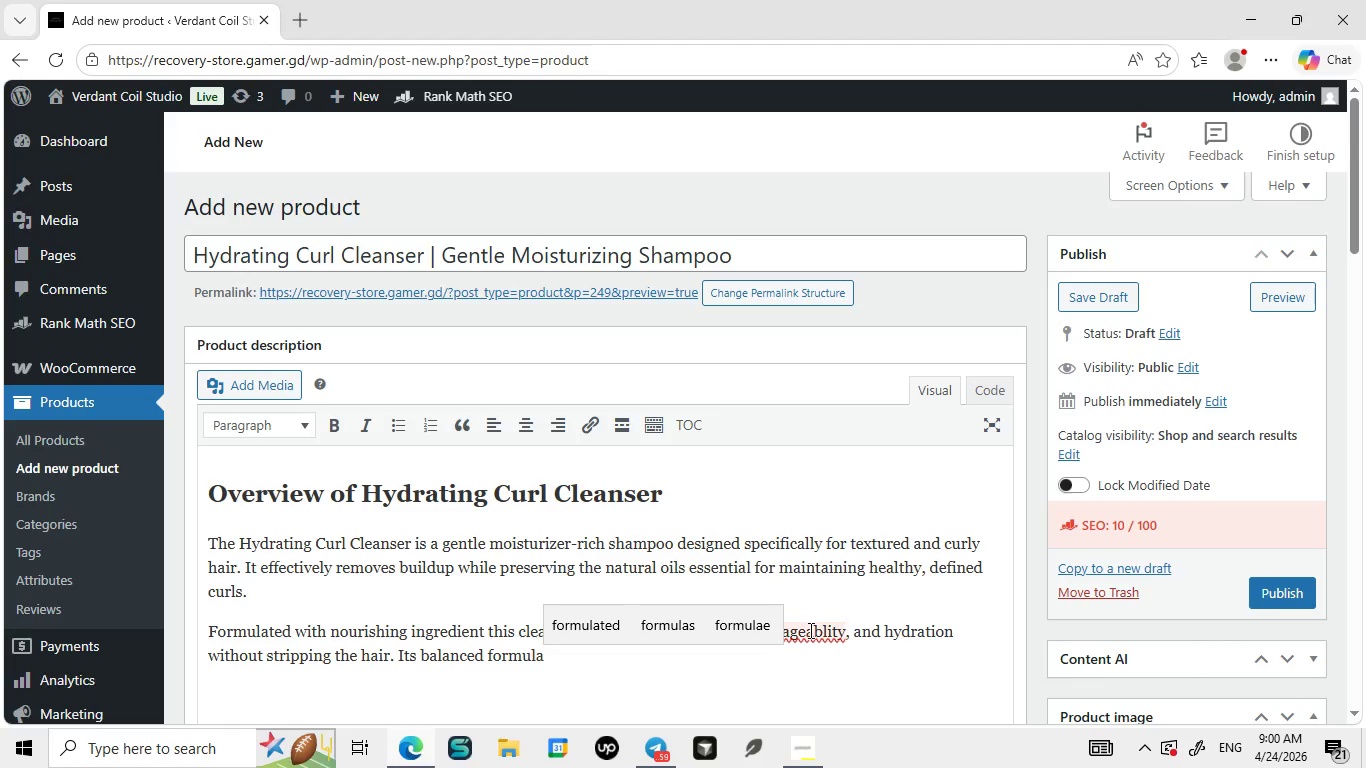 
left_click([809, 630])
 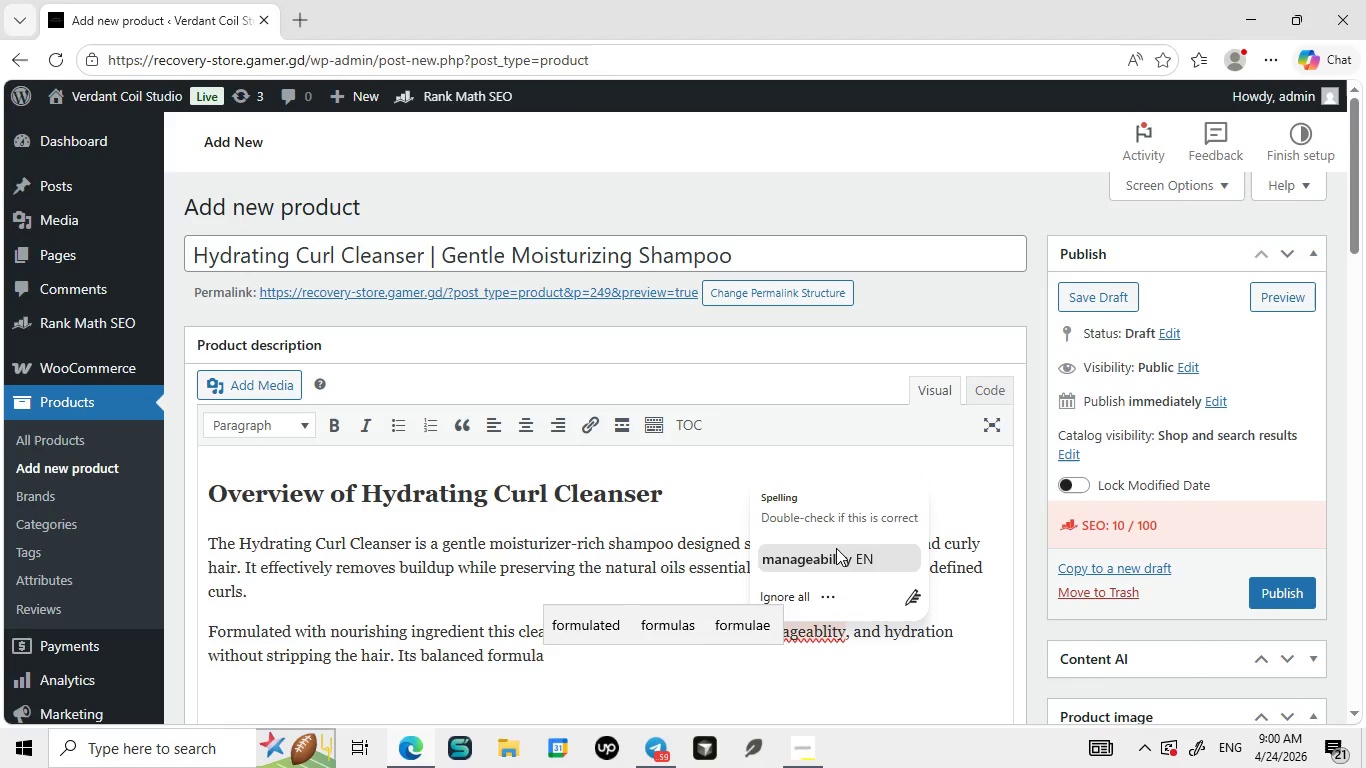 
left_click([836, 548])
 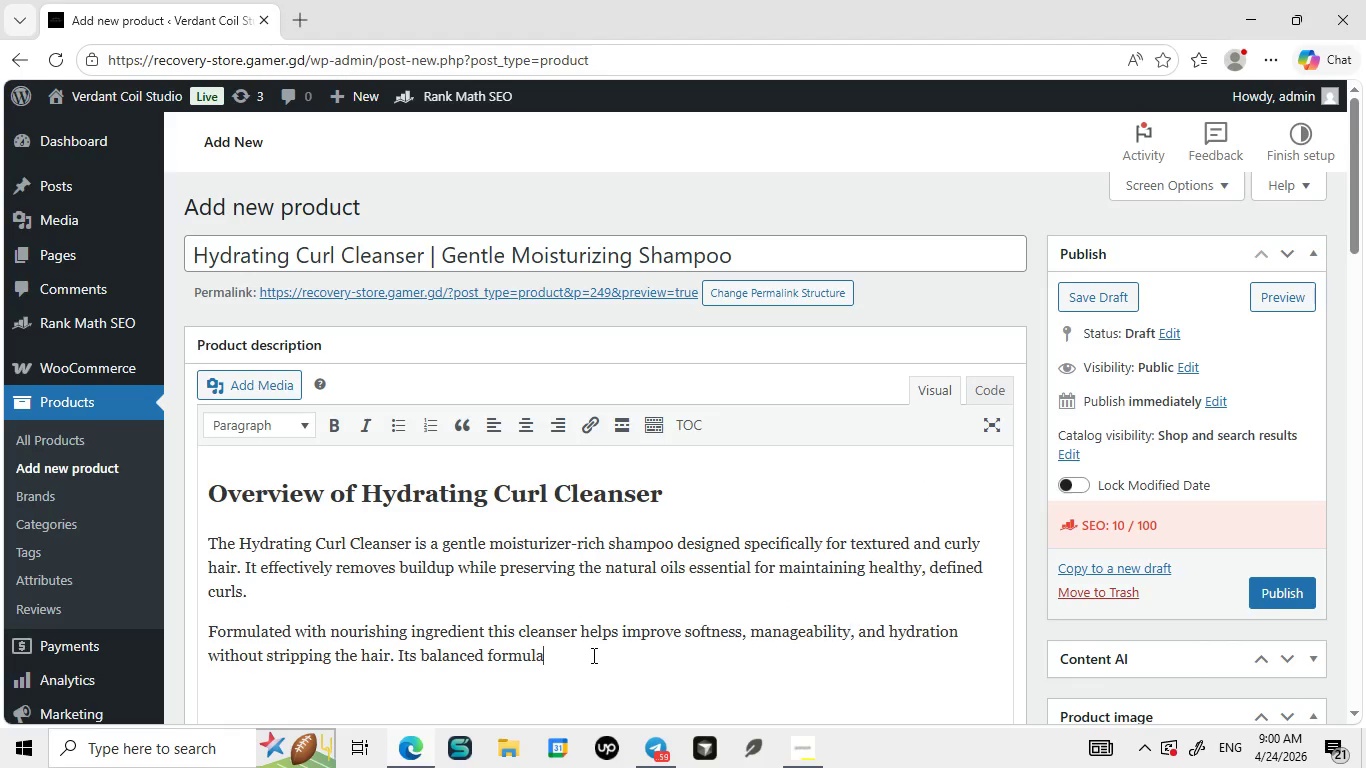 
left_click([592, 655])
 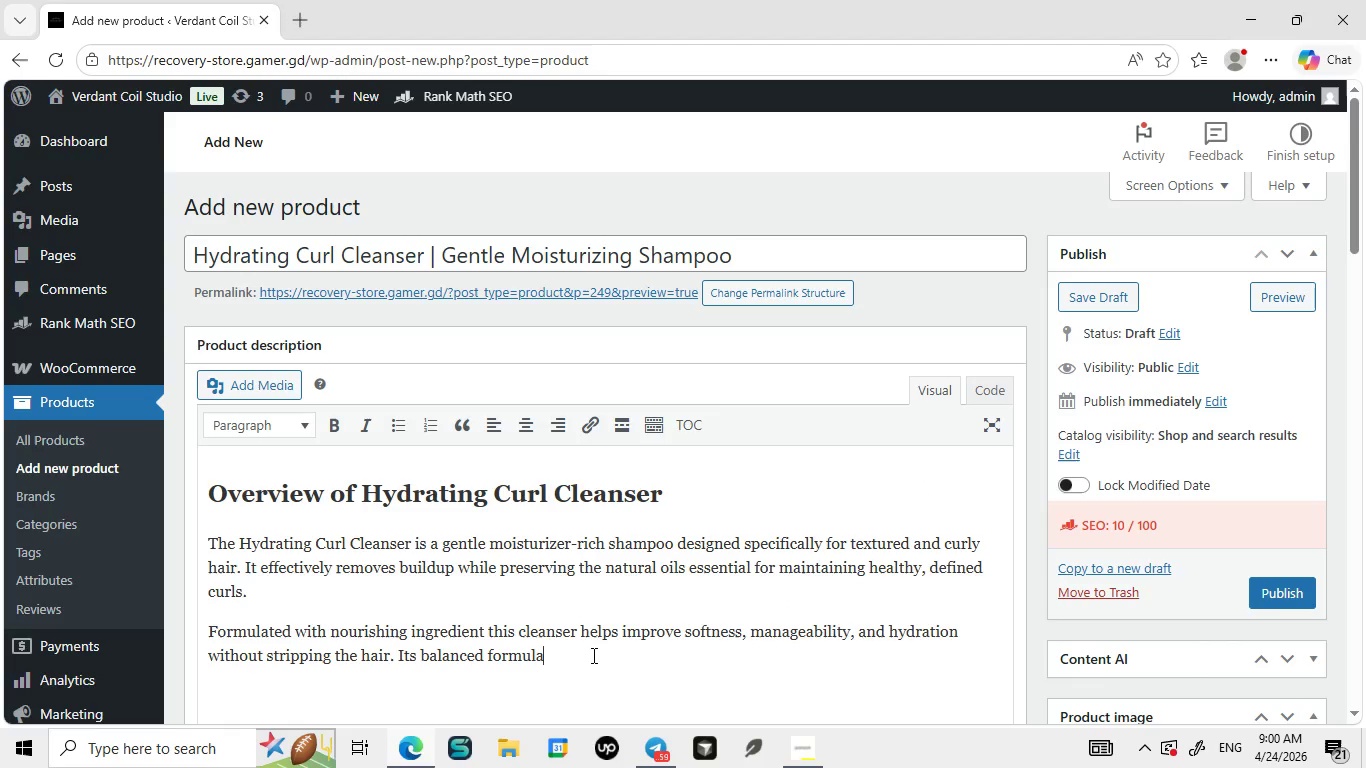 
type( supports scalp health while enhancing te)
key(Backspace)
type(he natural curl patetrn, mai)
key(Backspace)
type(king it ideal for regular use,)
key(Backspace)
type(.)
 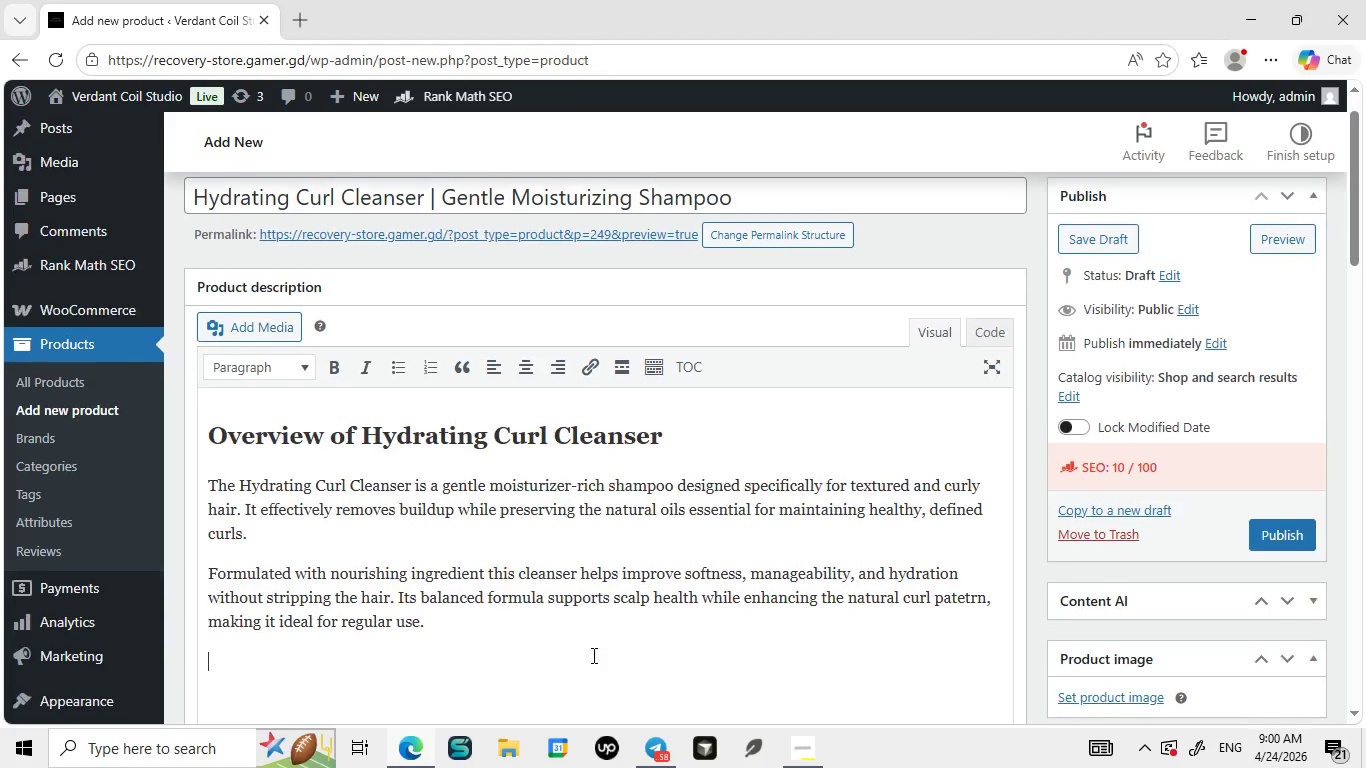 
key(Enter)
 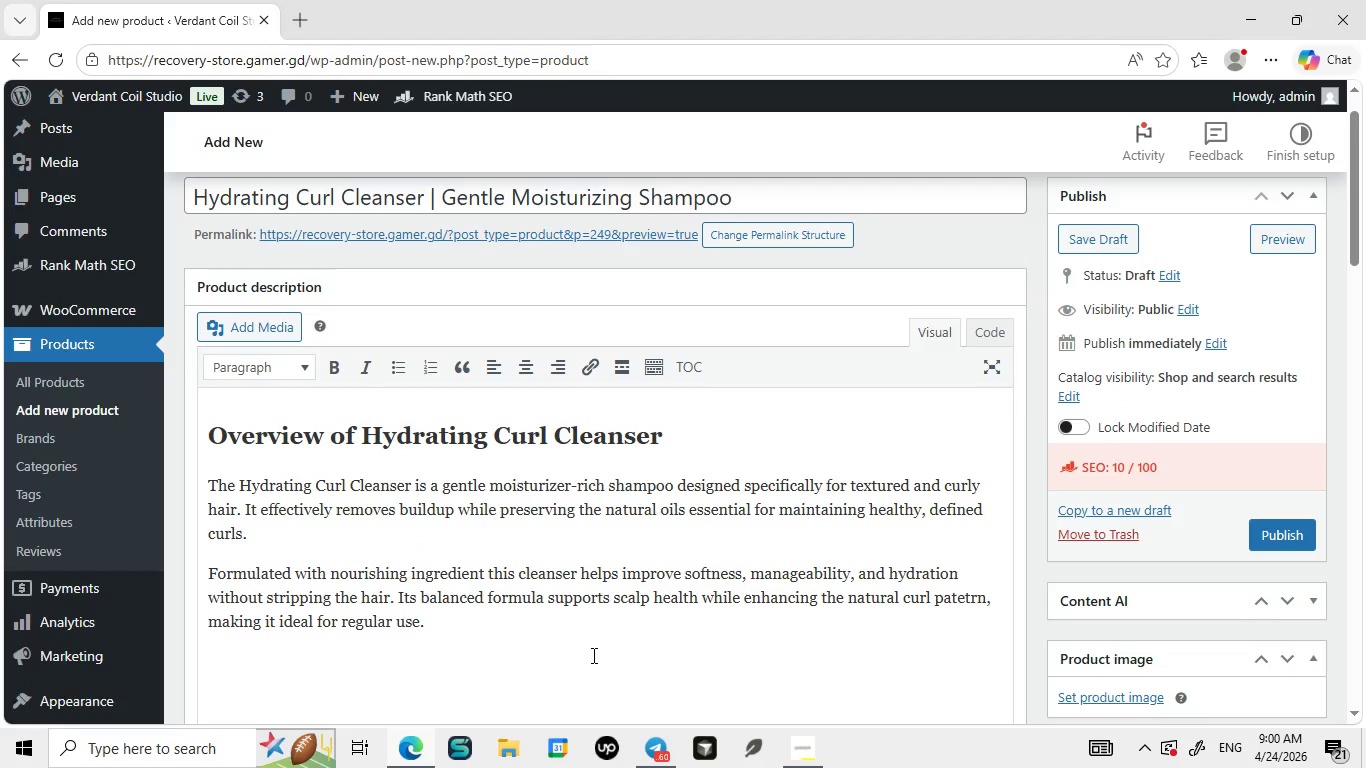 
type(Verdant Coil Studio fou)
key(Backspace)
type(ci)
key(Backspace)
type(uses on clean performance-driven do)
key(Backspace)
key(Backspace)
type(formulations that respect both hair integrity and natural beauty. This cleanser is the perfect first step in any curl care routine, LEAVING HAIR REFRESHED )
key(Backspace)
type(, HRDRTA)
key(Backspace)
key(Backspace)
key(Backspace)
key(Backspace)
key(Backspace)
type(YDRATED, AND READY FOR STYLING.)
 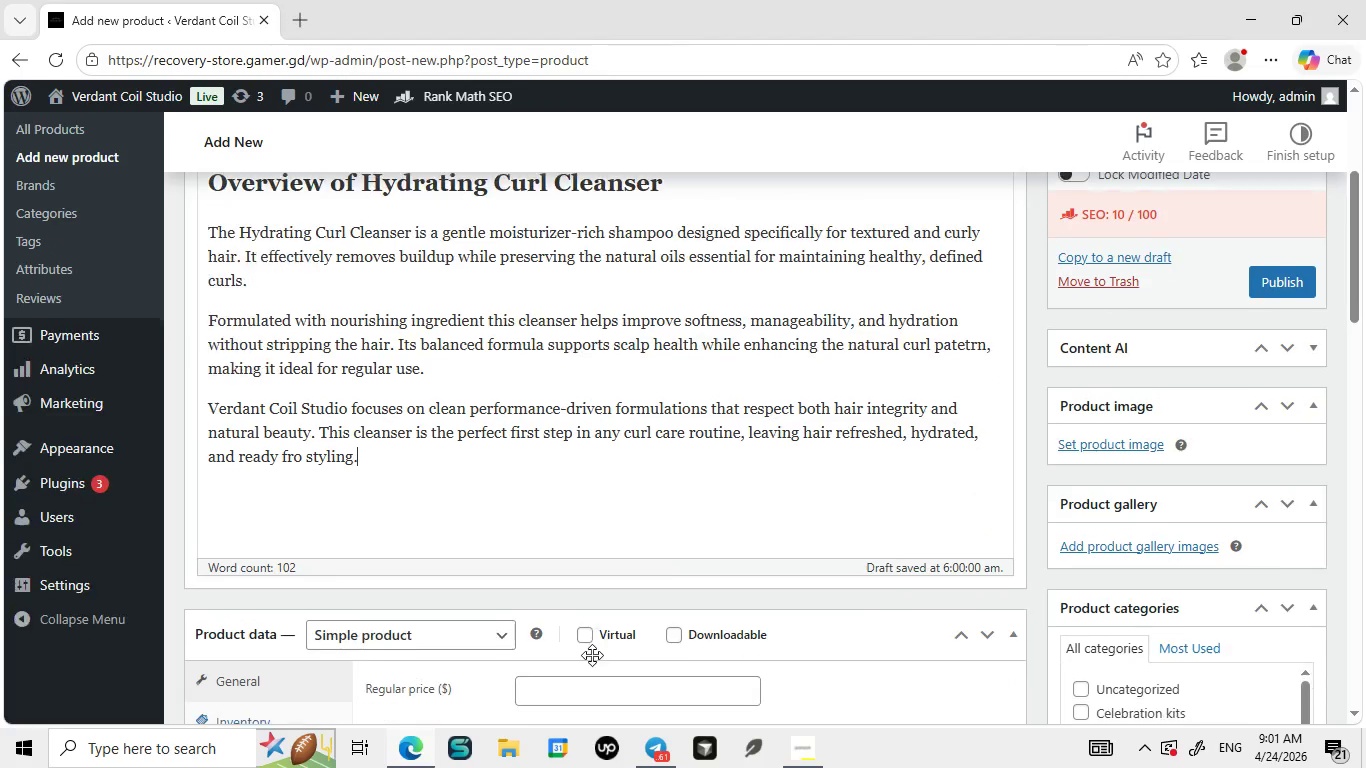 
hold_key(key=CapsLock, duration=0.38)
 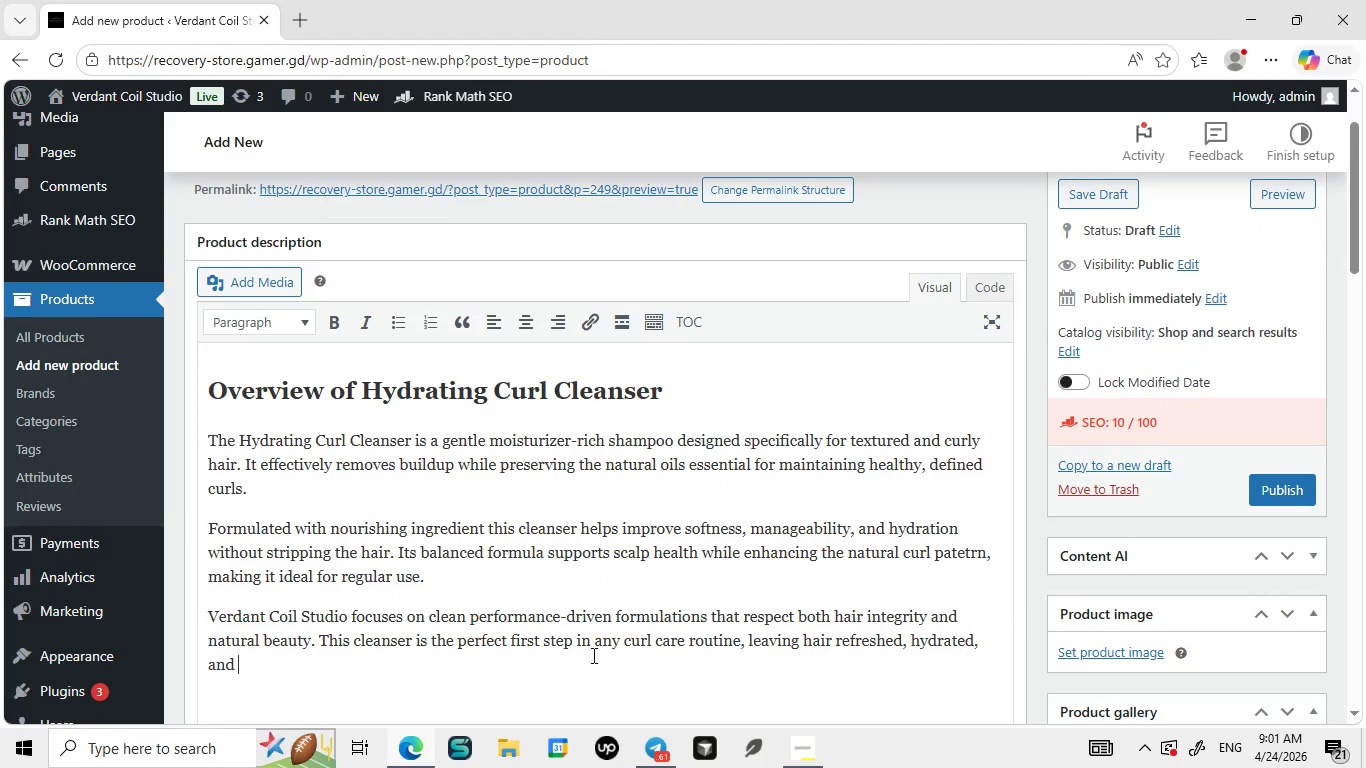 
left_click([303, 460])
 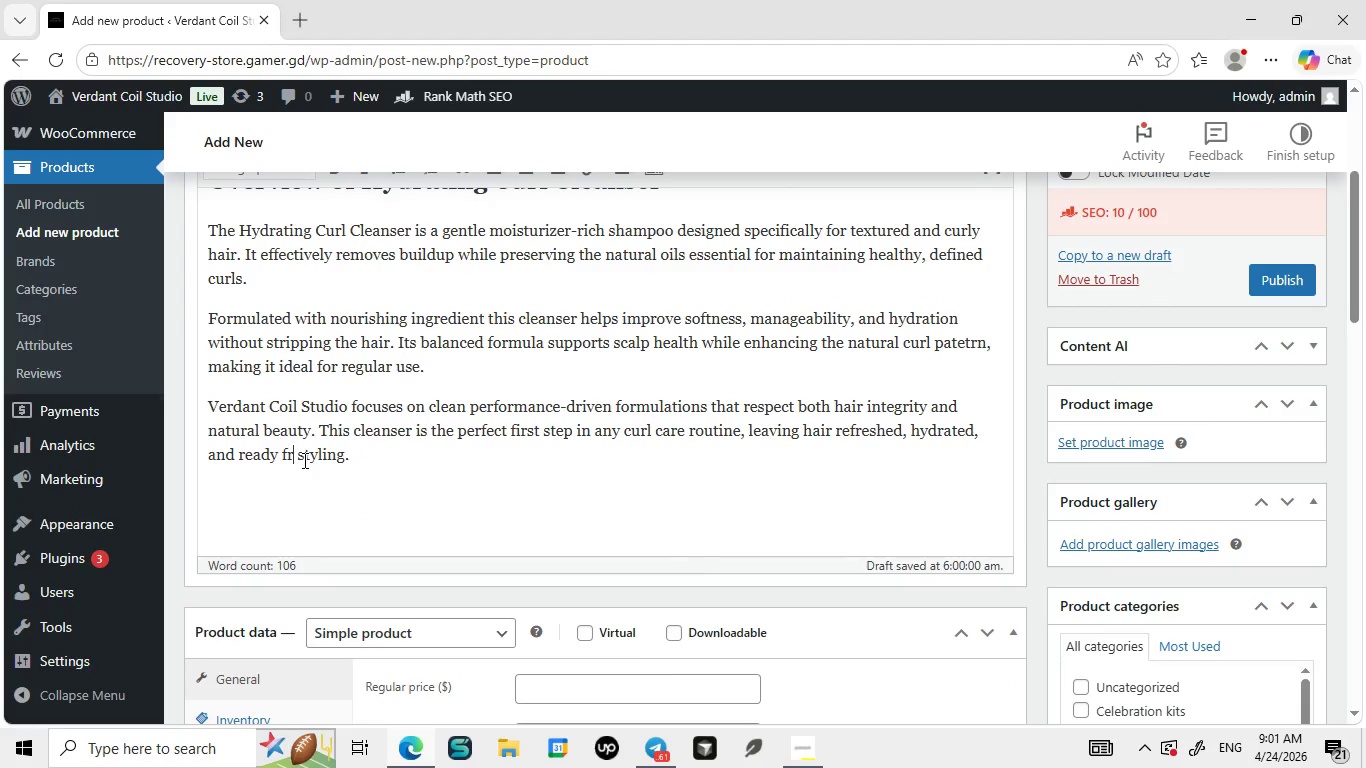 
key(Backspace)
key(Backspace)
type(ior)
key(Backspace)
key(Backspace)
key(Backspace)
type(or)
 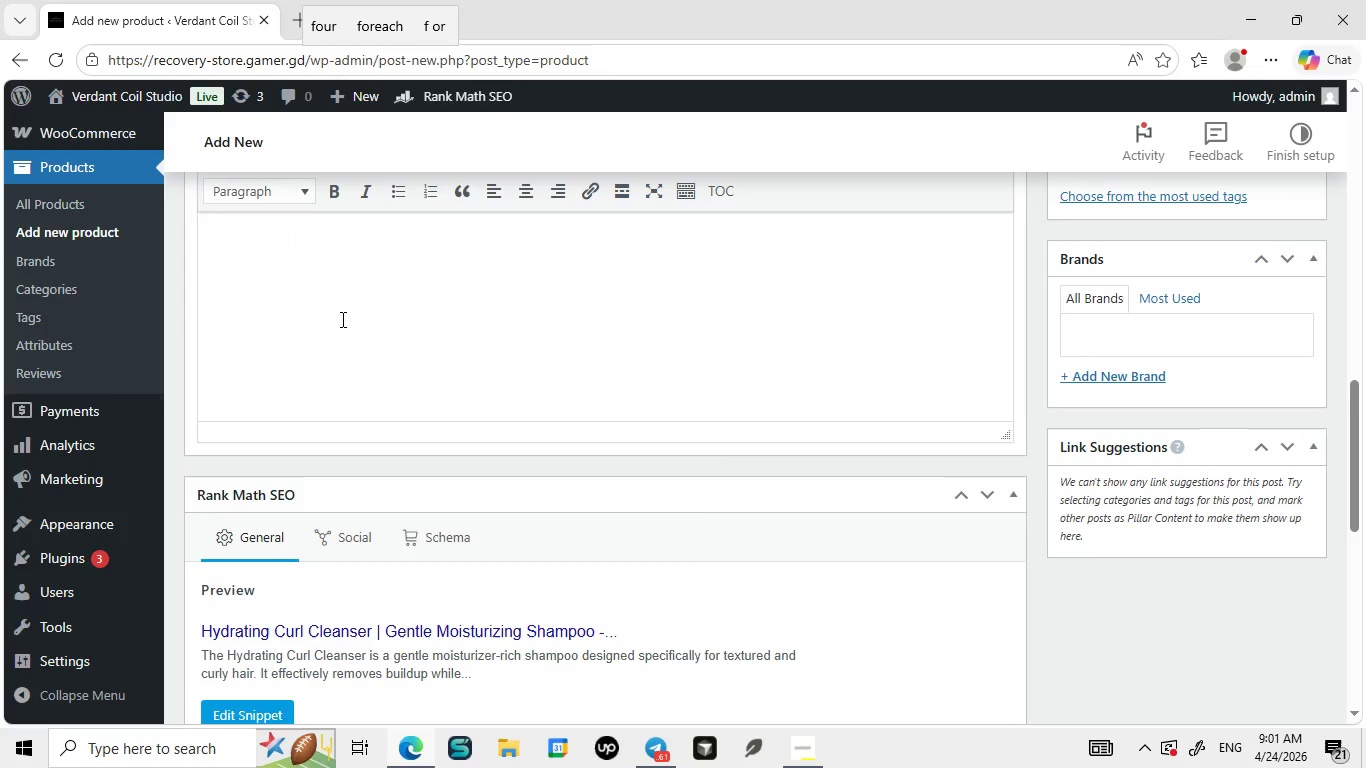 
left_click([301, 358])
 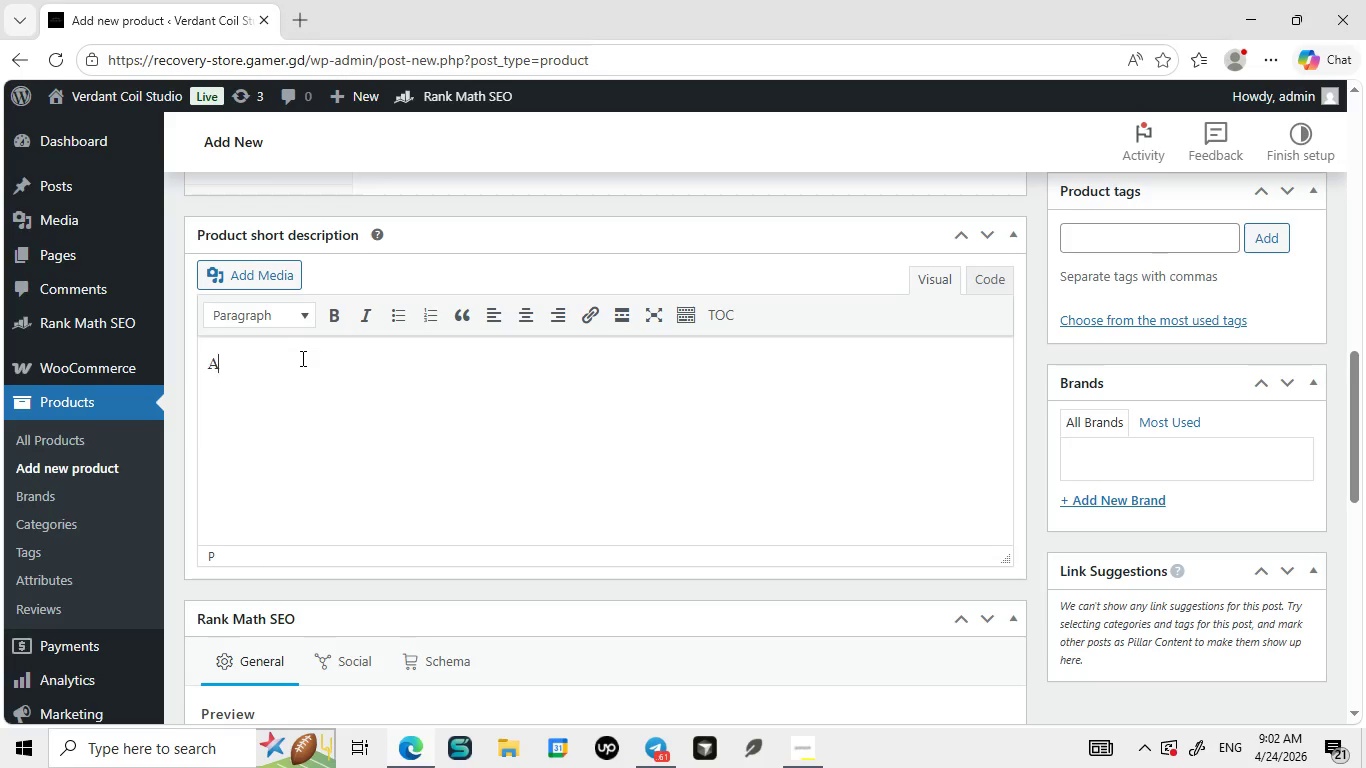 
type(A gebtle ht)
key(Backspace)
key(Backspace)
key(Backspace)
key(Backspace)
key(Backspace)
key(Backspace)
key(Backspace)
type(ntle hydrating cleanser desige)
key(Backspace)
type(ned to cleanse curls without stripping moisture L)
key(Backspace)
key(Backspace)
type(. lEAVES HAIR SOFT, REFRESHED, AND MANAGAB)
key(Backspace)
key(Backspace)
key(Backspace)
key(Backspace)
key(Backspace)
type(Leaves hair soft, refreshed, and manageable.)
 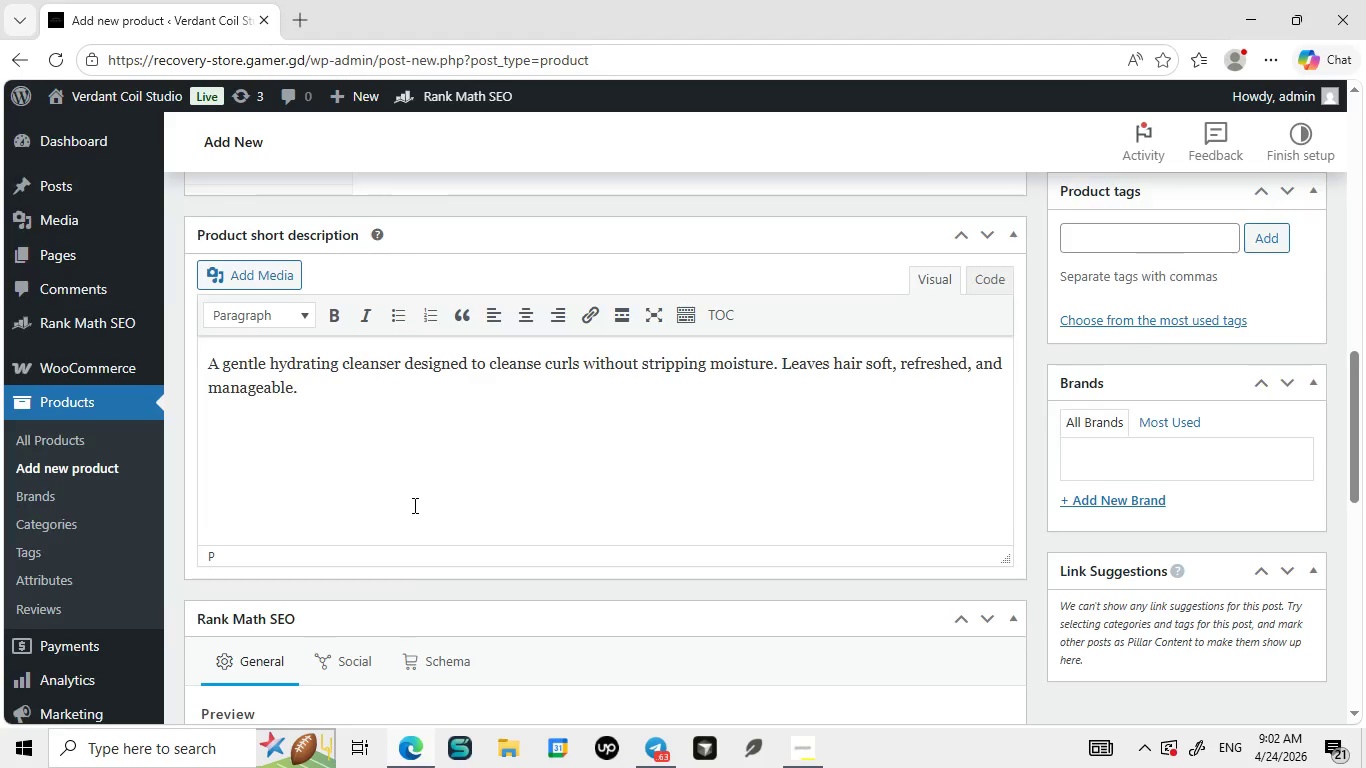 
left_click([571, 493])
 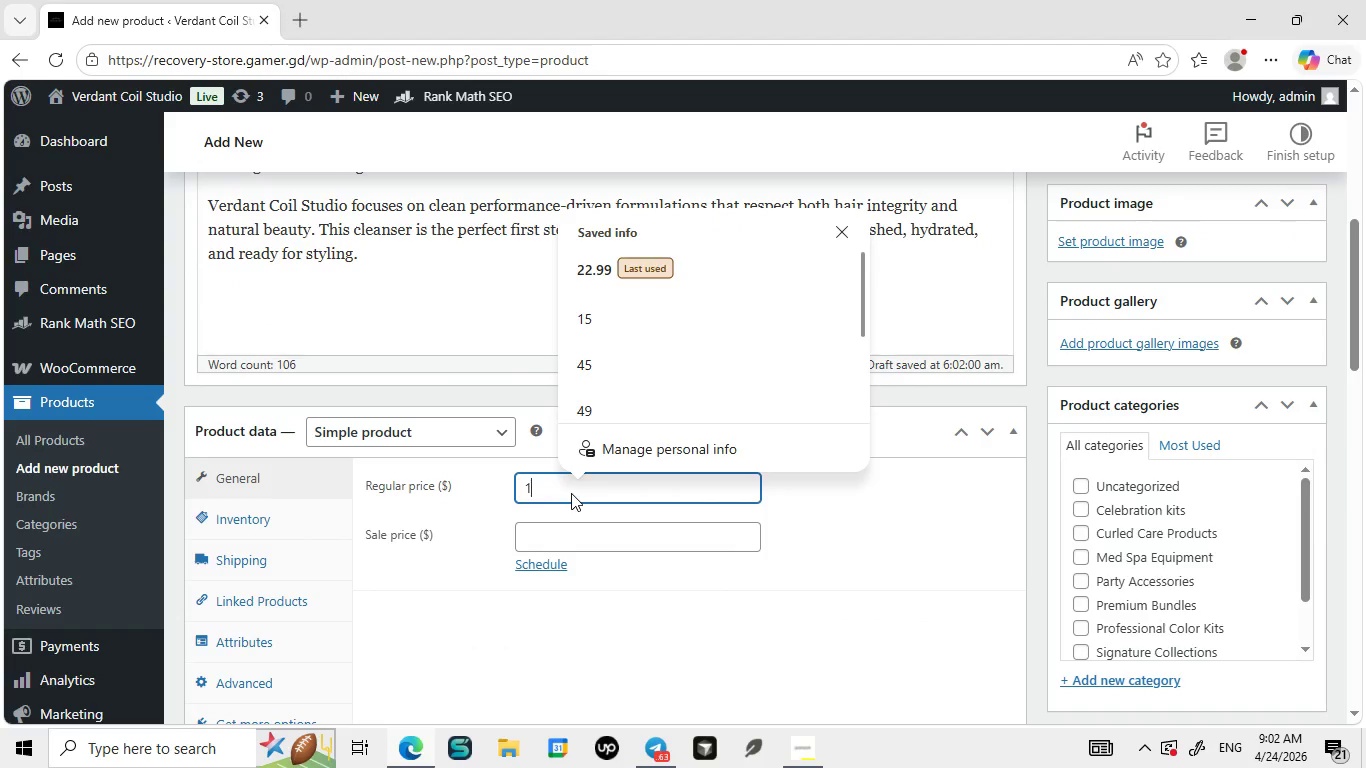 
type(14.99)
 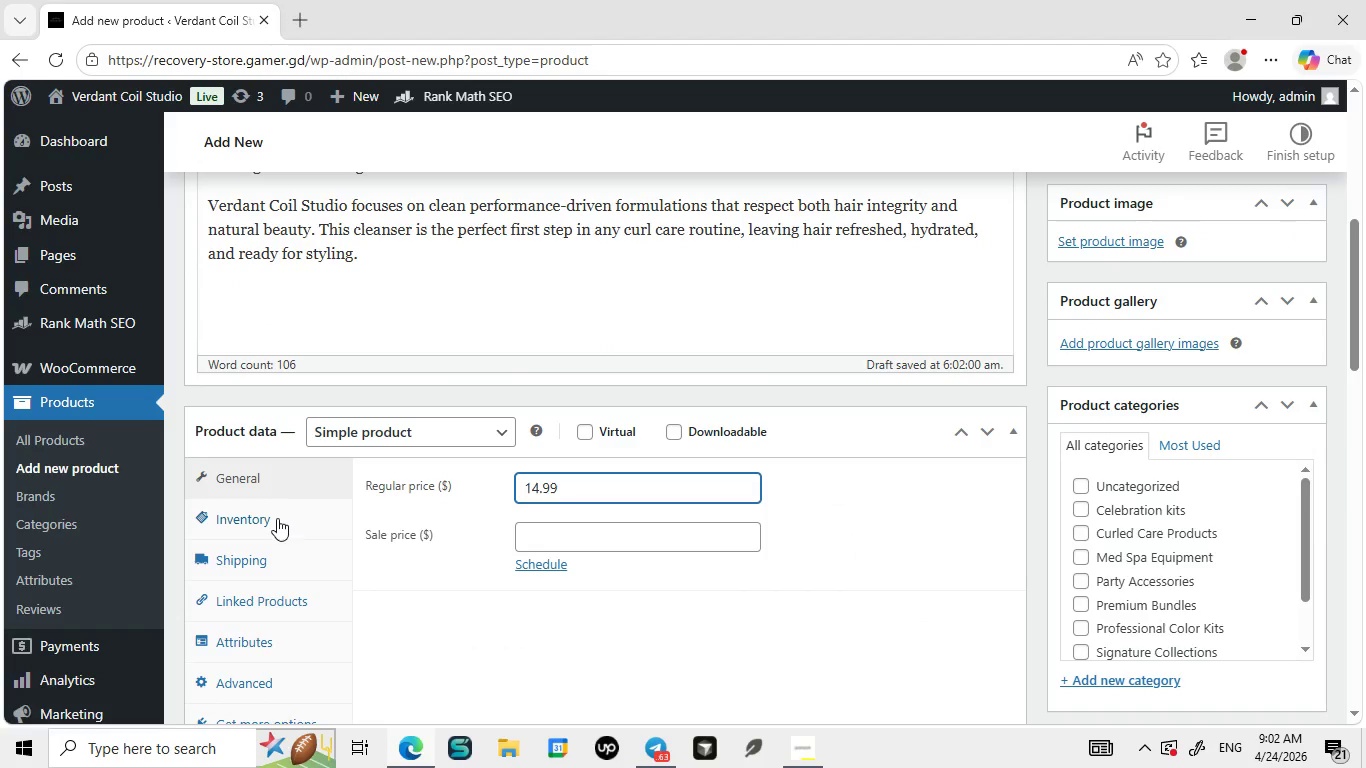 
left_click([277, 518])
 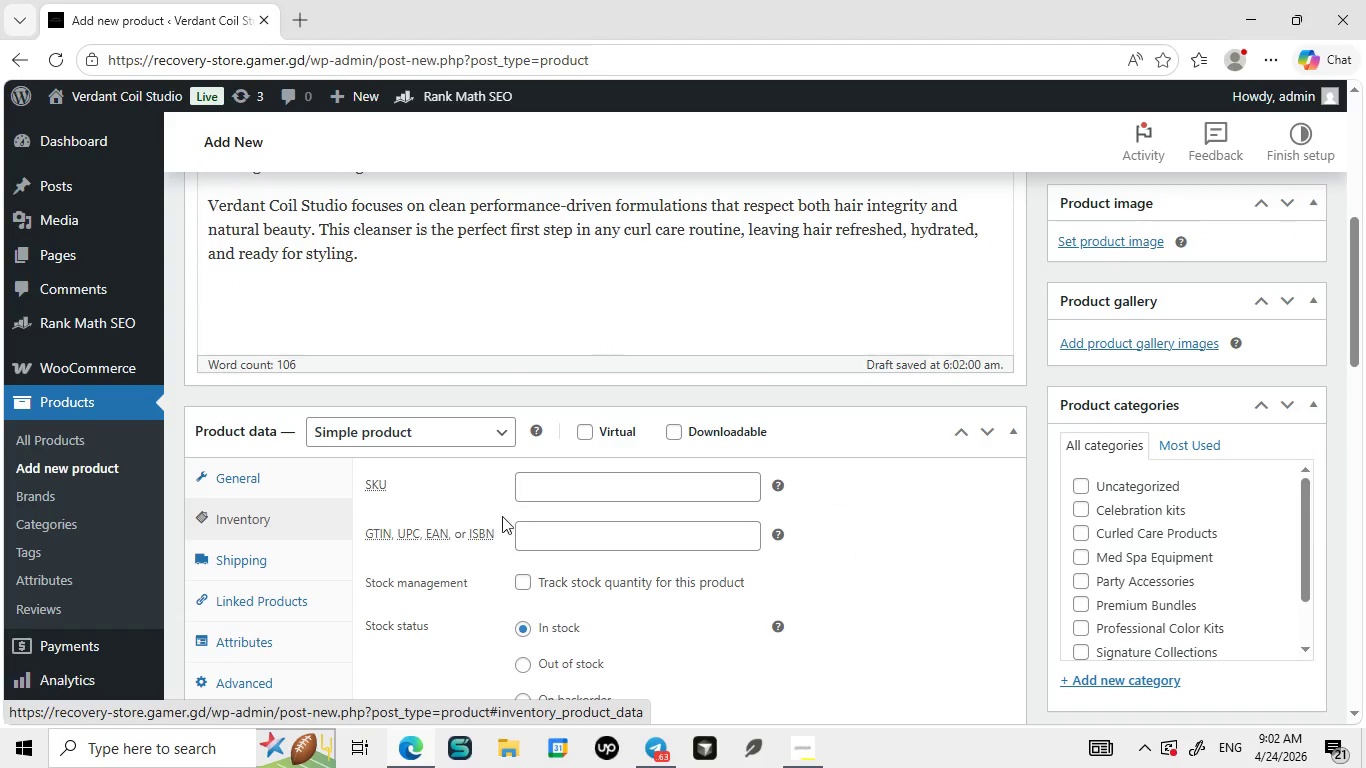 
left_click([533, 479])
 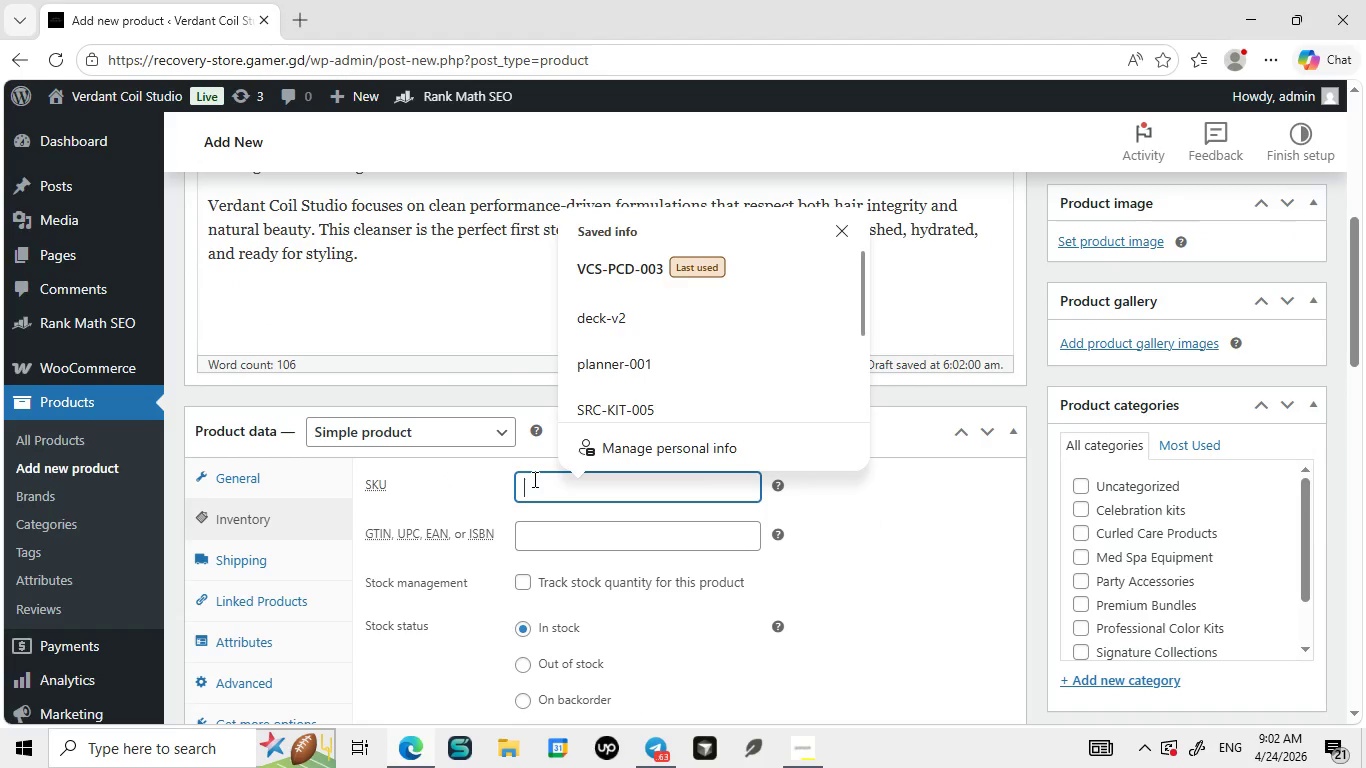 
type(VCS-HCC-005)
 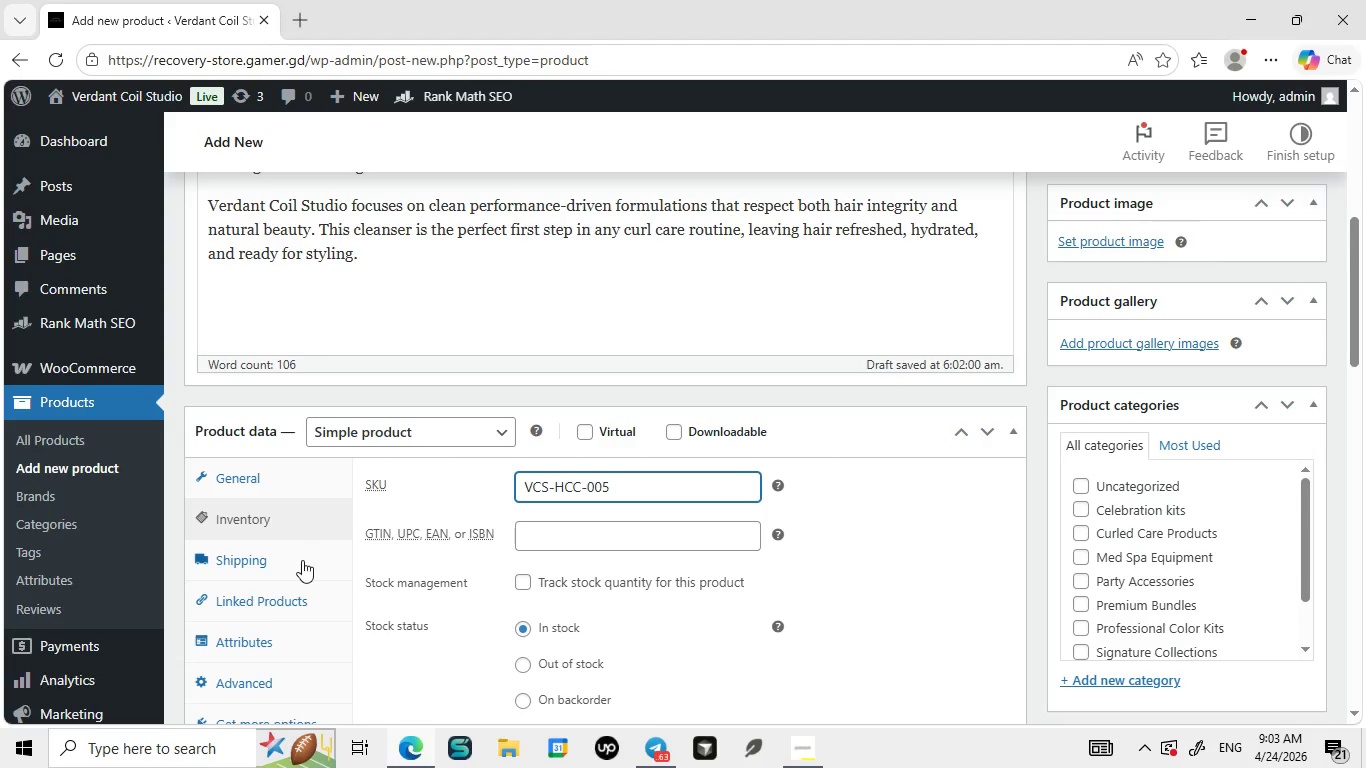 
left_click([302, 560])
 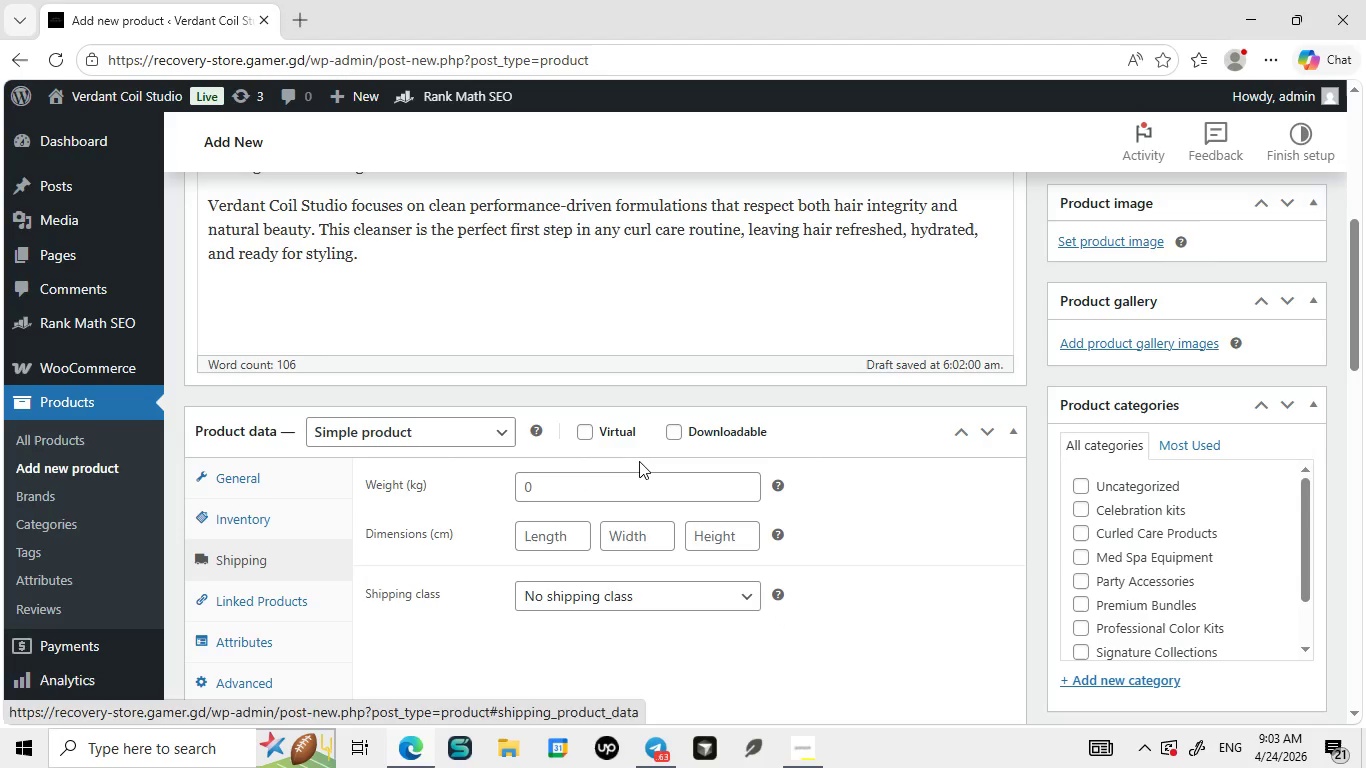 
left_click([628, 475])
 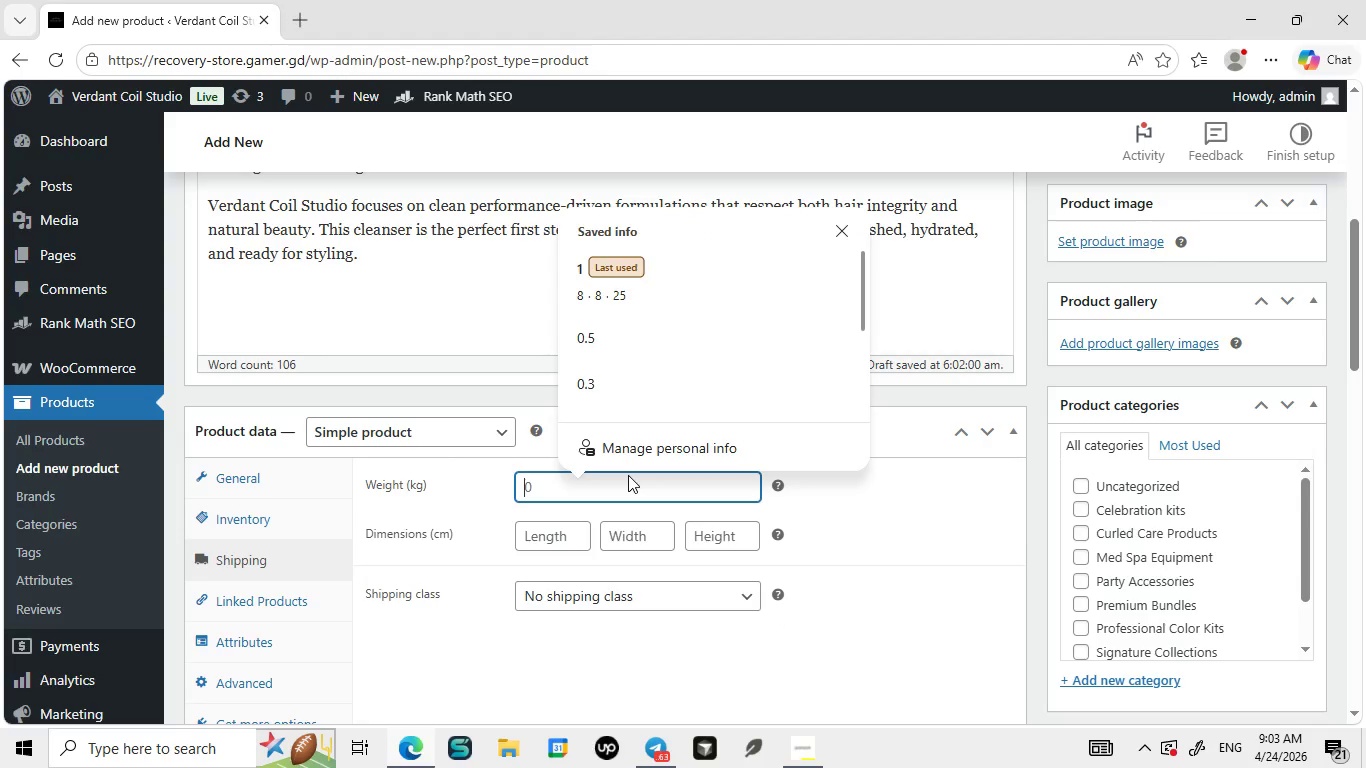 
key(0)
 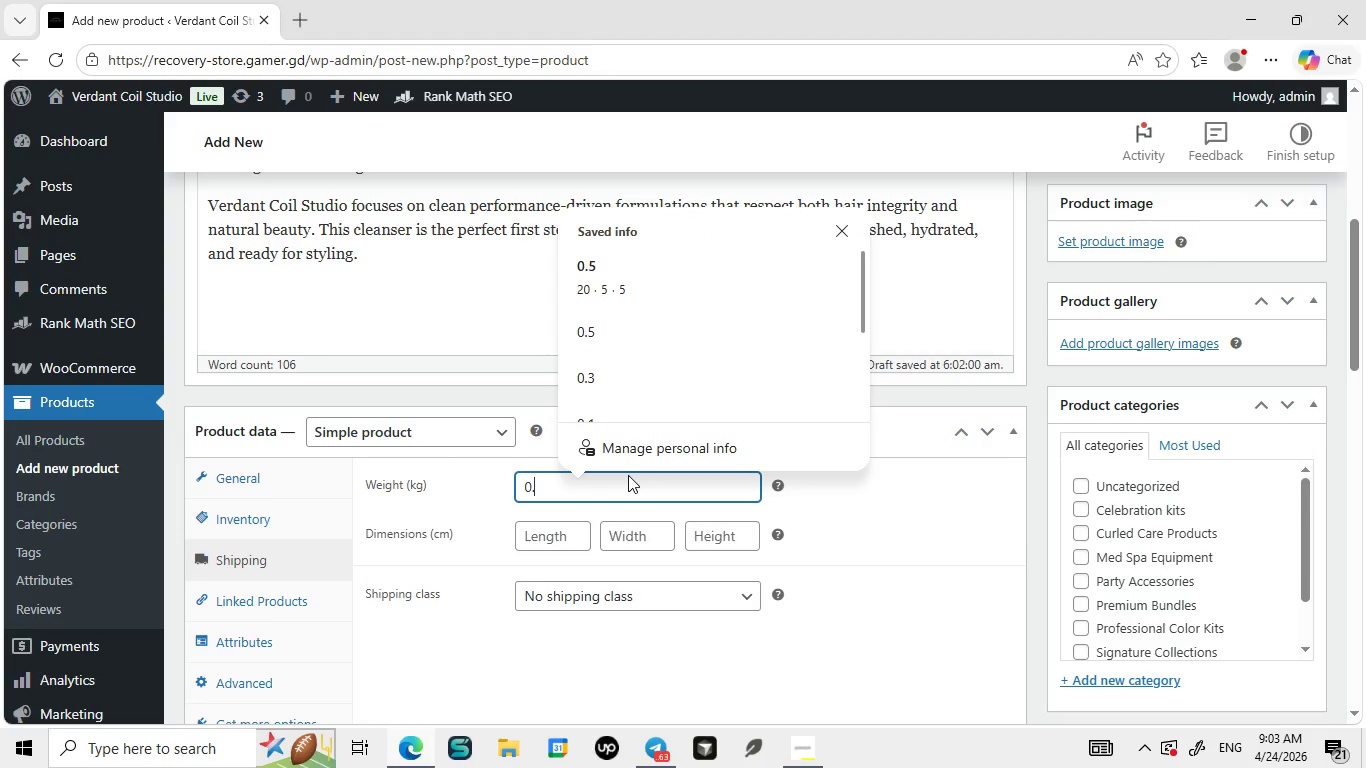 
key(Period)
 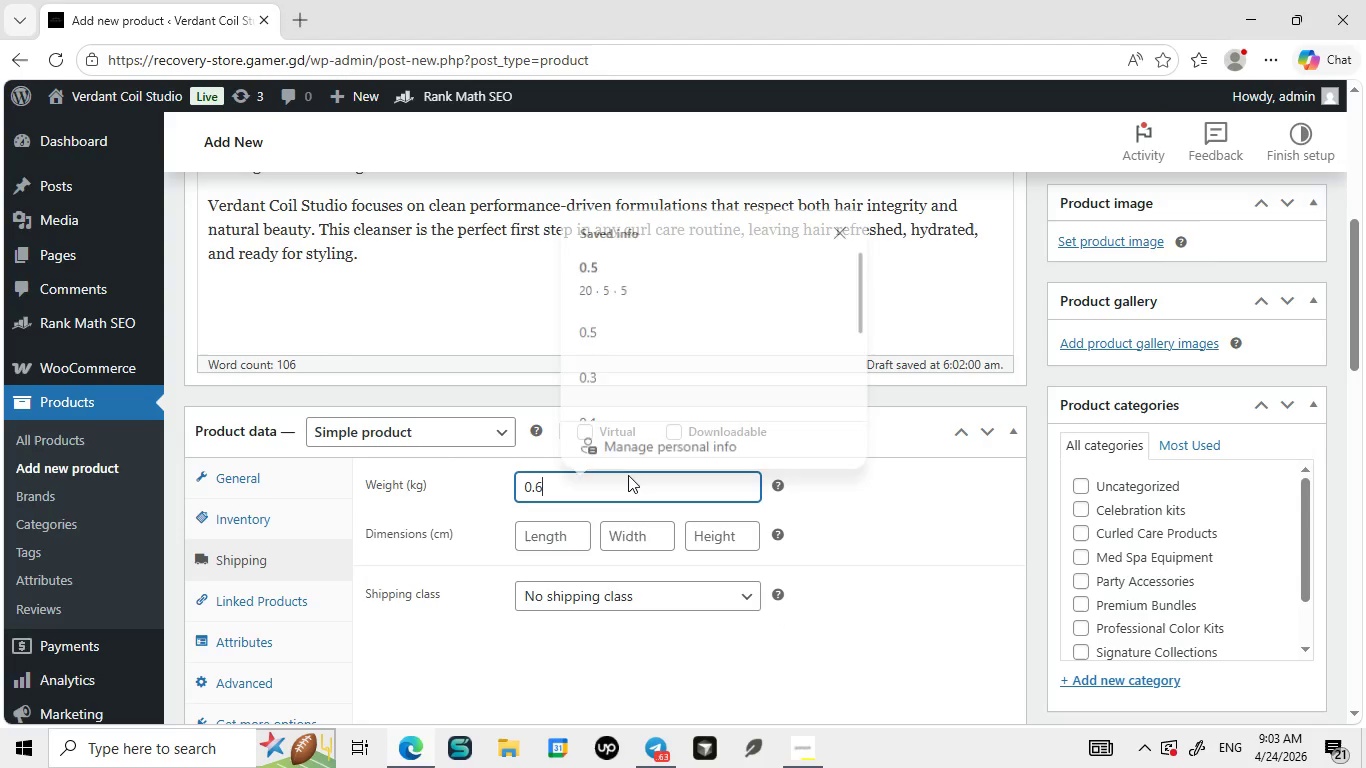 
key(6)
 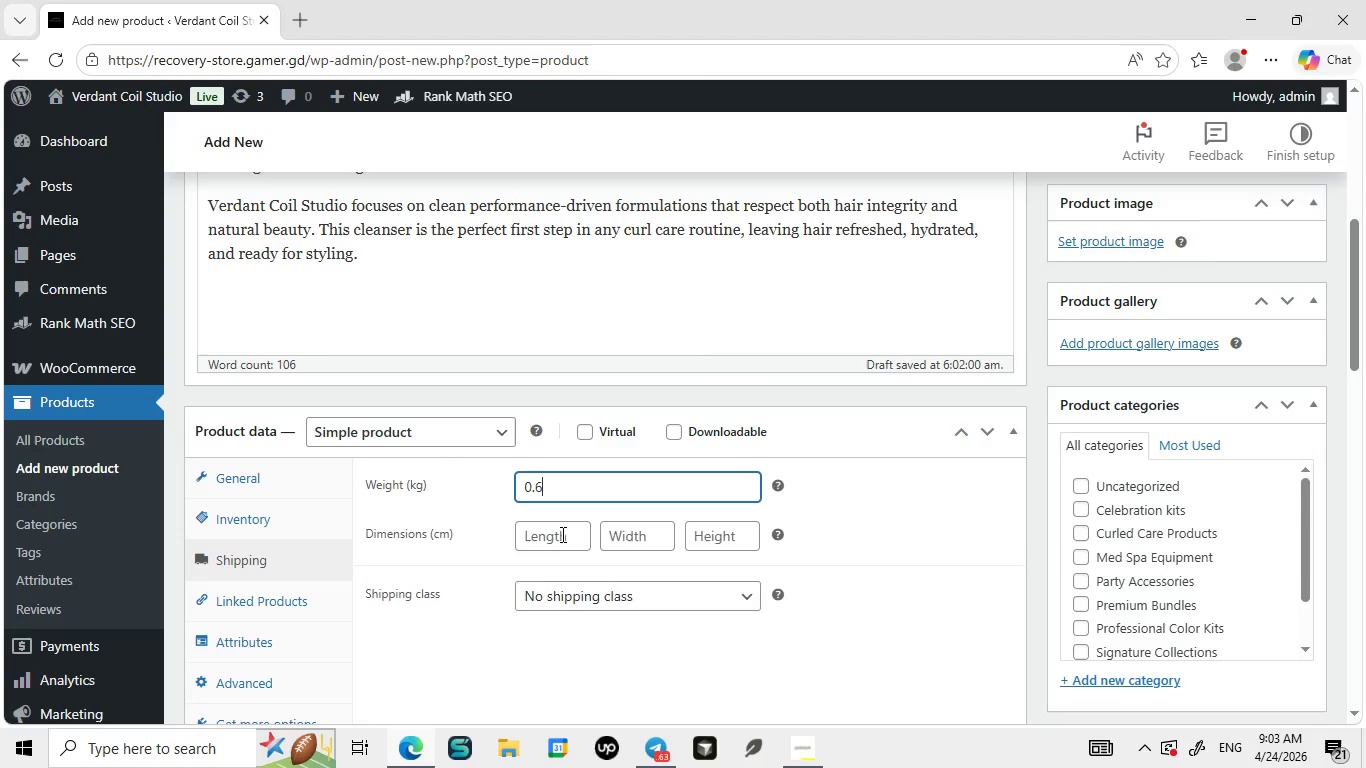 
left_click([558, 542])
 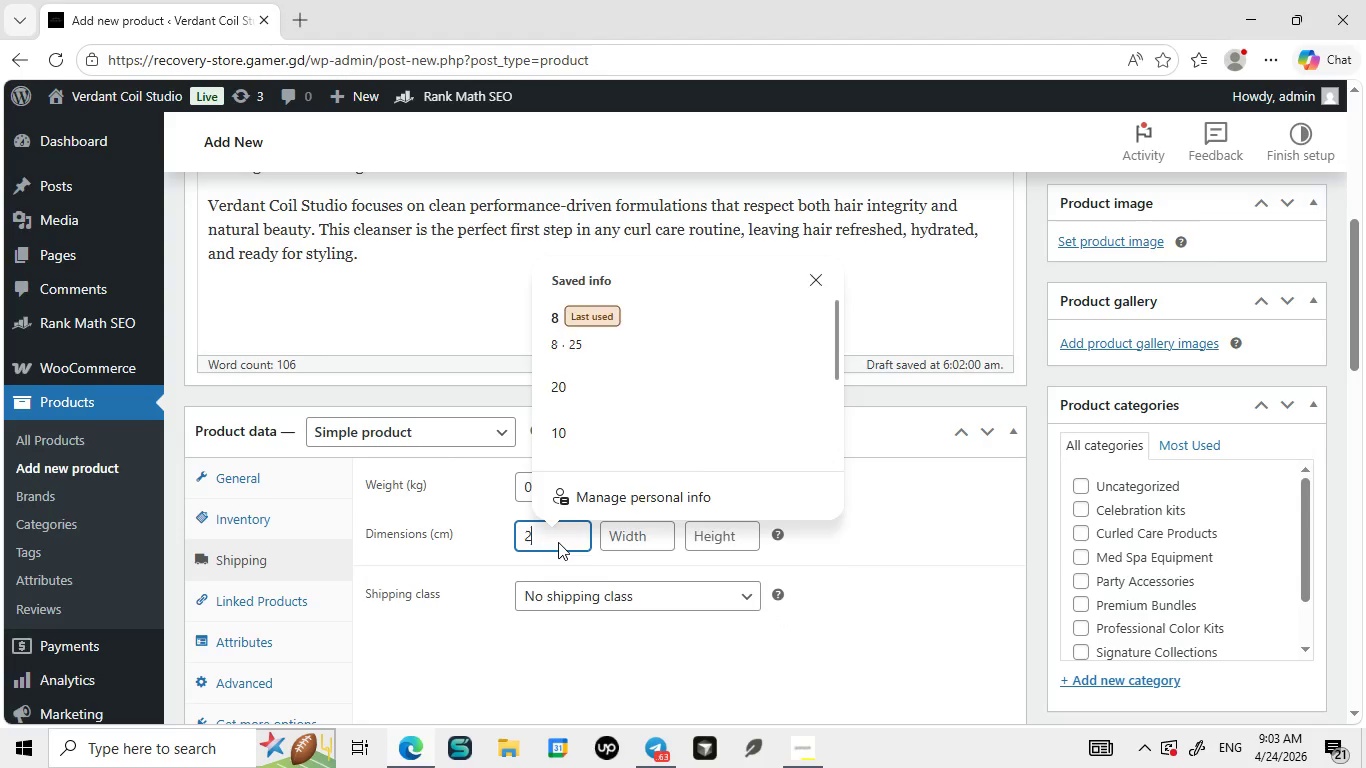 
type(20)
 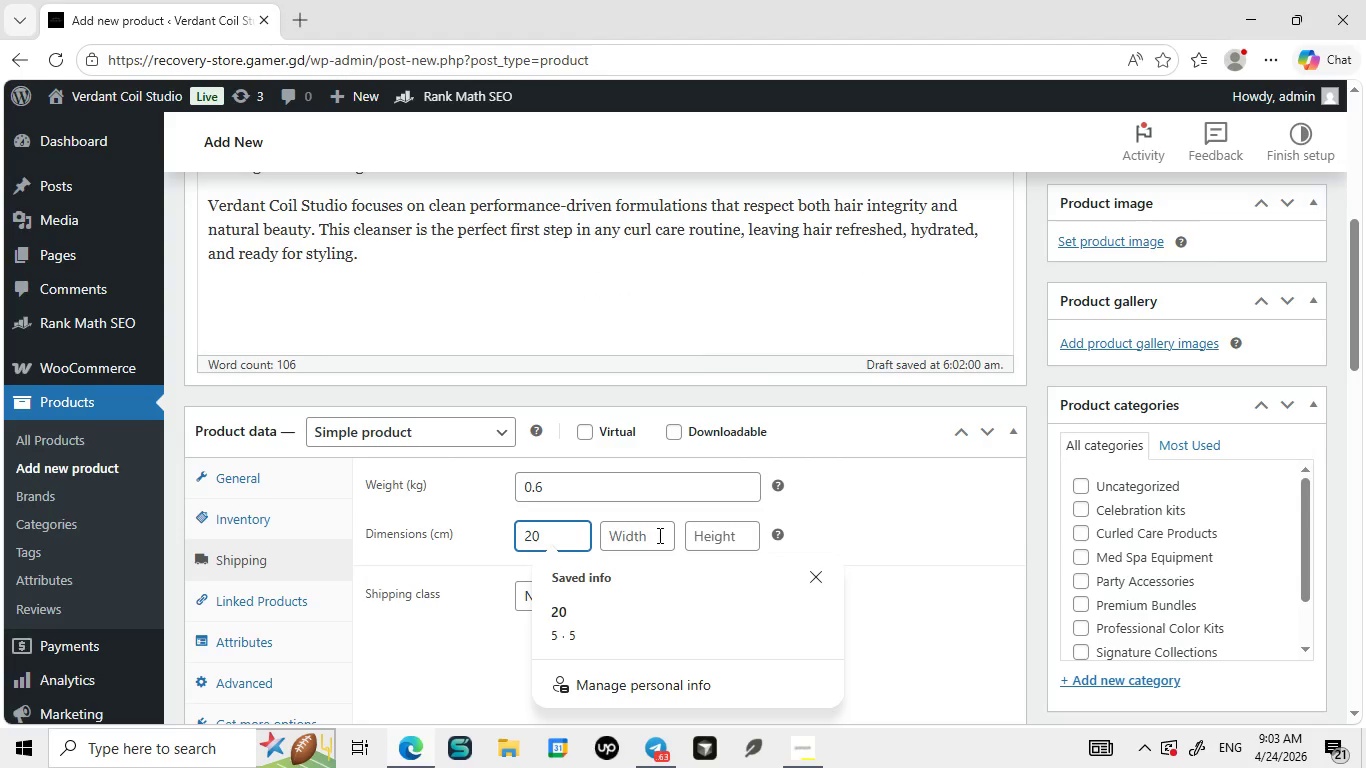 
left_click([658, 535])
 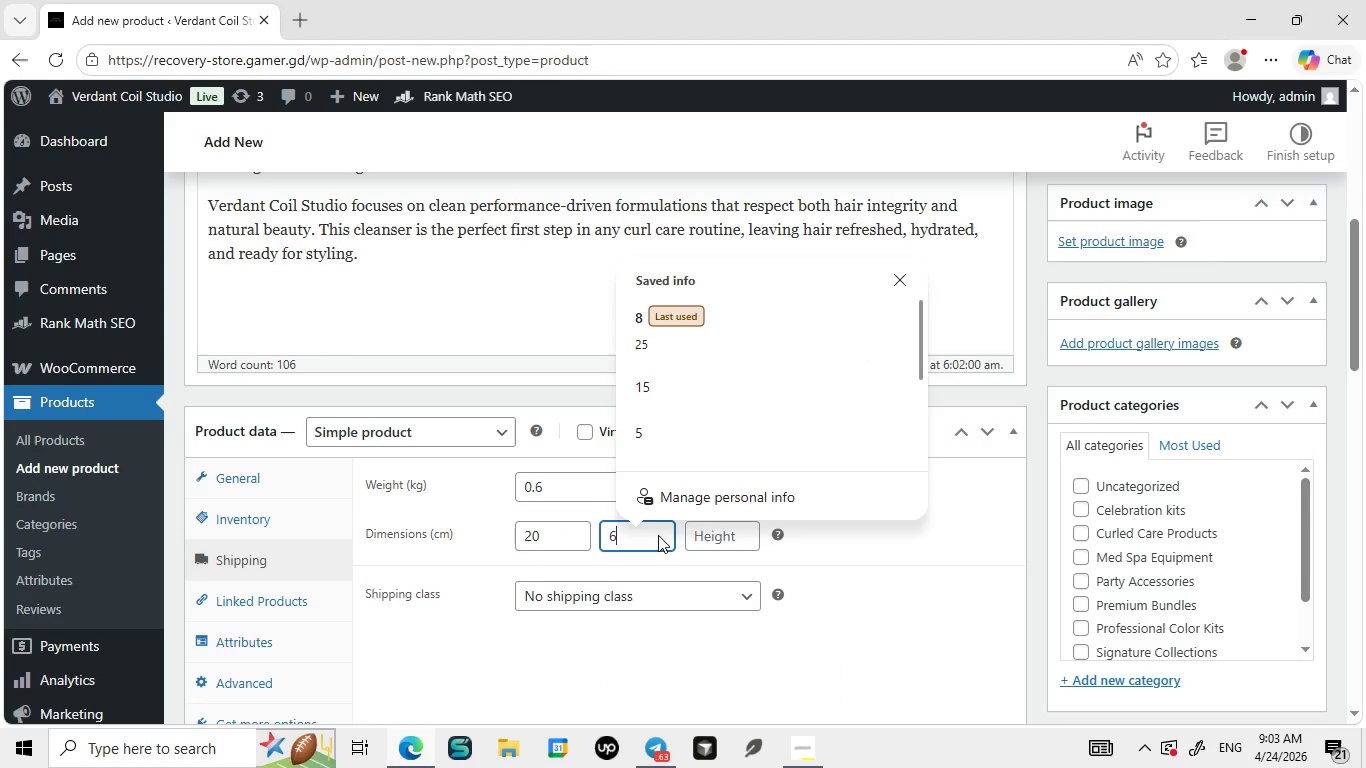 
key(6)
 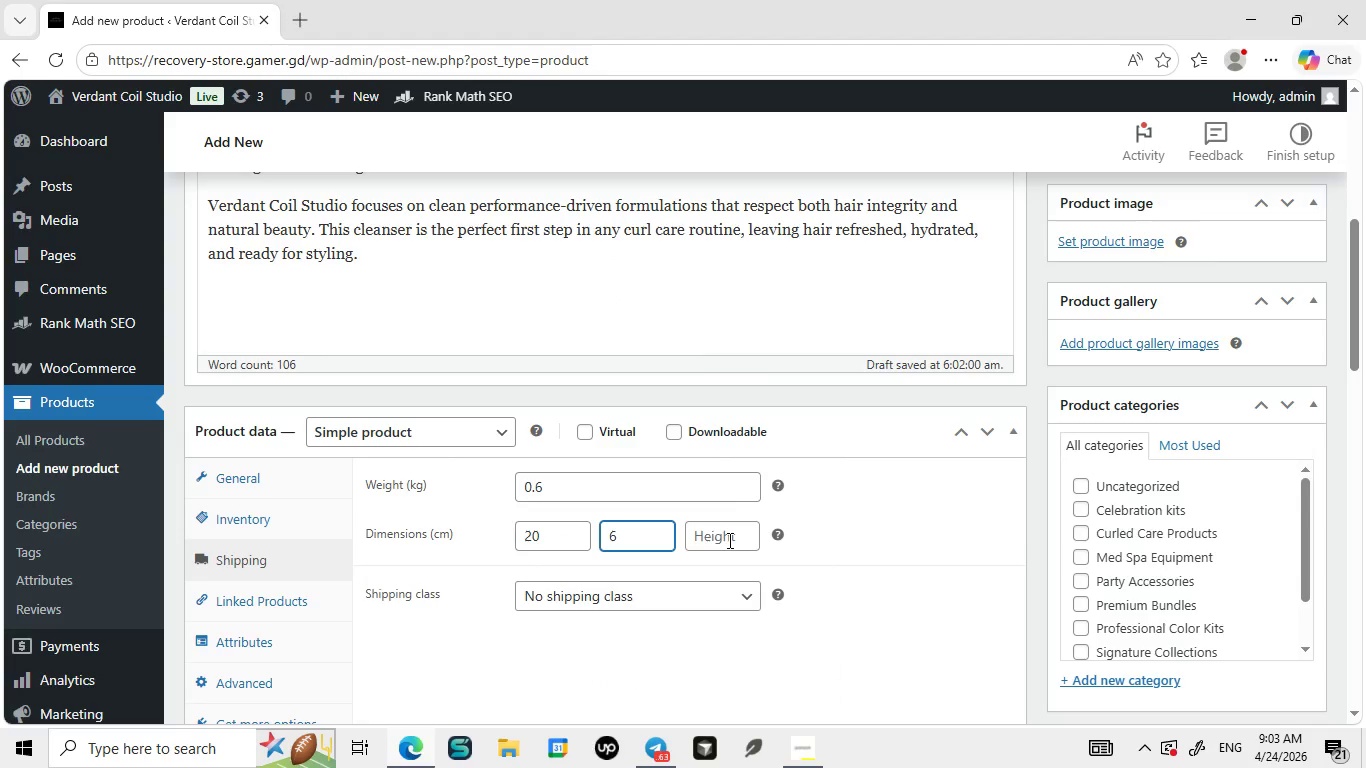 
left_click([728, 540])
 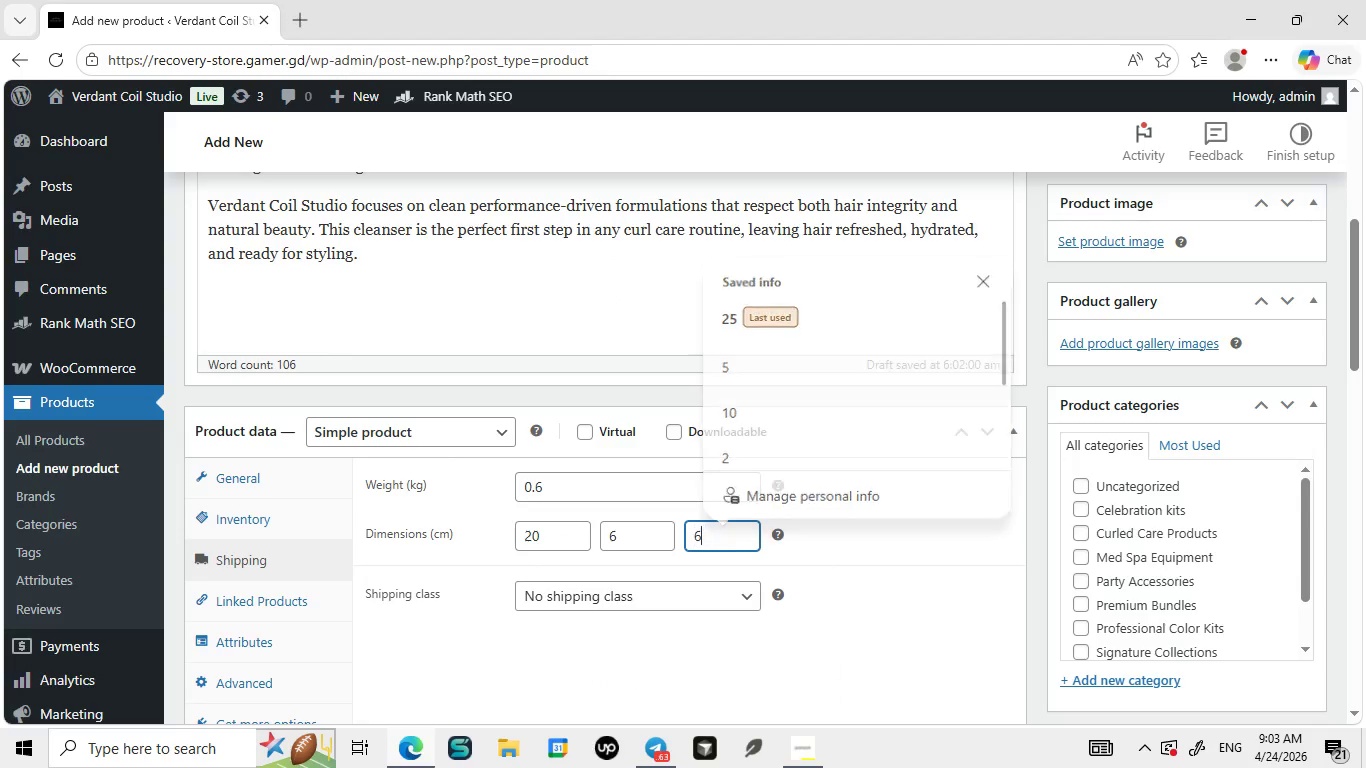 
key(6)
 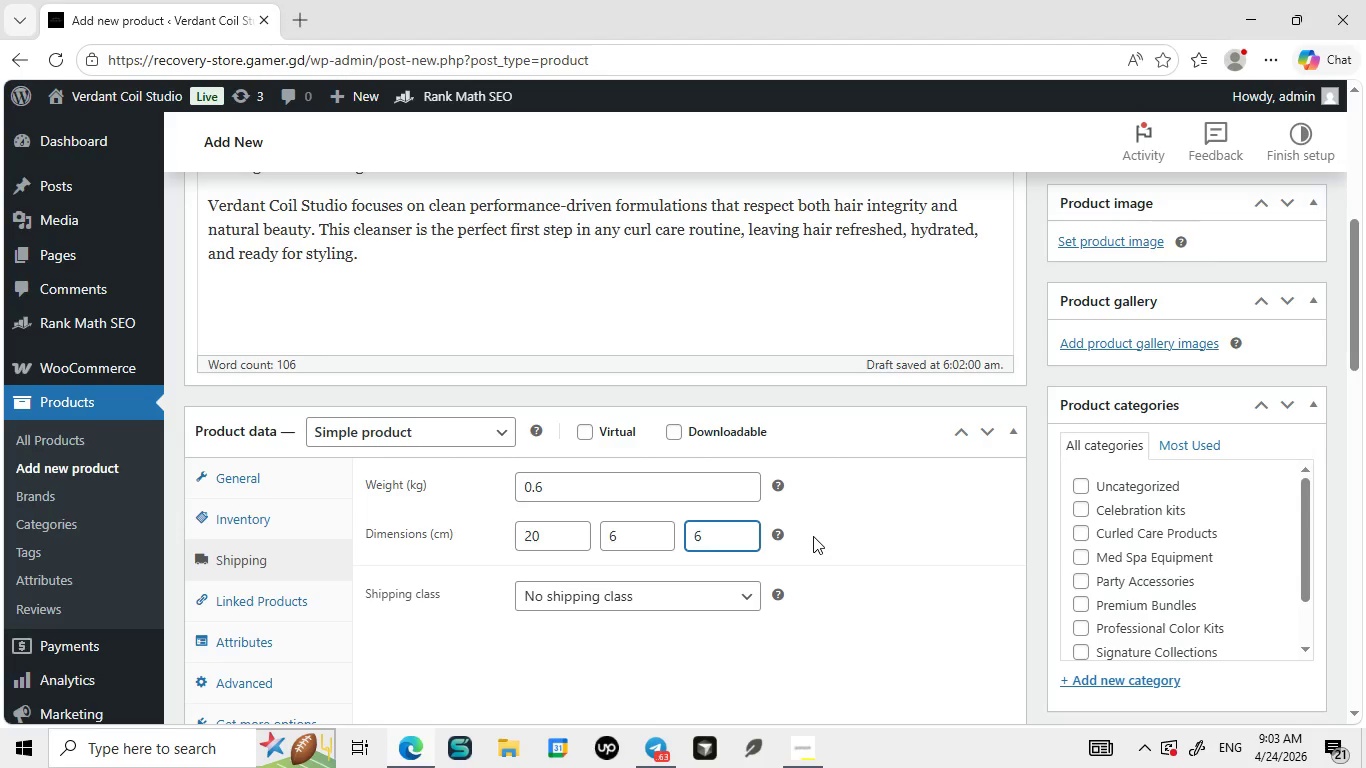 
wait(7.98)
 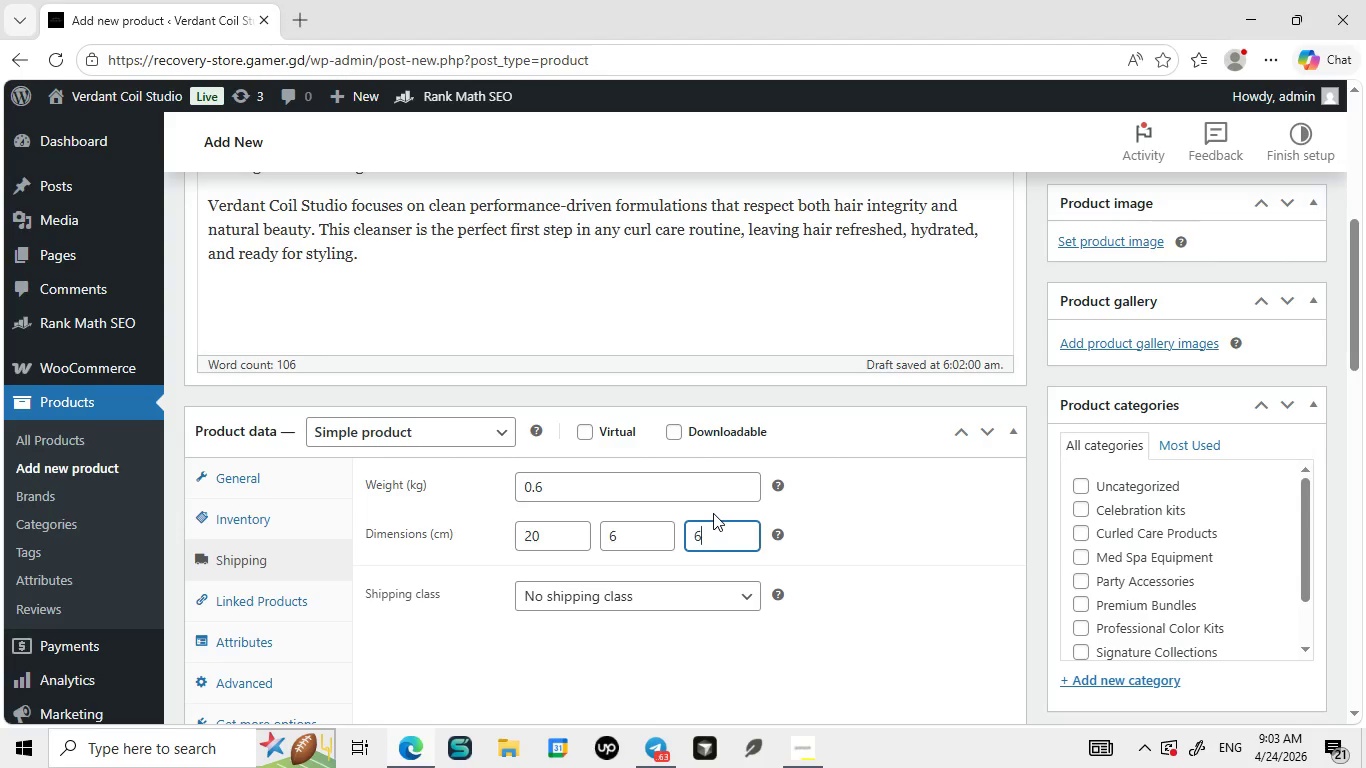 
left_click([251, 549])
 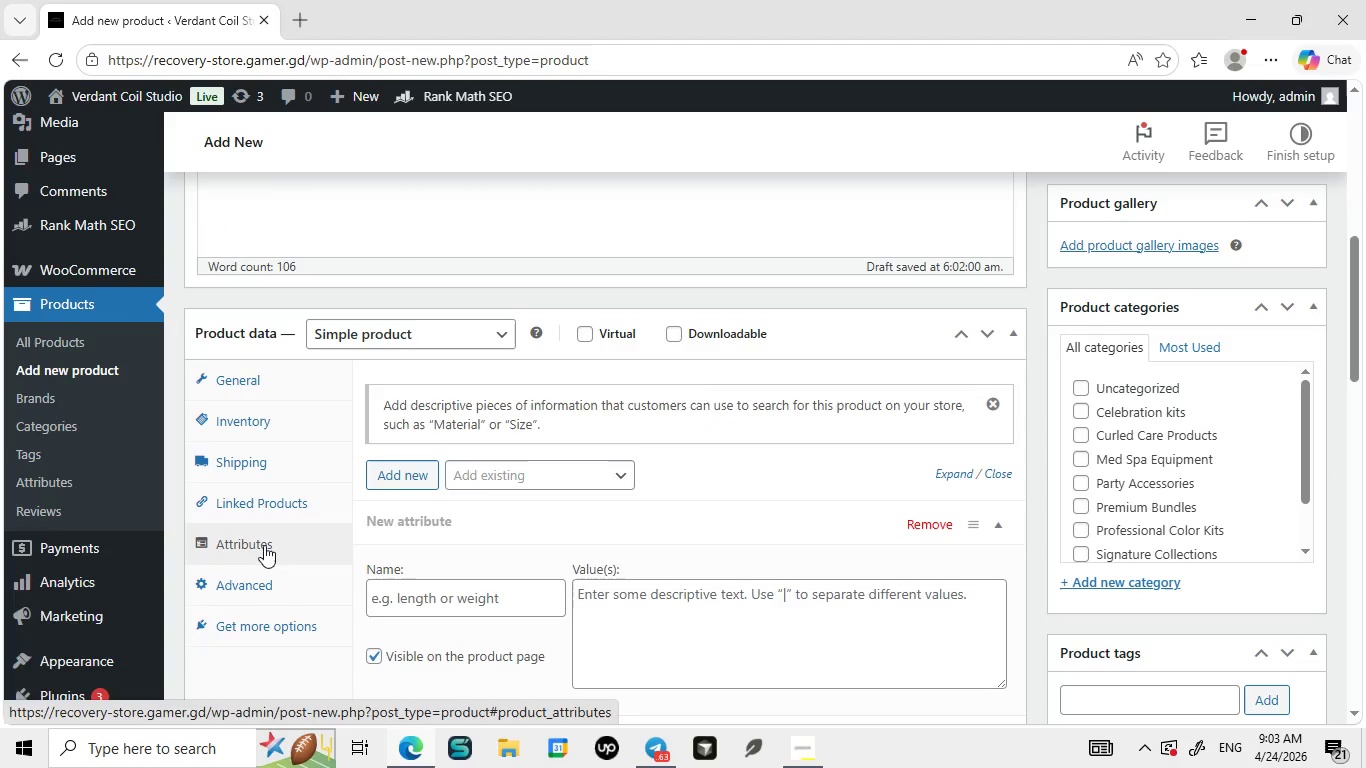 
left_click([415, 584])
 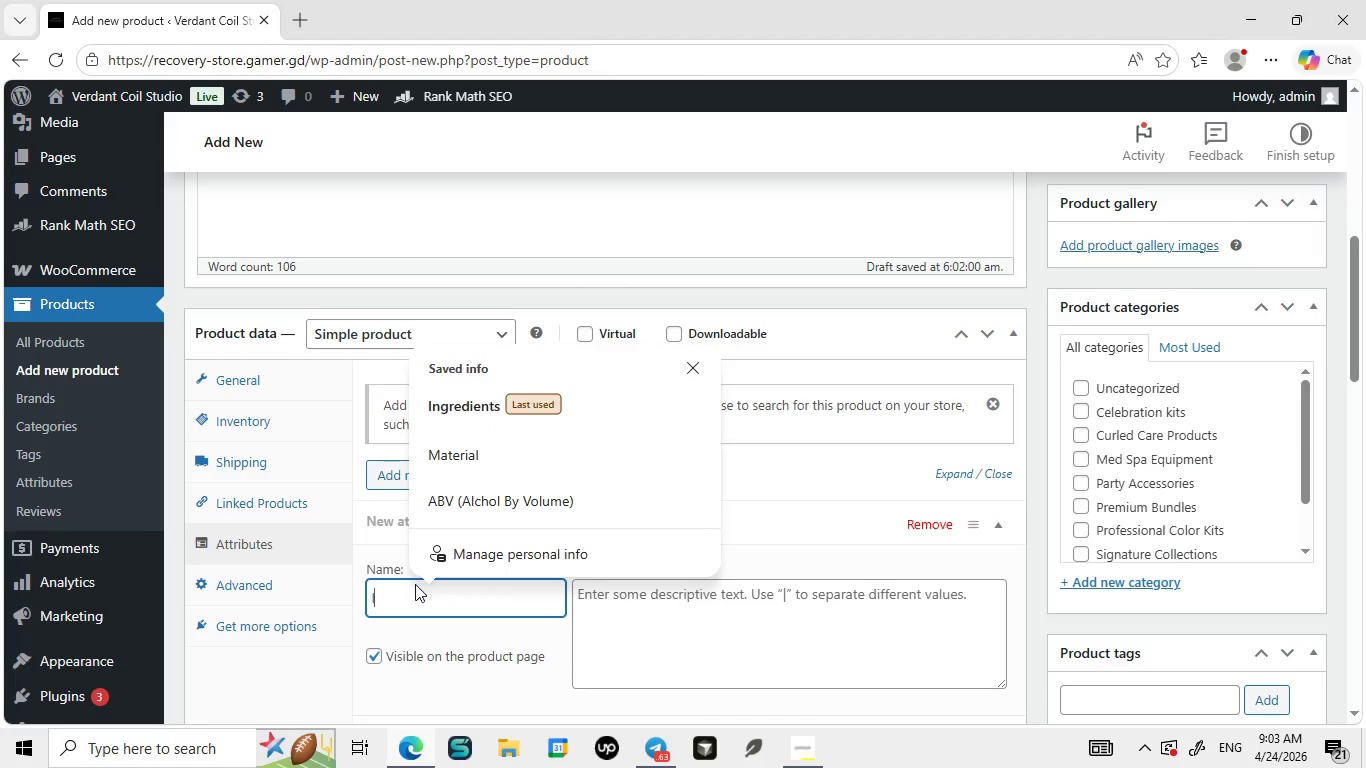 
key(I)
 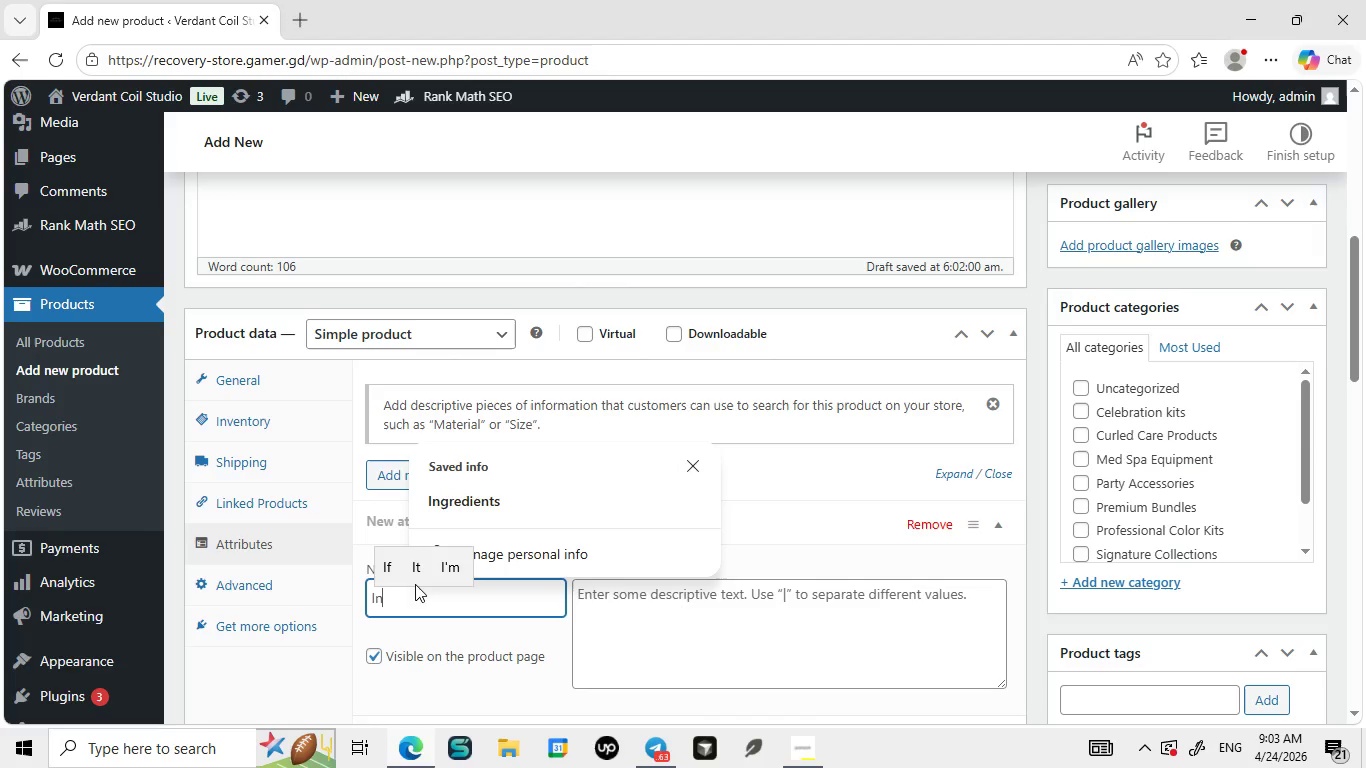 
key(CapsLock)
 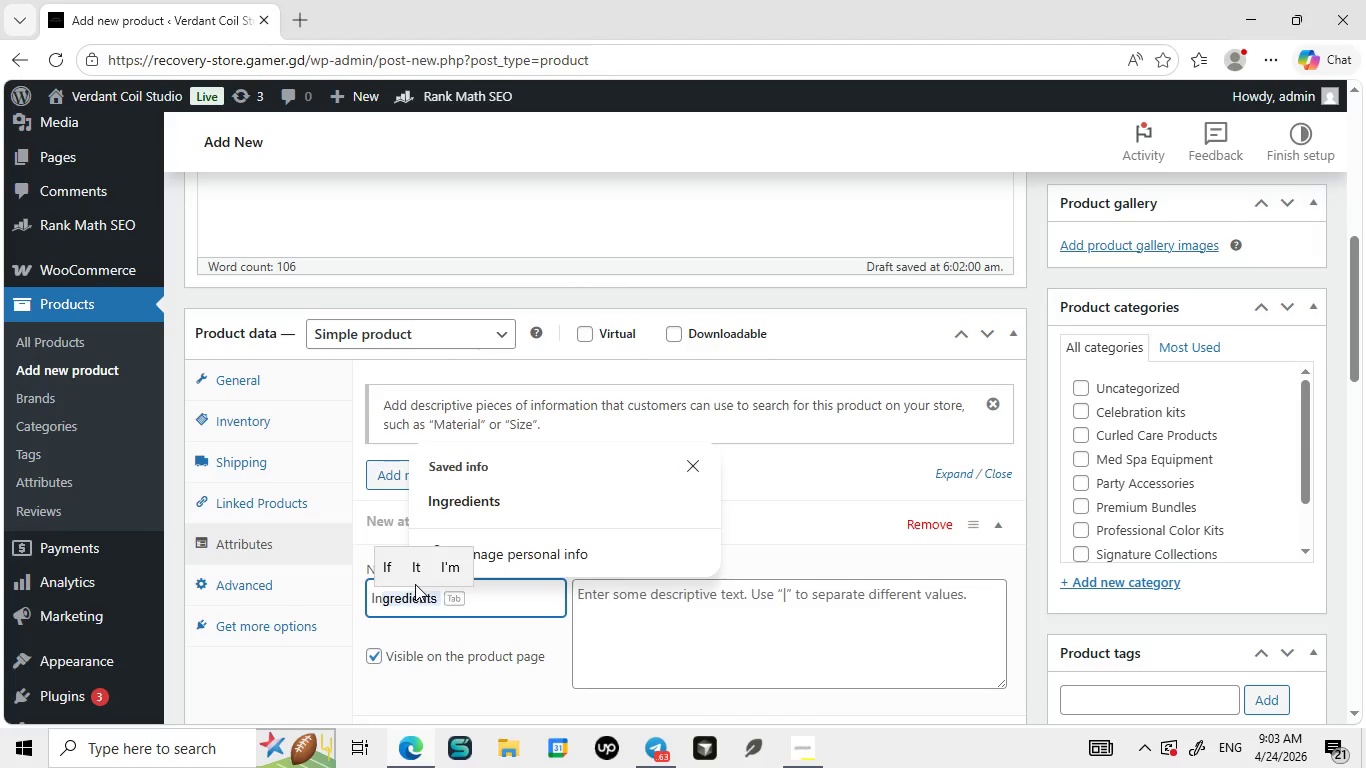 
key(N)
 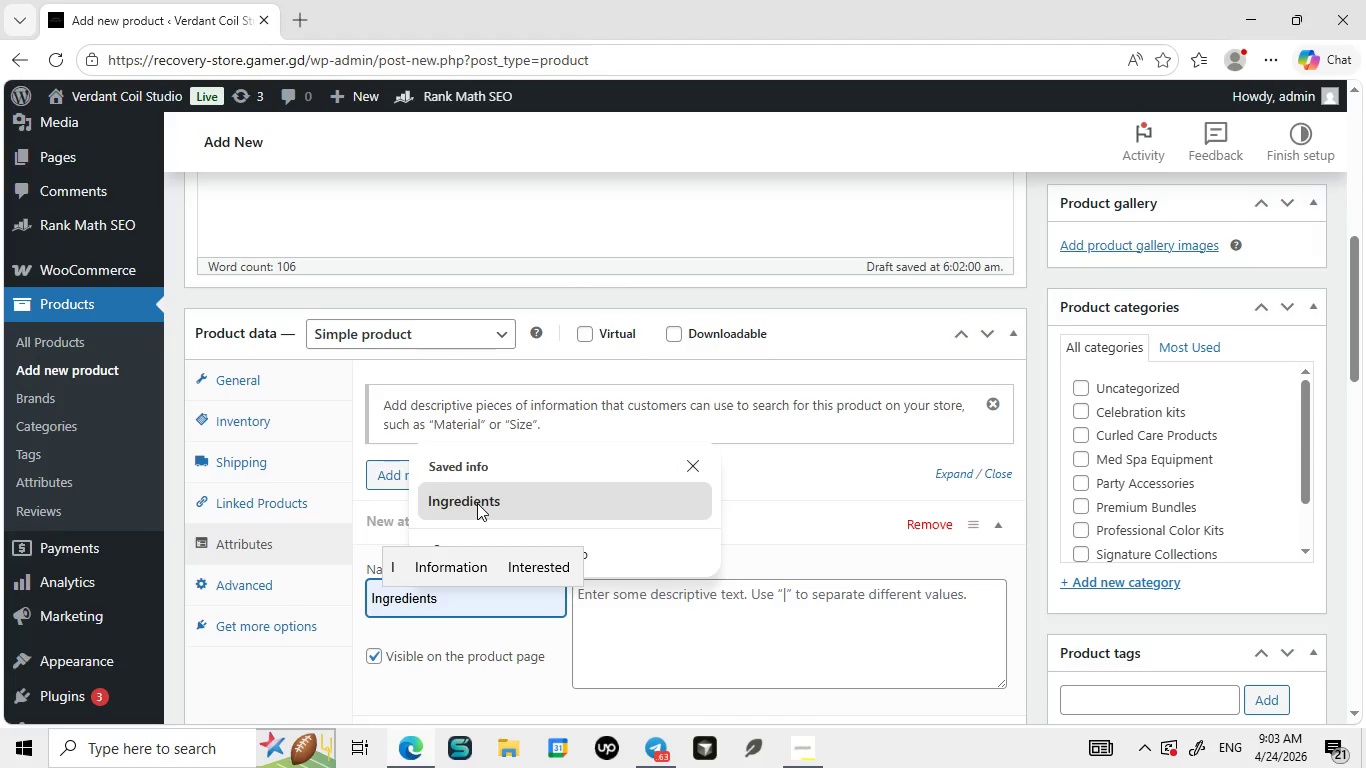 
left_click([477, 503])
 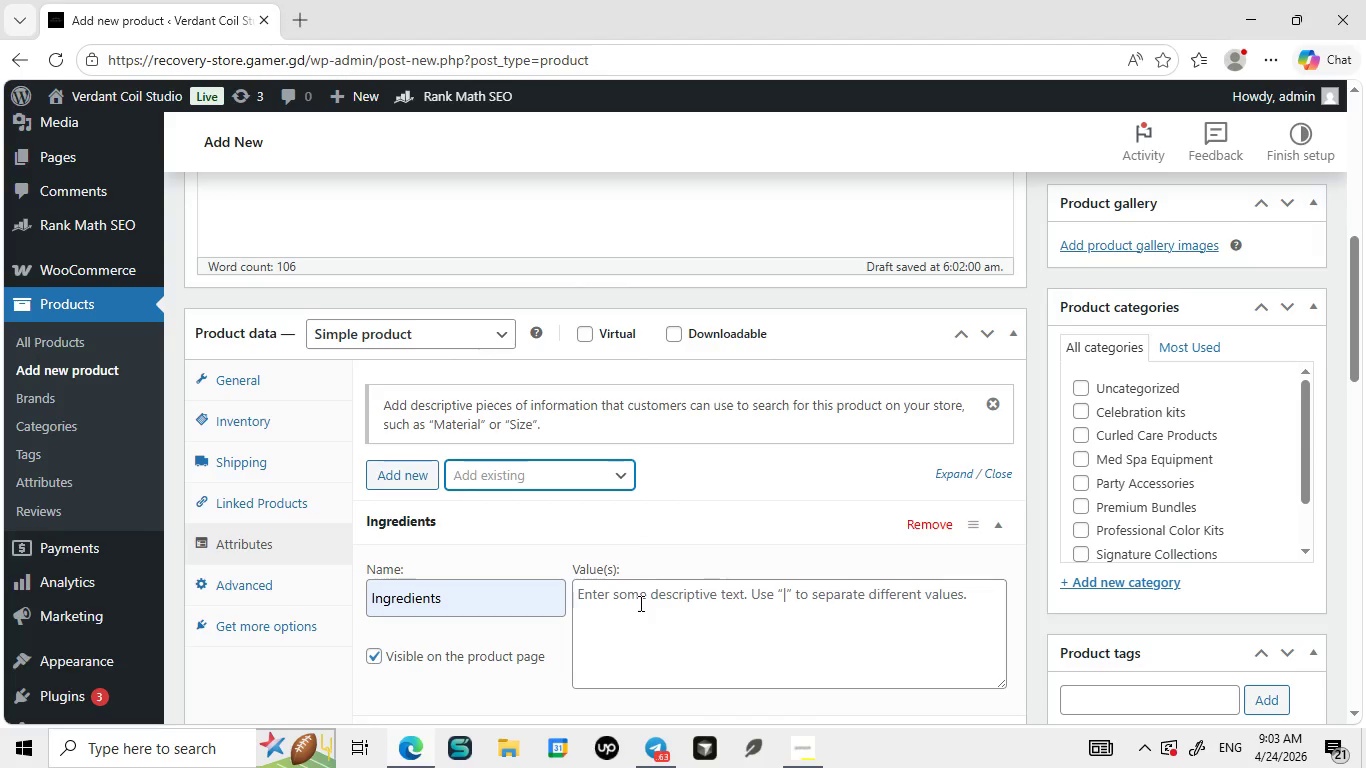 
left_click([639, 603])
 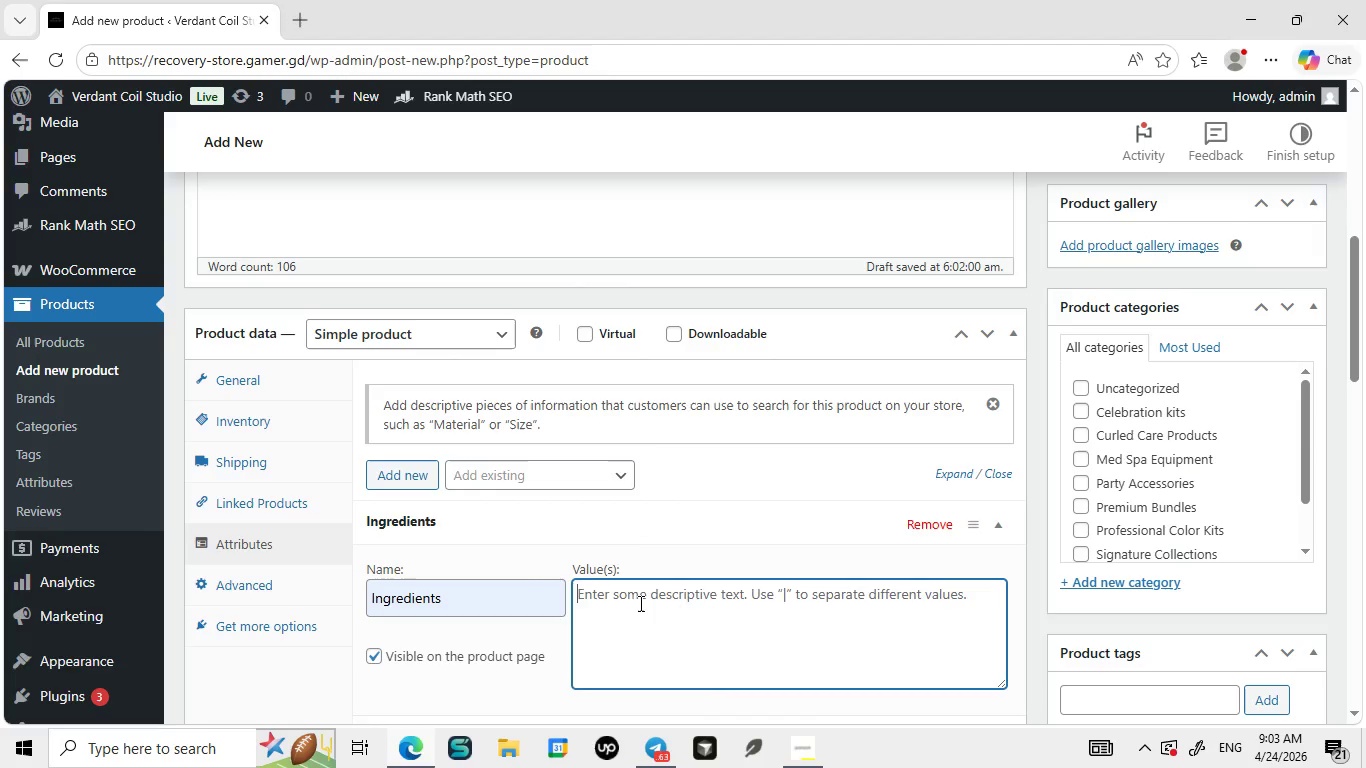 
type(Water, Coconut-Derived Cleansr)
 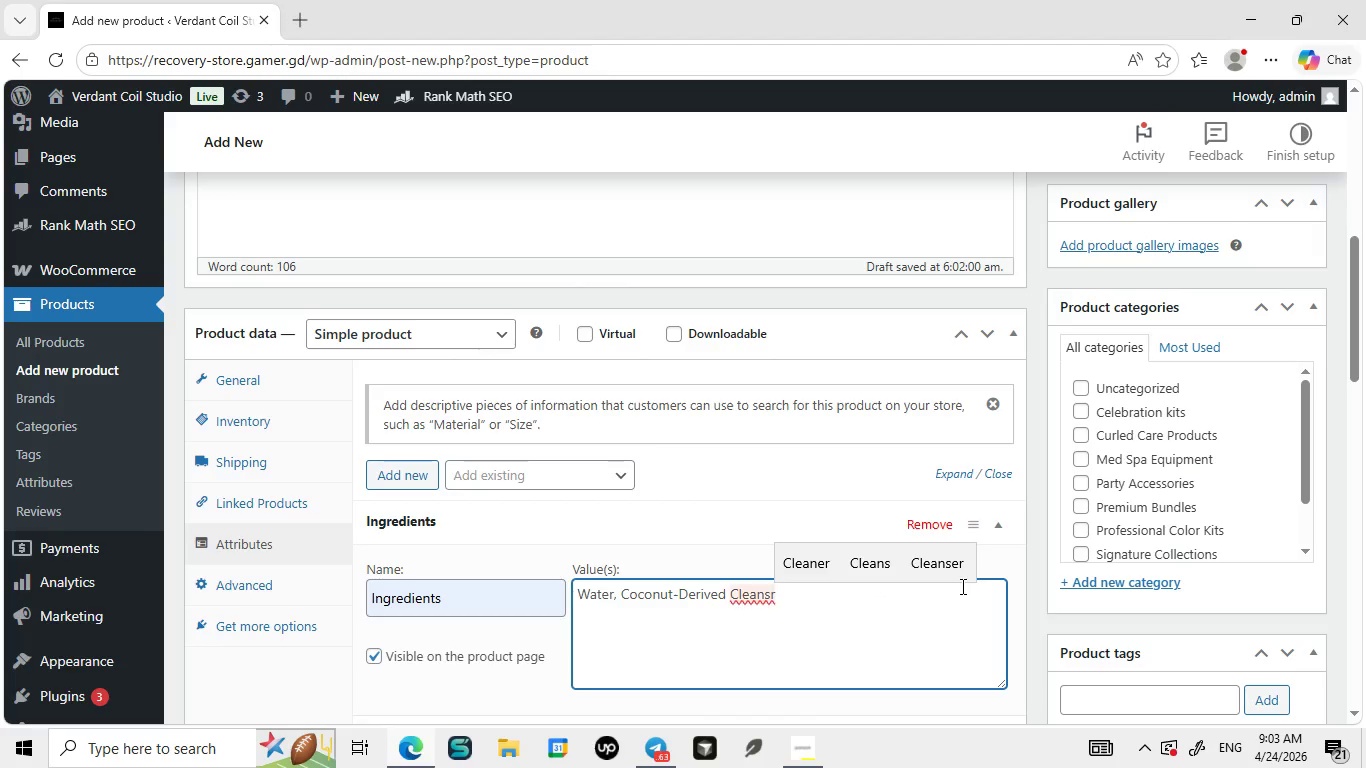 
left_click([952, 578])
 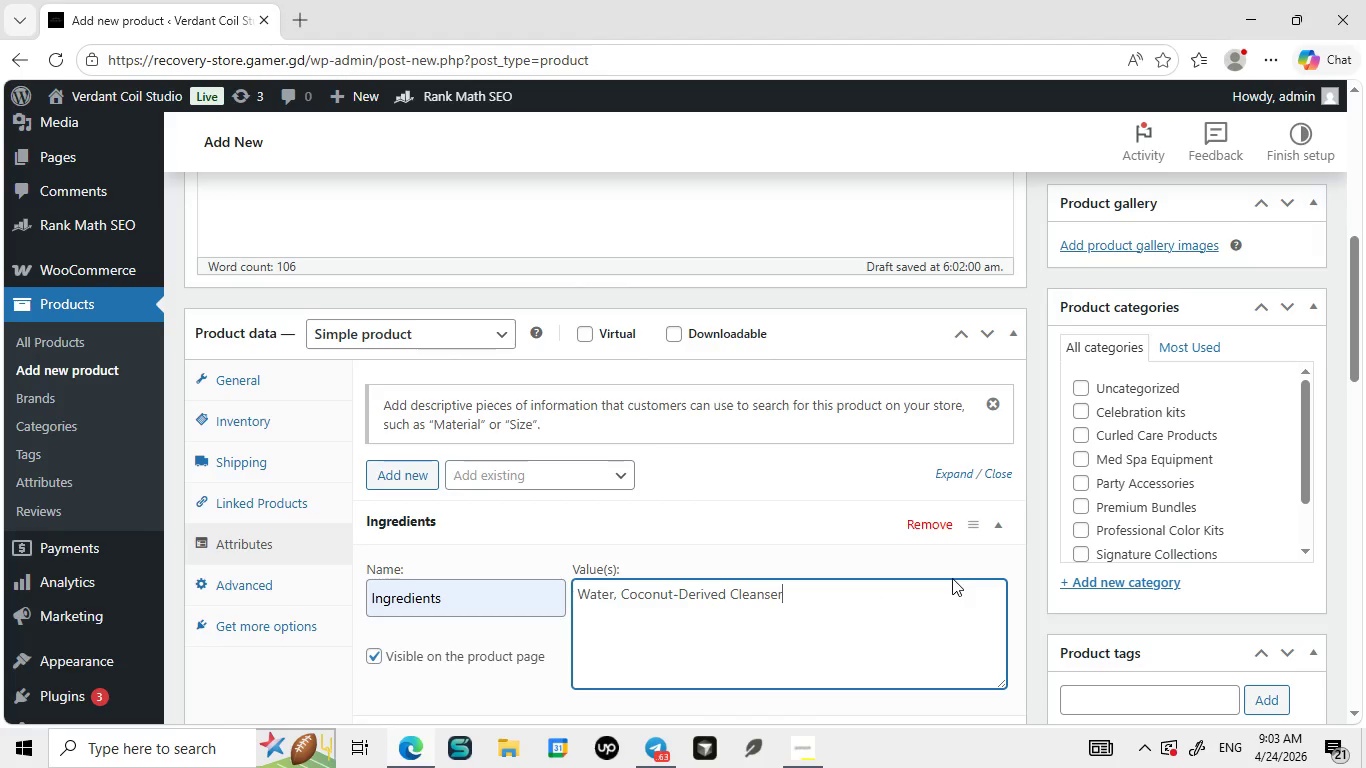 
key(Backspace)
type(s, Aloe vera )
key(Backspace)
key(Backspace)
key(Backspace)
key(Backspace)
key(Backspace)
type(Vera Extract, Glycerin, Botanical Oils.)
 